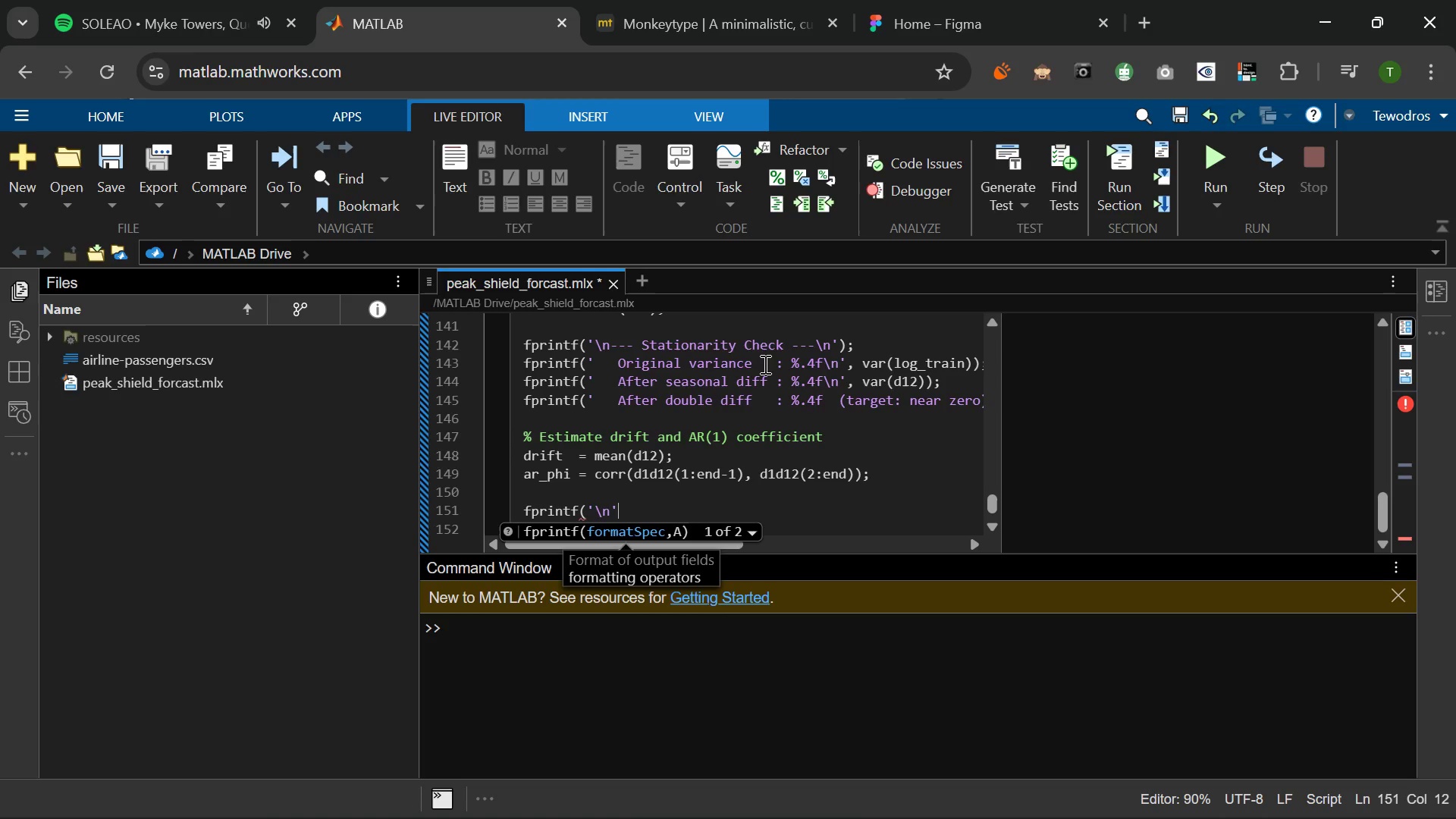 
key(ArrowRight)
 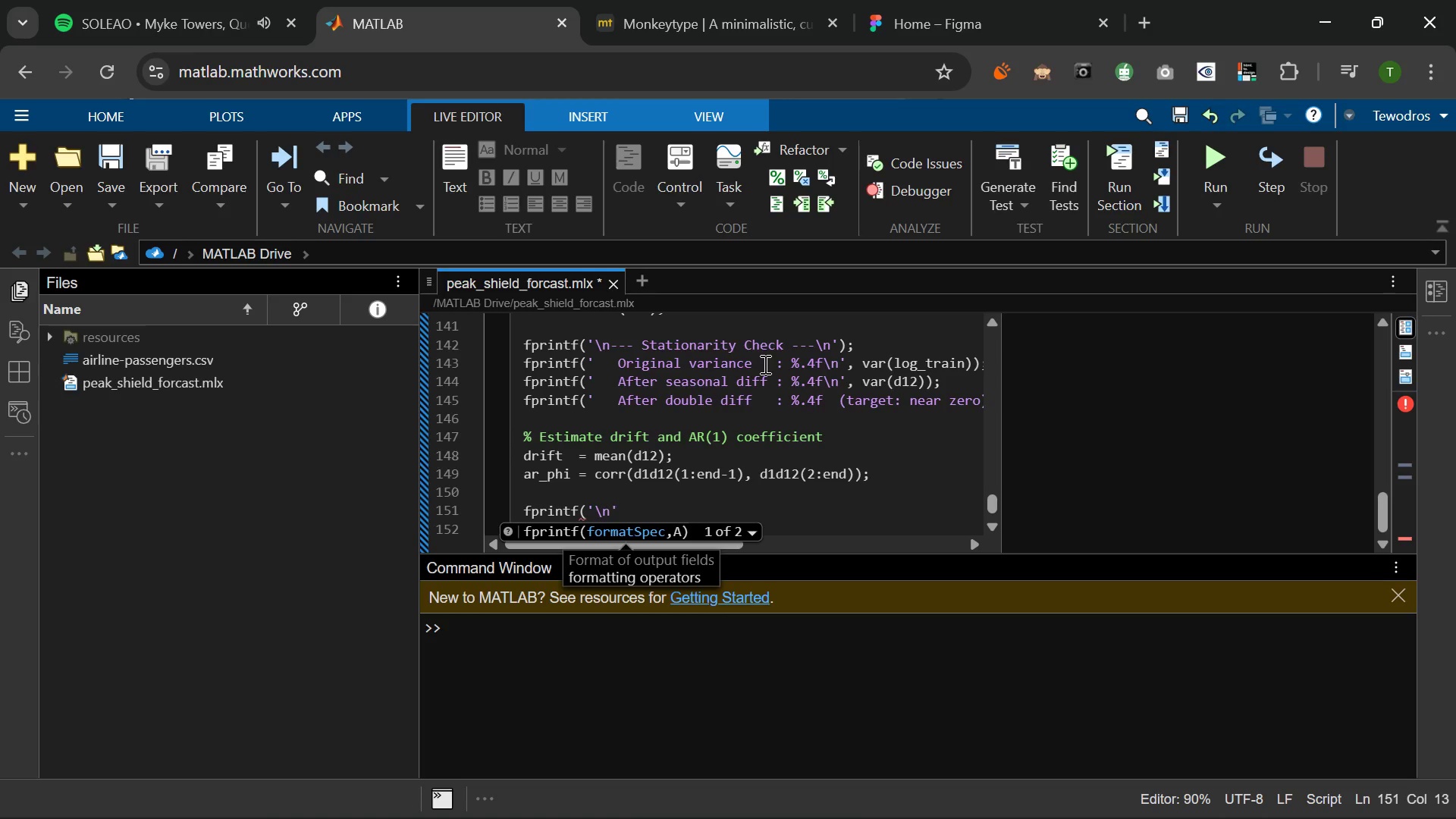 
key(Shift+0)
 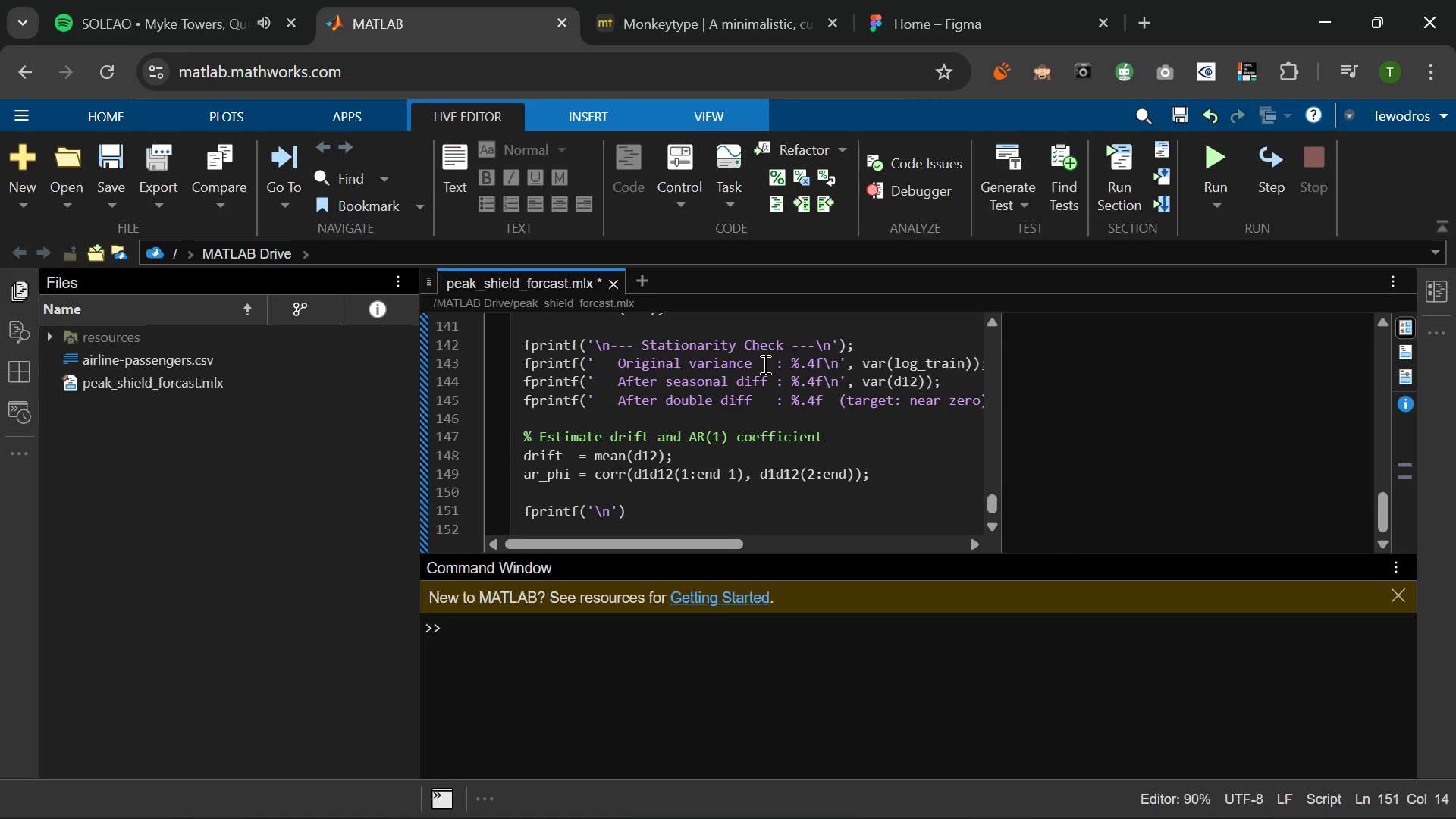 
key(ArrowLeft)
 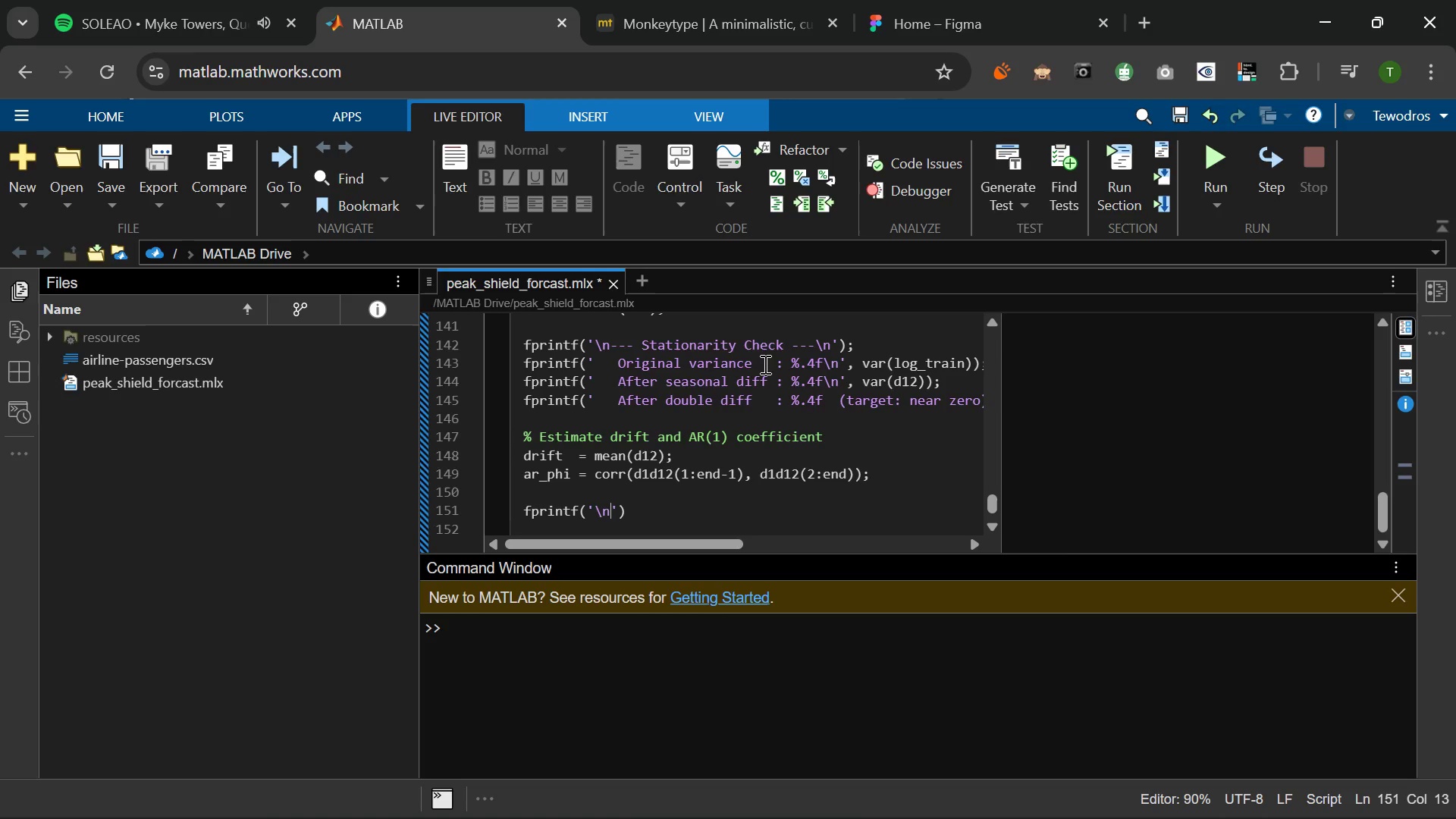 
key(ArrowLeft)
 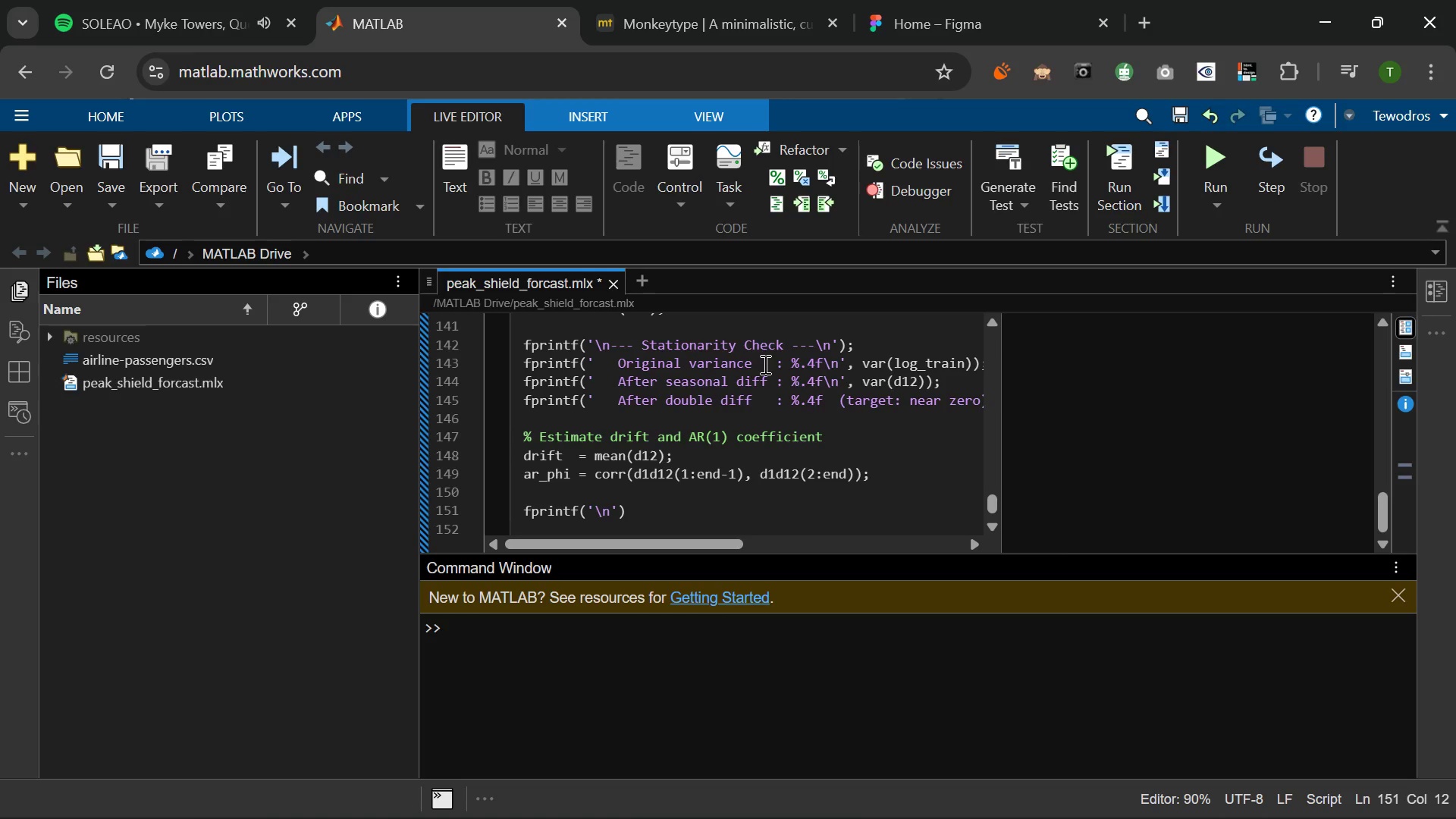 
type(--- Model Parameters ---\n)
 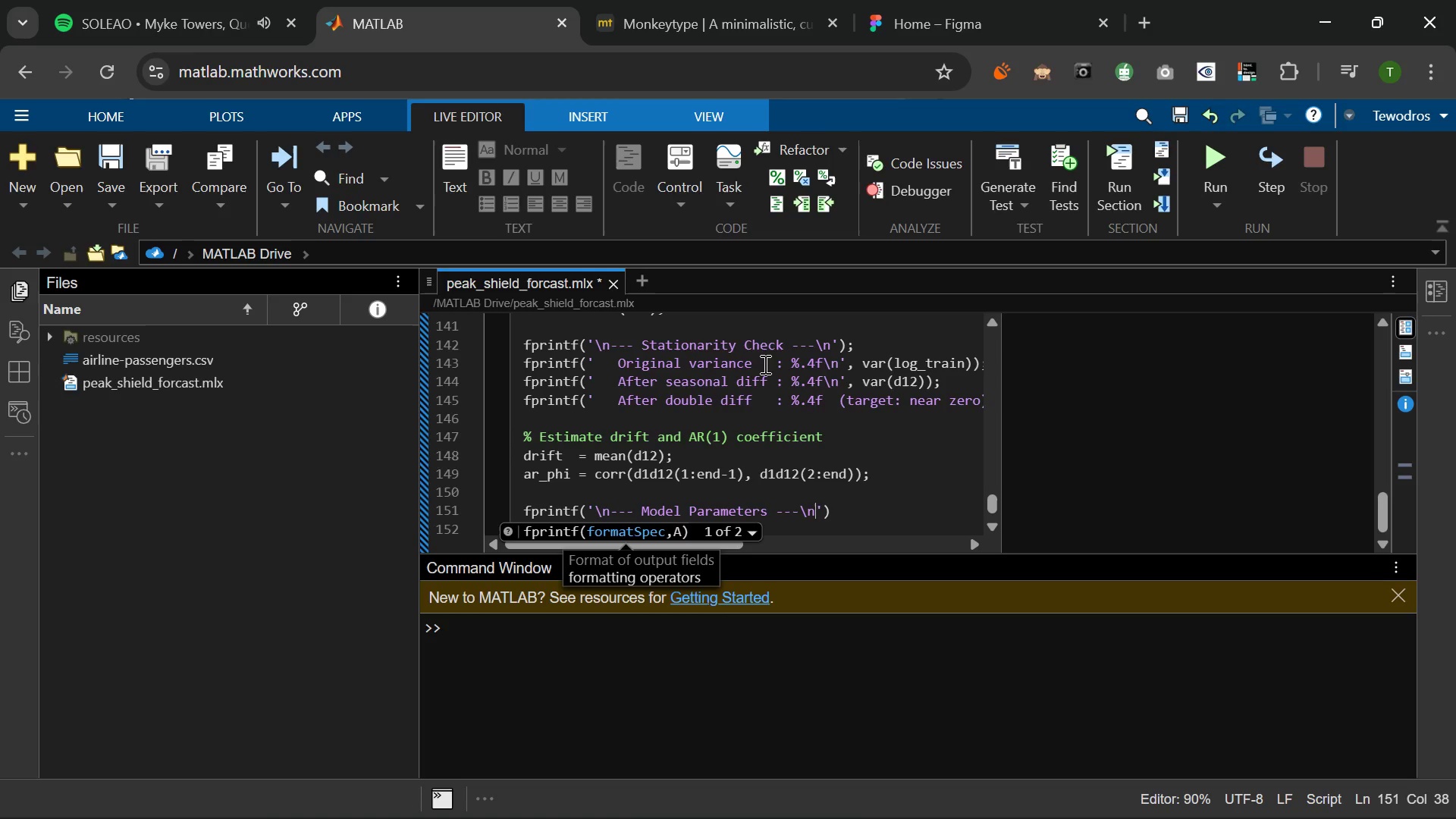 
key(ArrowRight)
 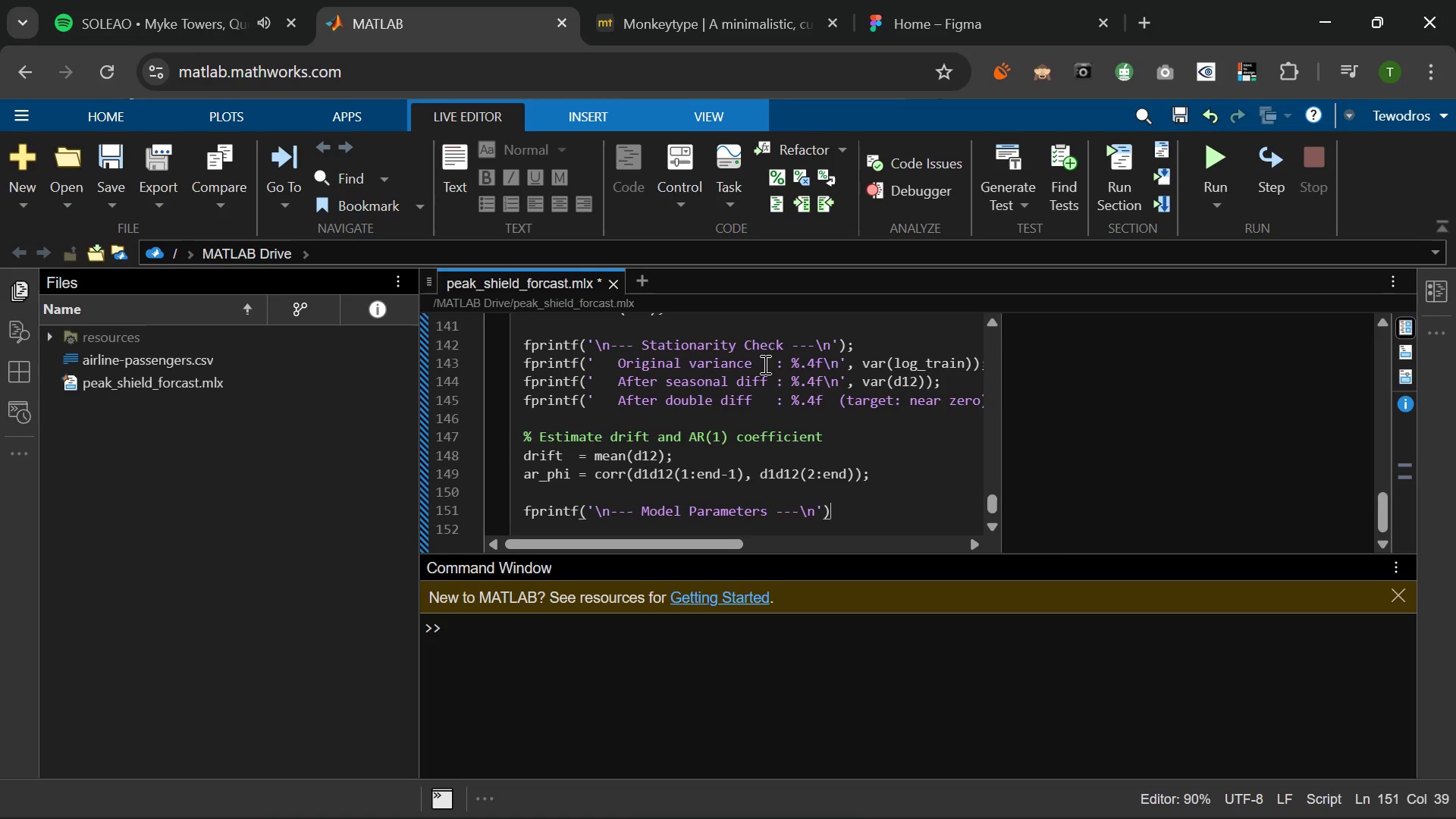 
key(ArrowRight)
 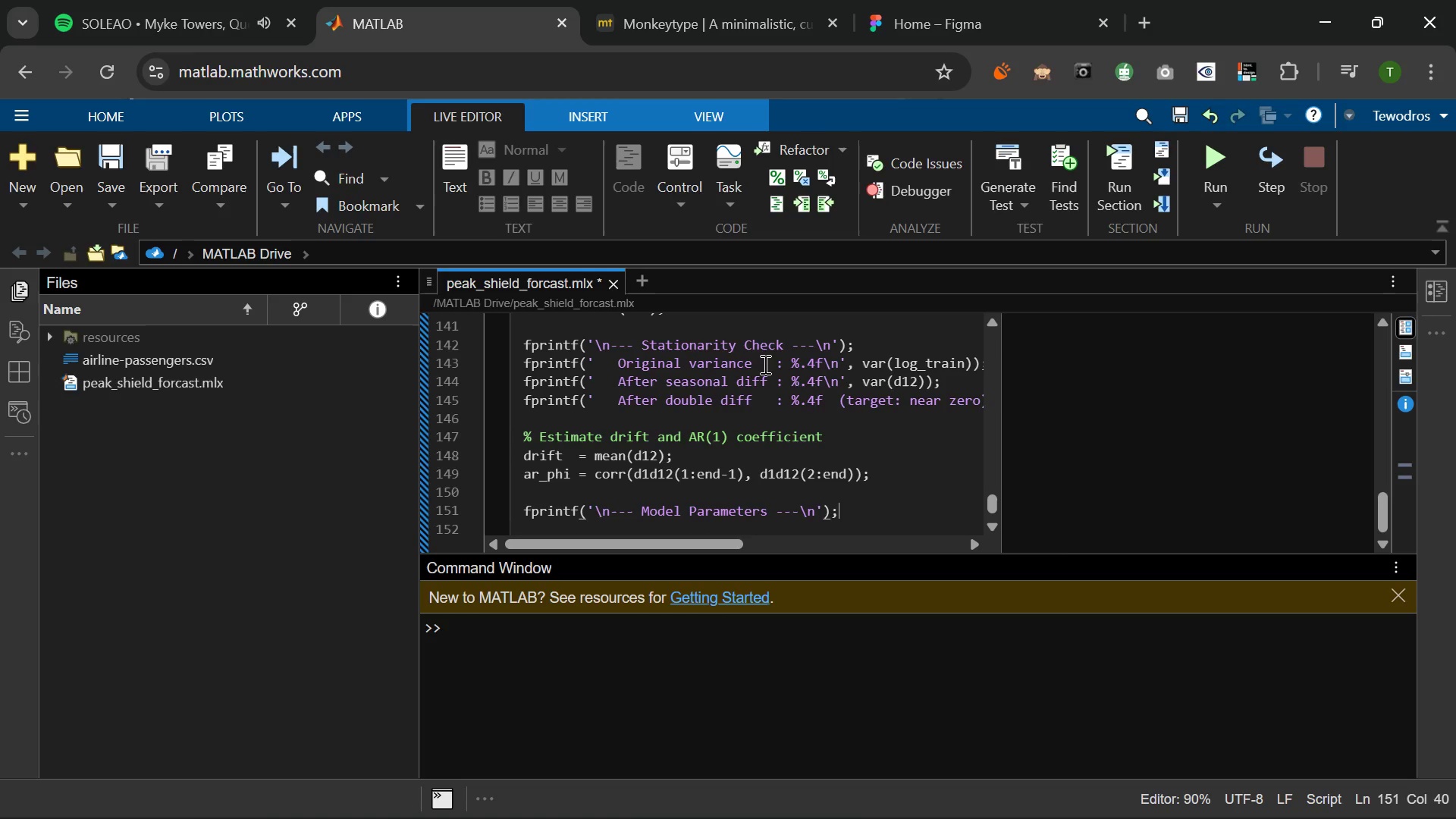 
key(Semicolon)
 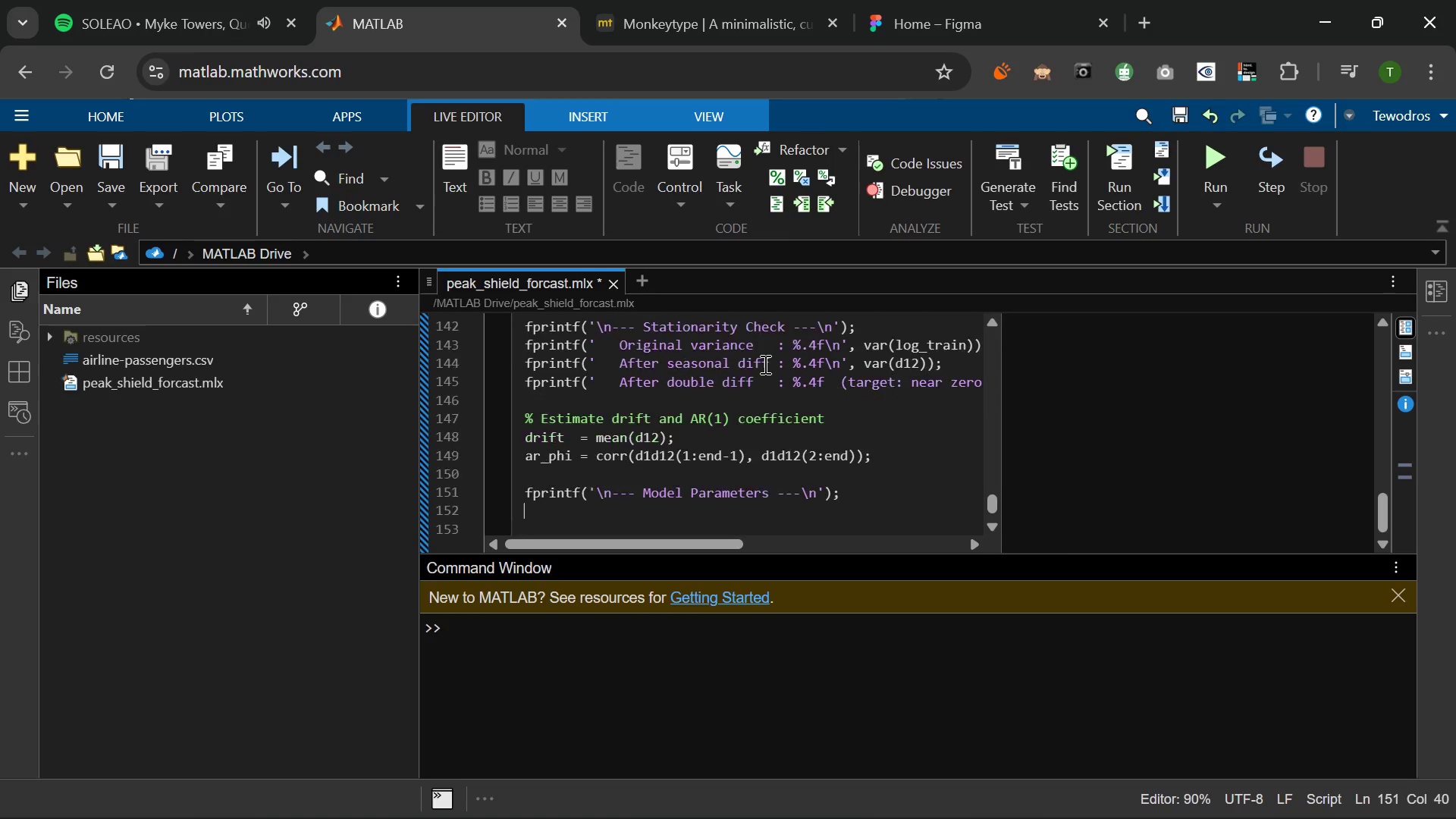 
key(Enter)
 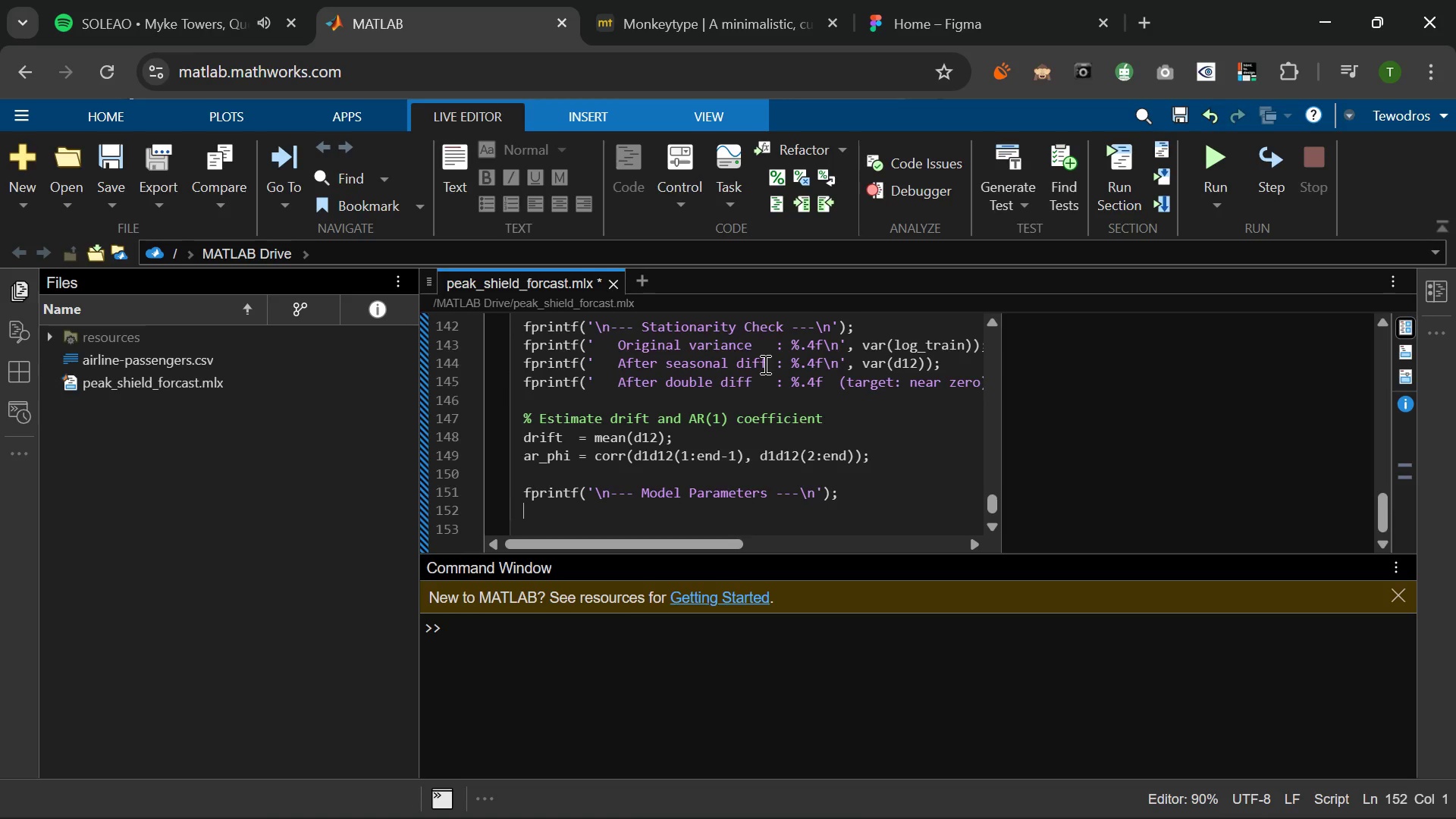 
type(fprintf('\n  Drift (mu)   : %.6f\n)
 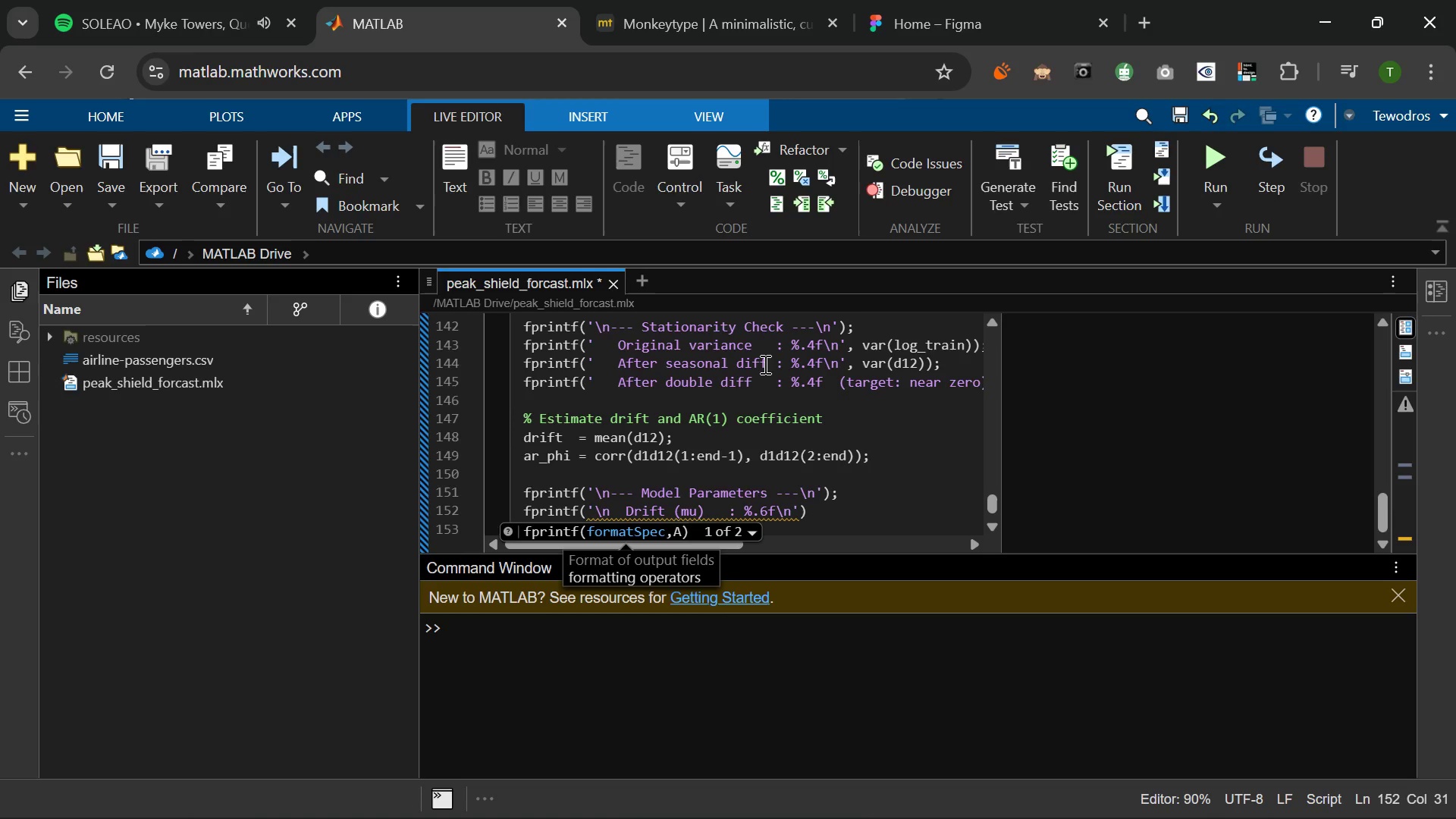 
key(ArrowRight)
 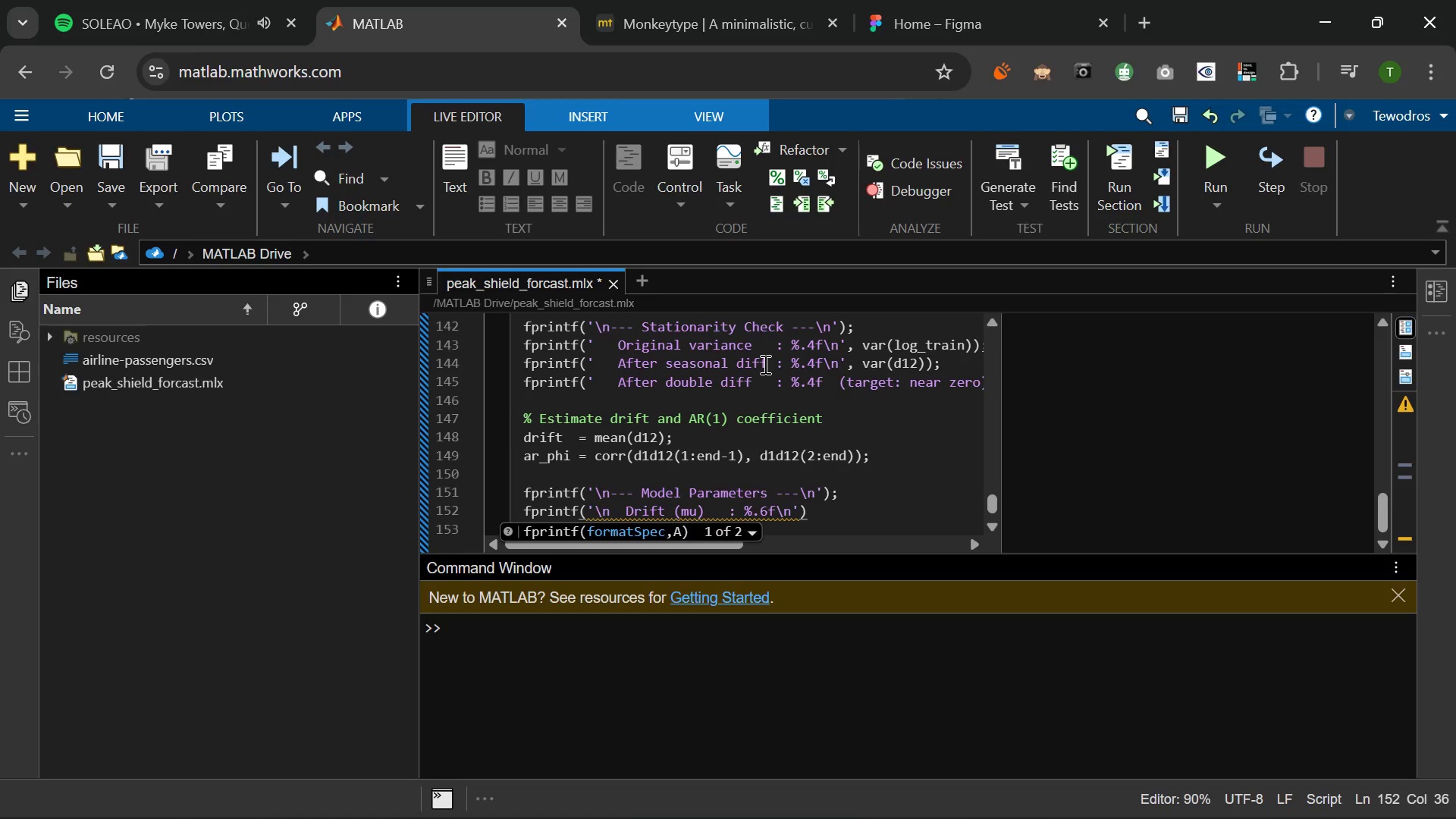 
type(, drift)
 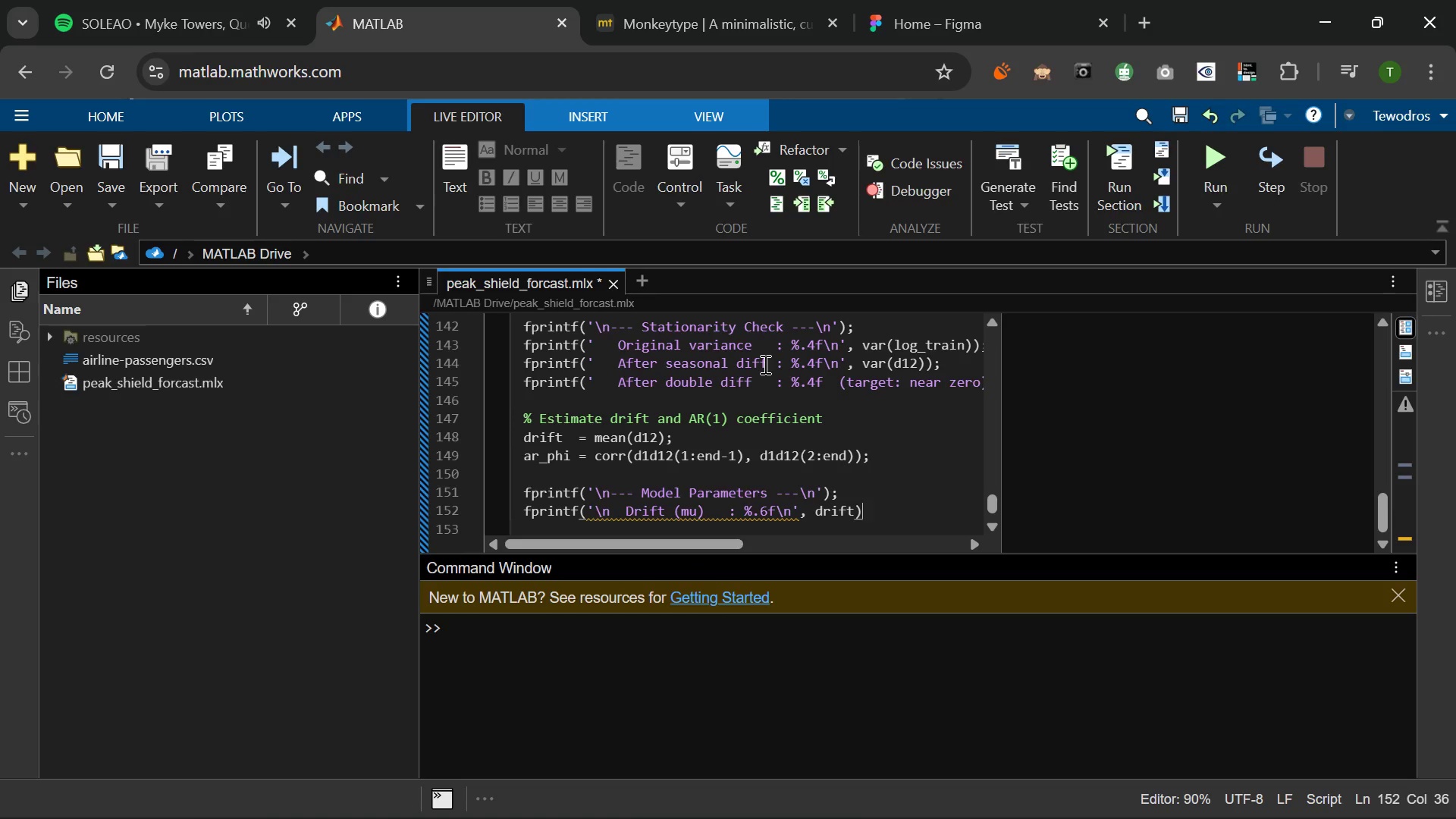 
key(ArrowRight)
 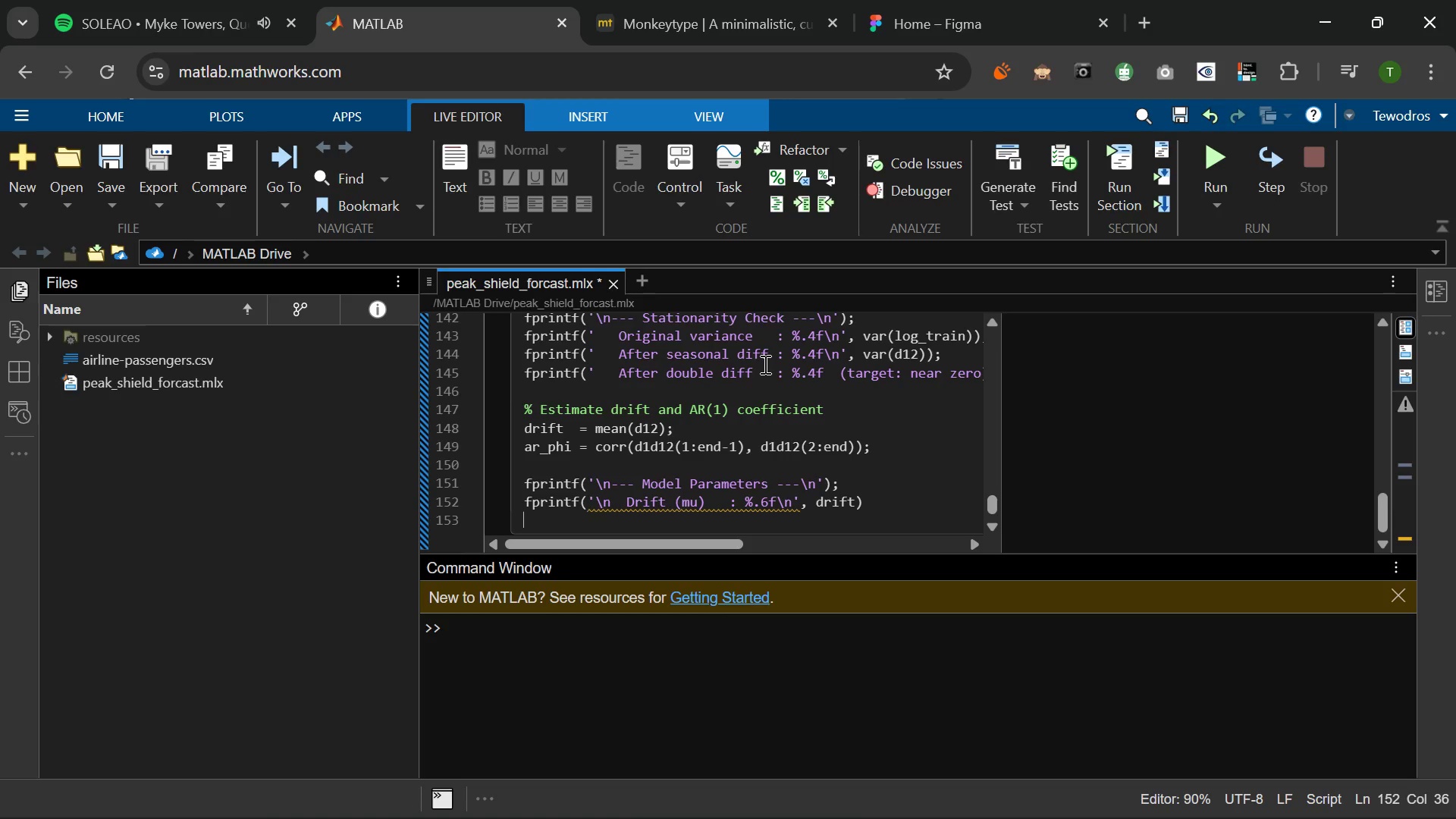 
key(ArrowRight)
 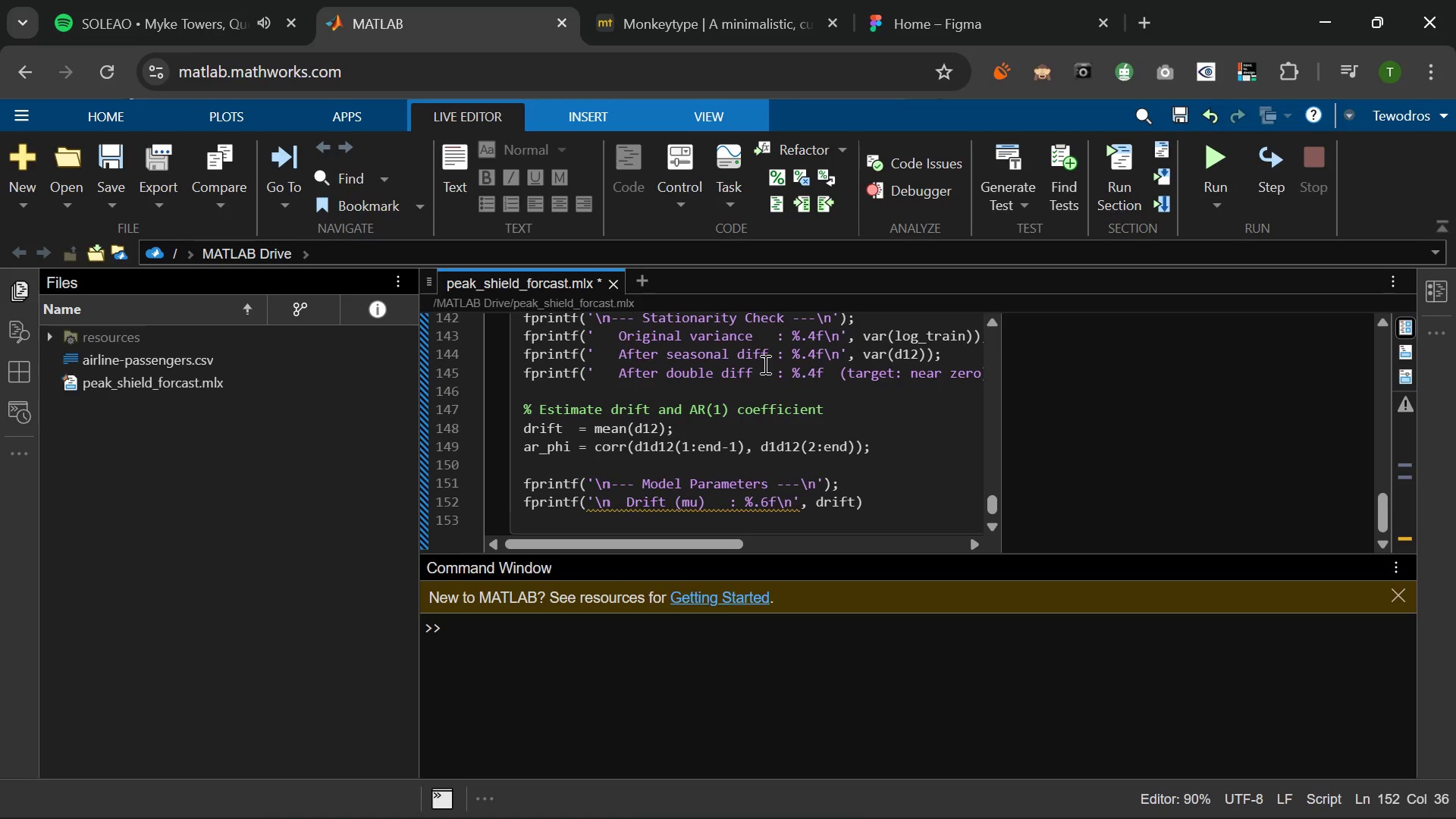 
key(Backspace)
 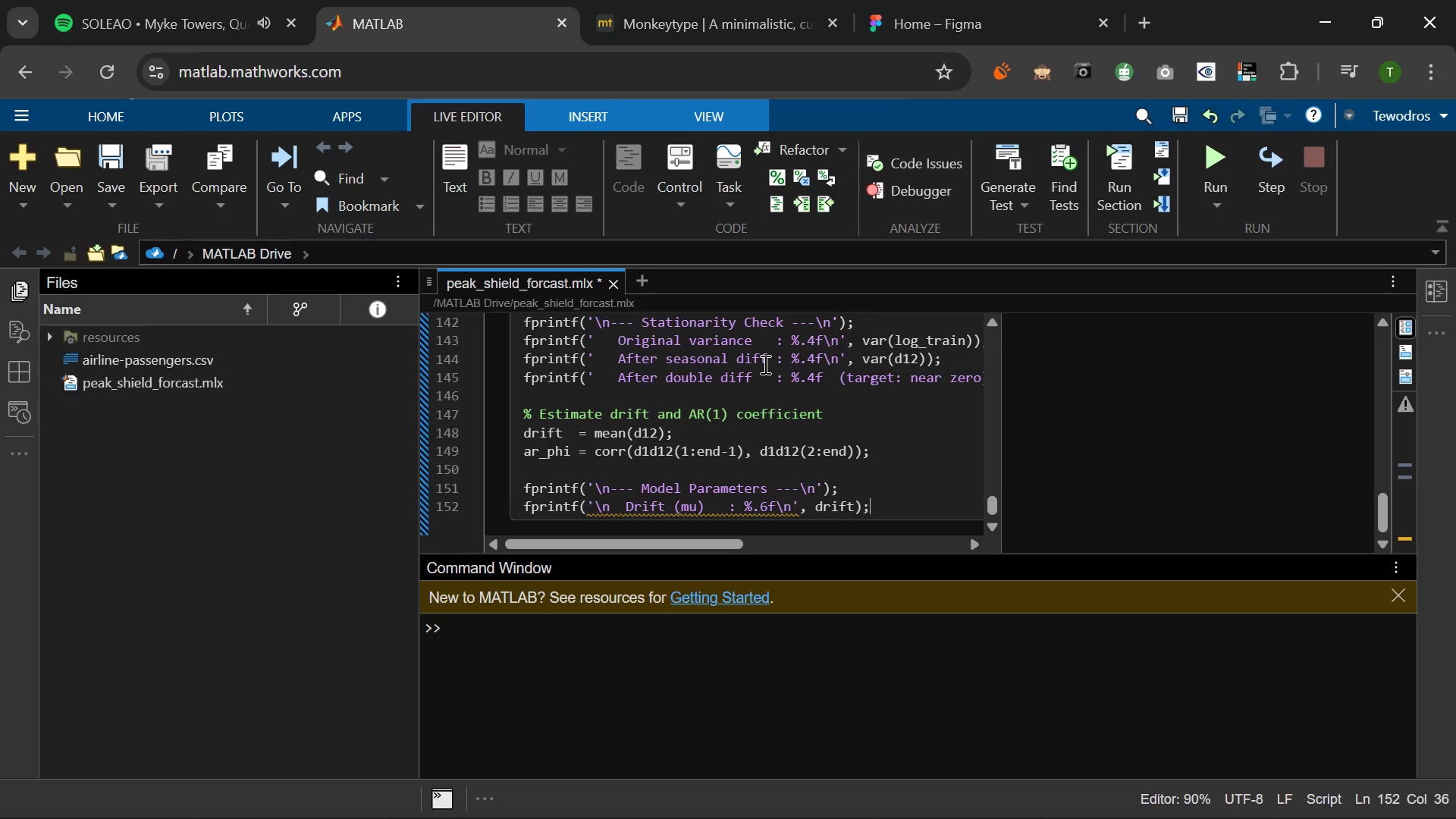 
key(Semicolon)
 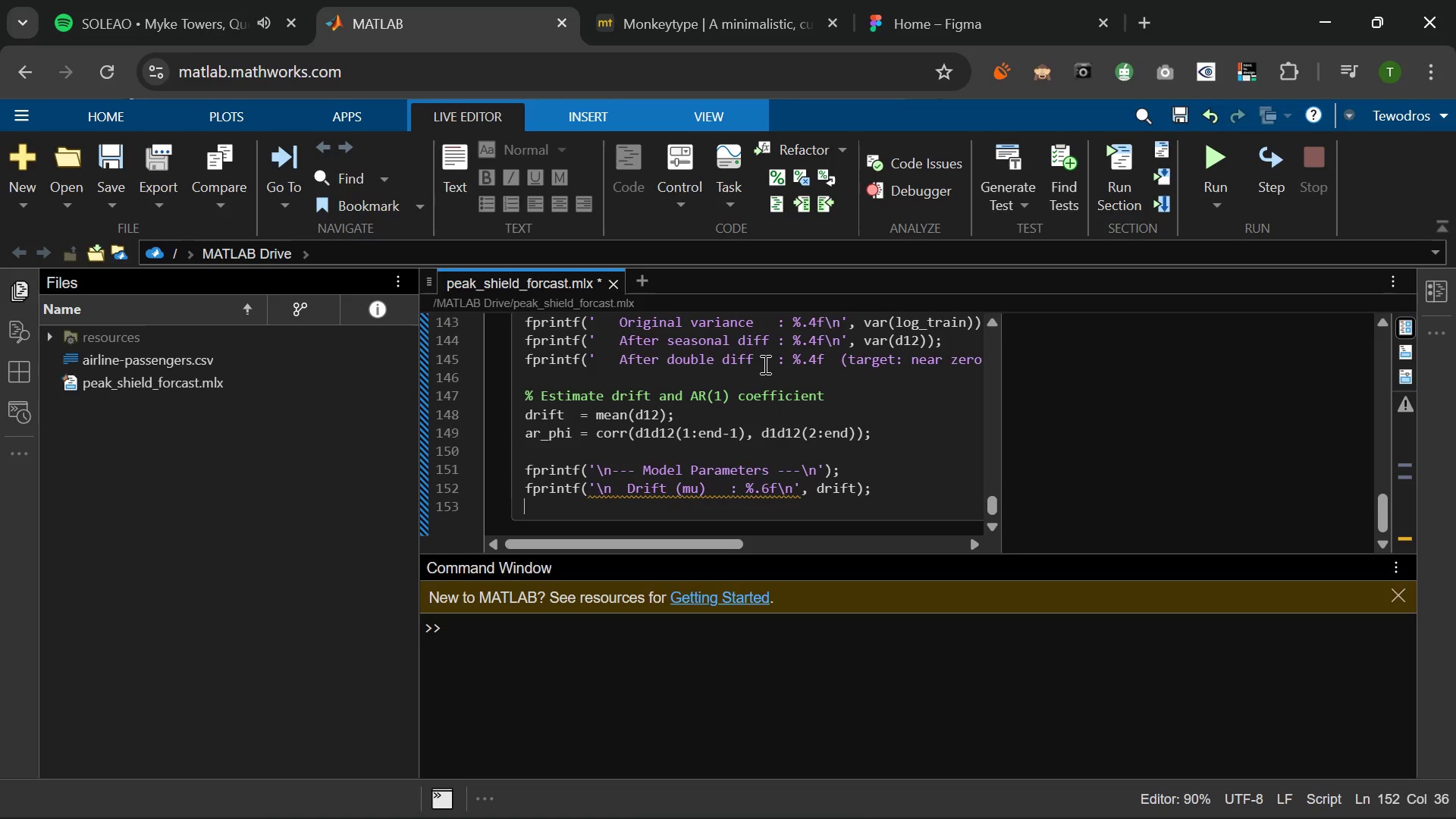 
key(Enter)
 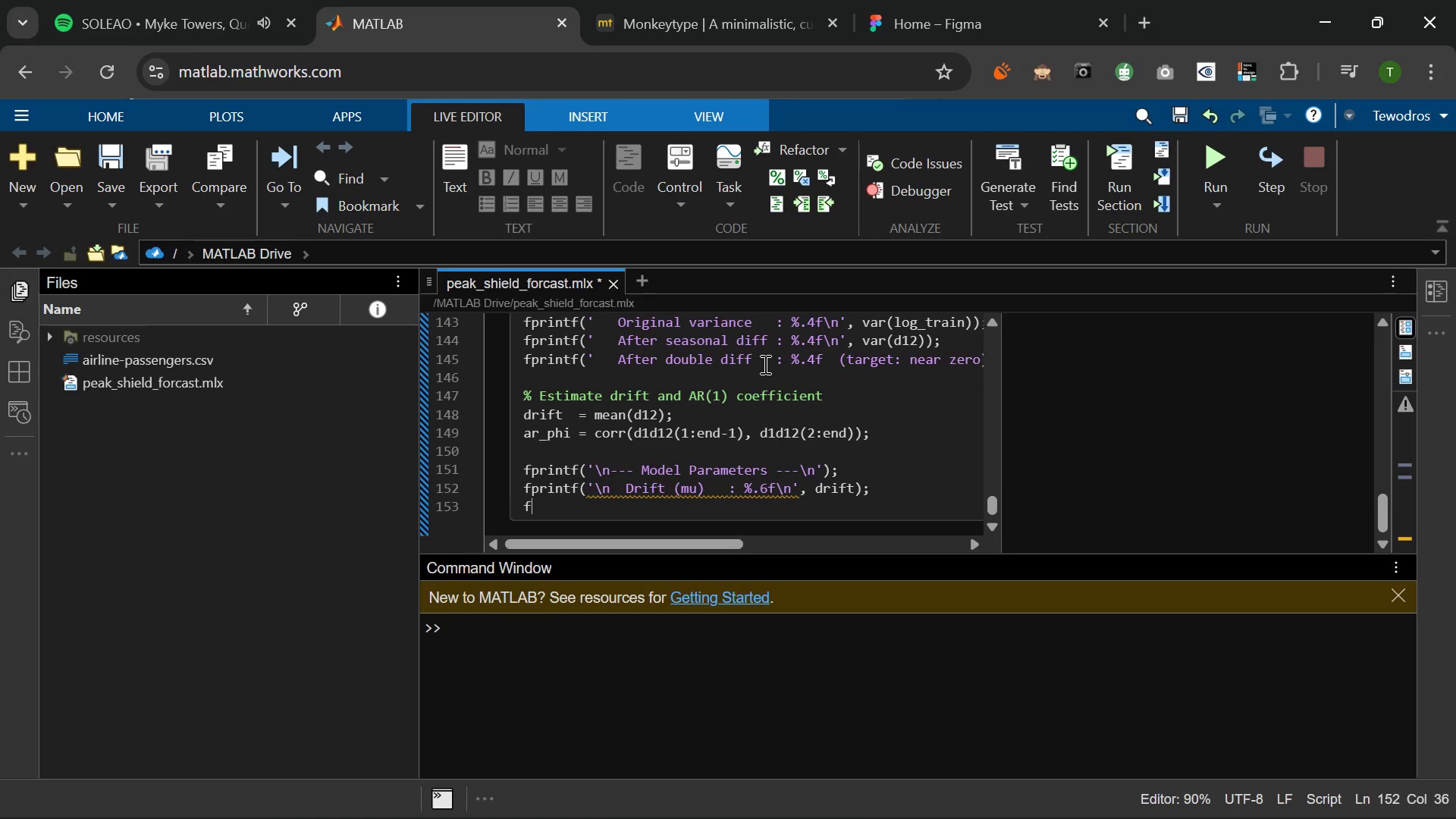 
type(fprintf()
 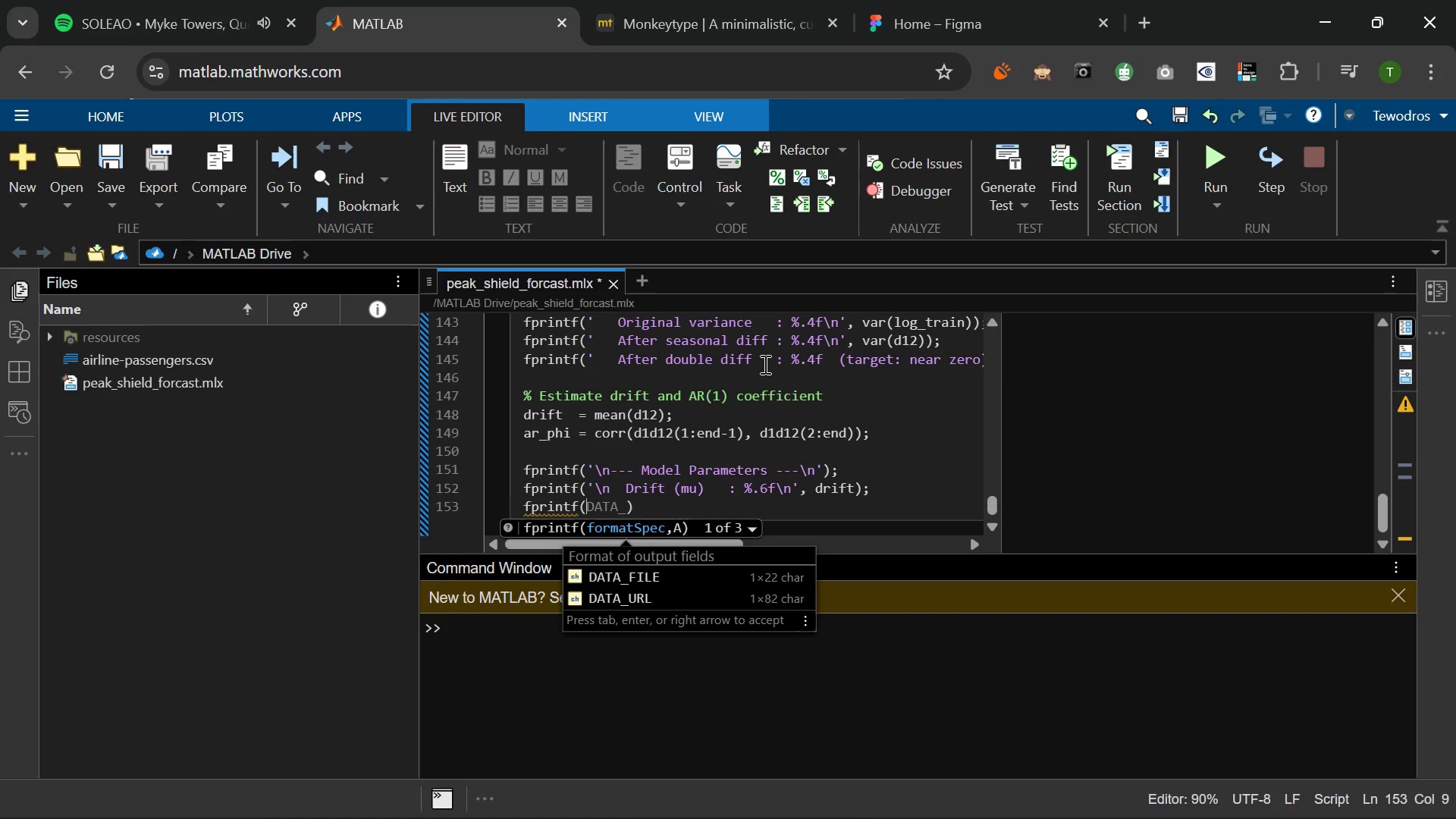 
type('    Ar(q)
key(Backspace)
type(1) phi    : %.4f\n, )
key(Backspace)
key(Backspace)
 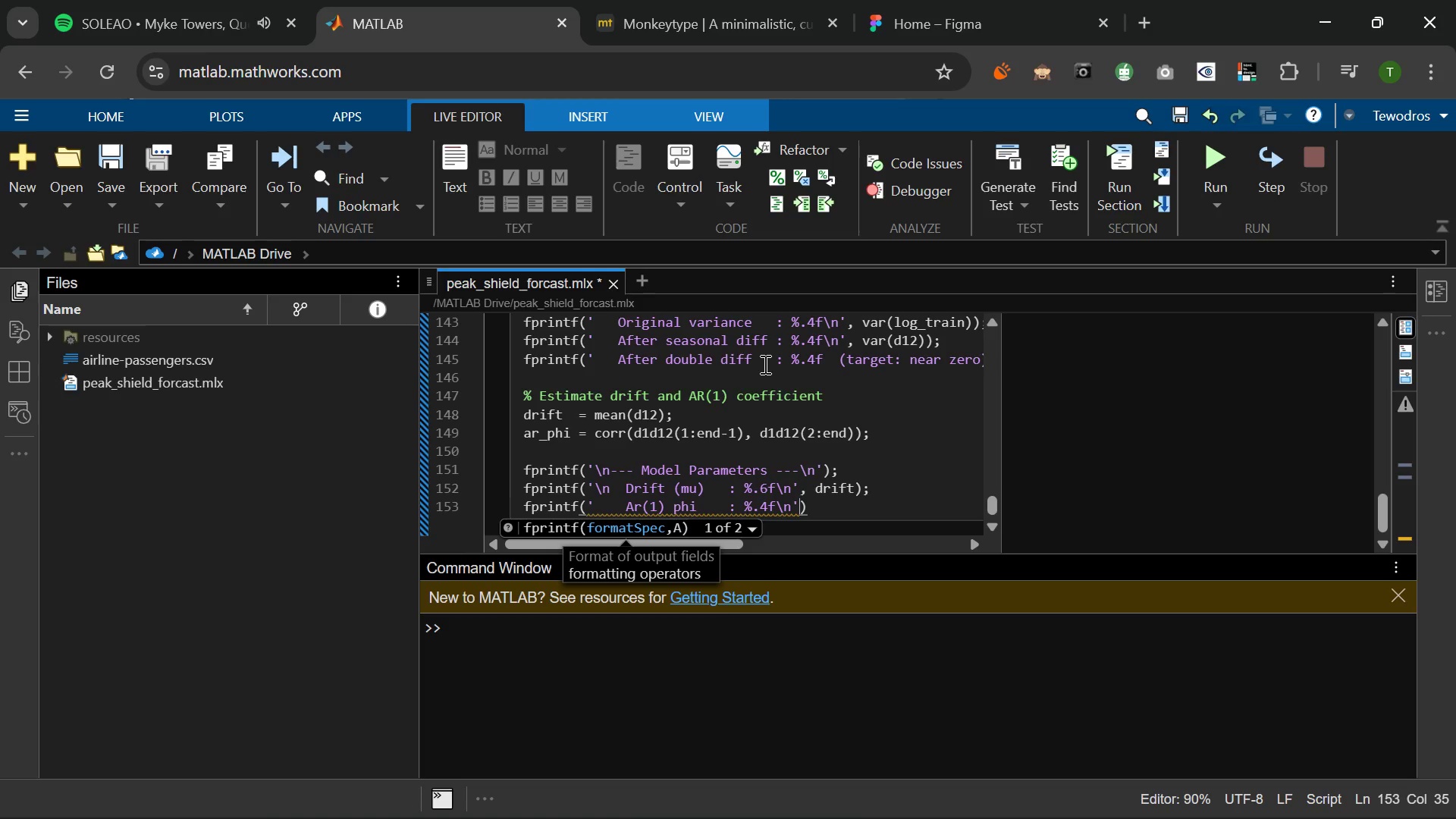 
key(ArrowRight)
 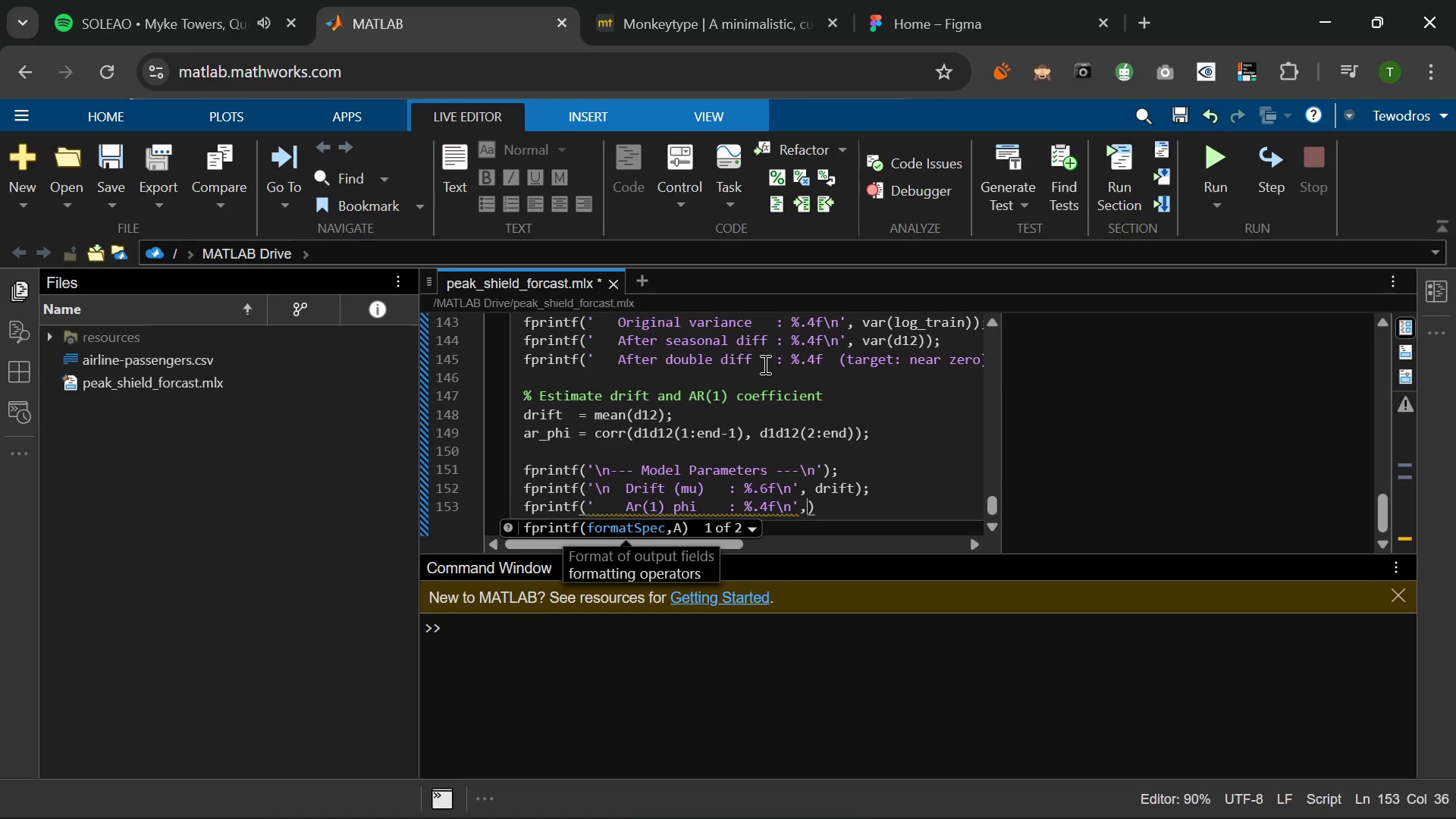 
type(, ar_phi)
 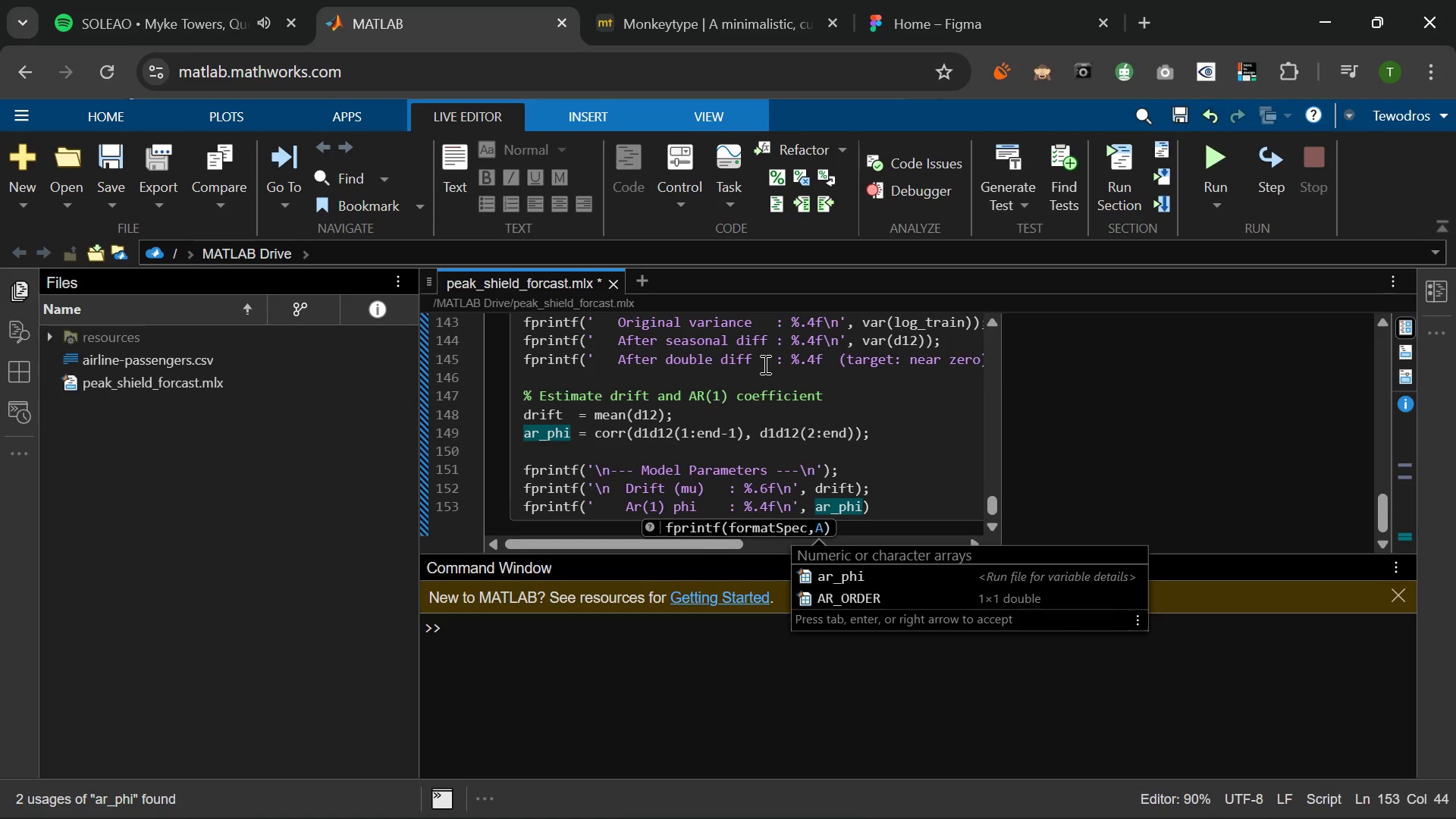 
key(ArrowRight)
 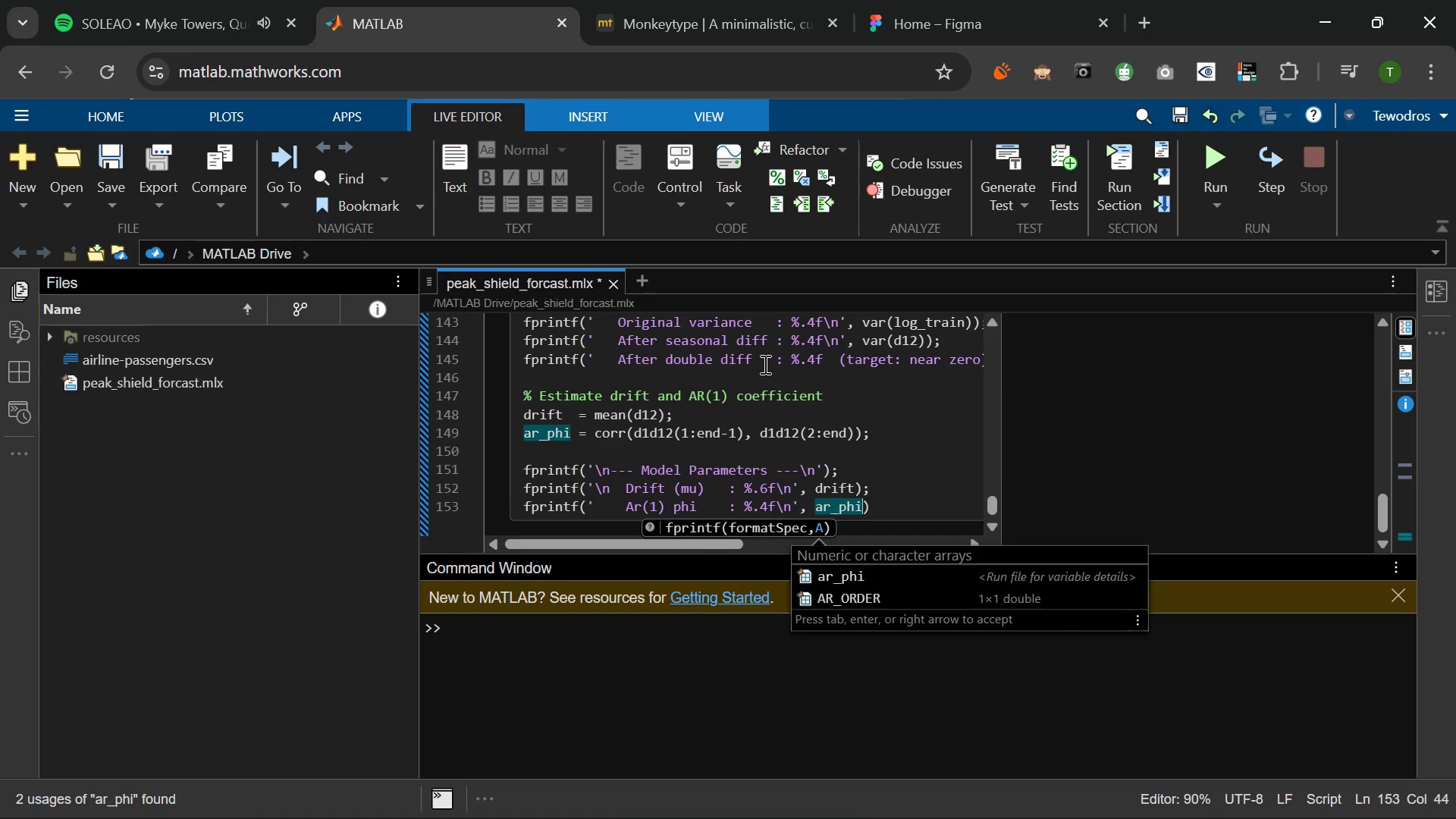 
key(ArrowRight)
 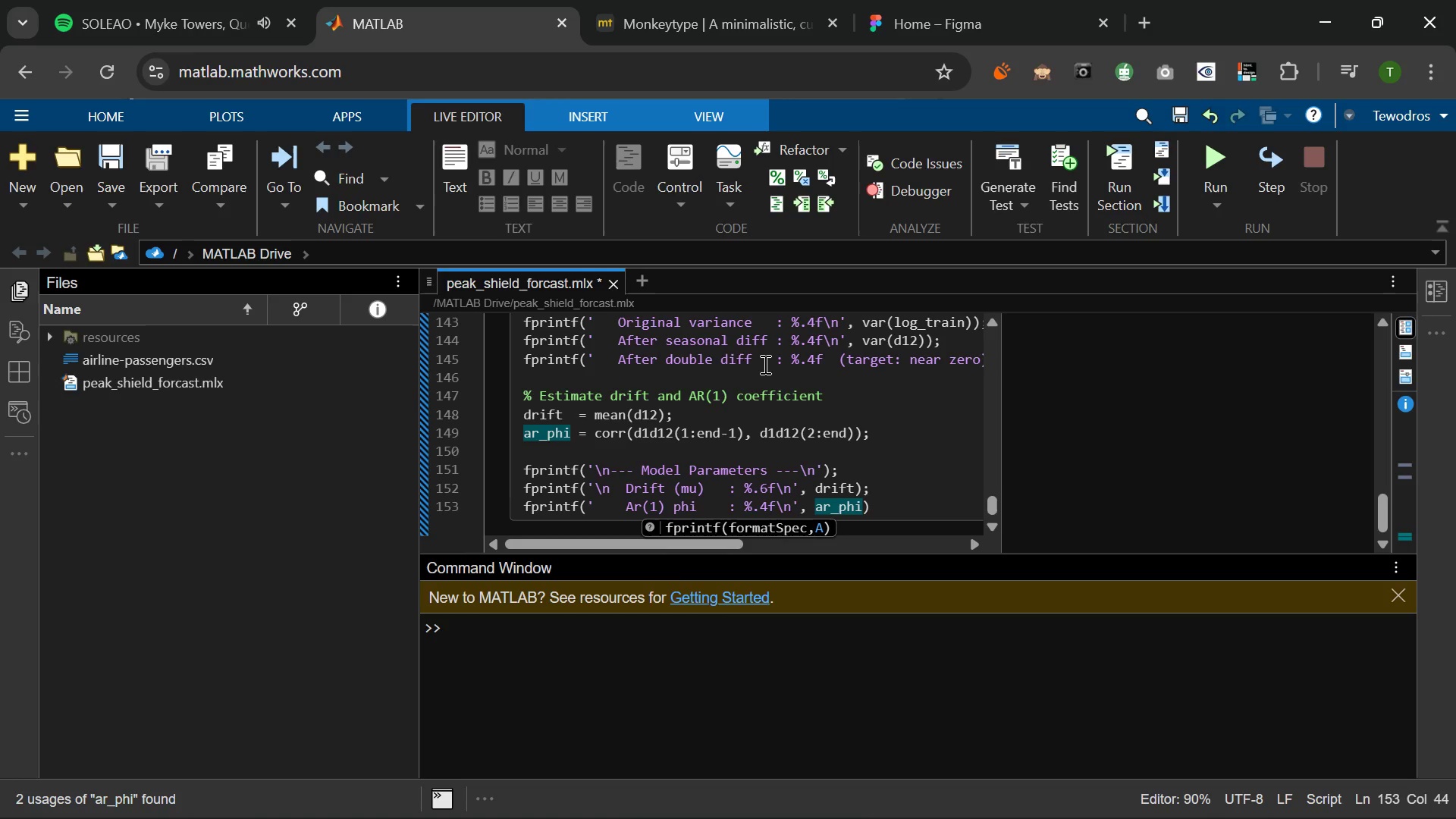 
key(ArrowRight)
 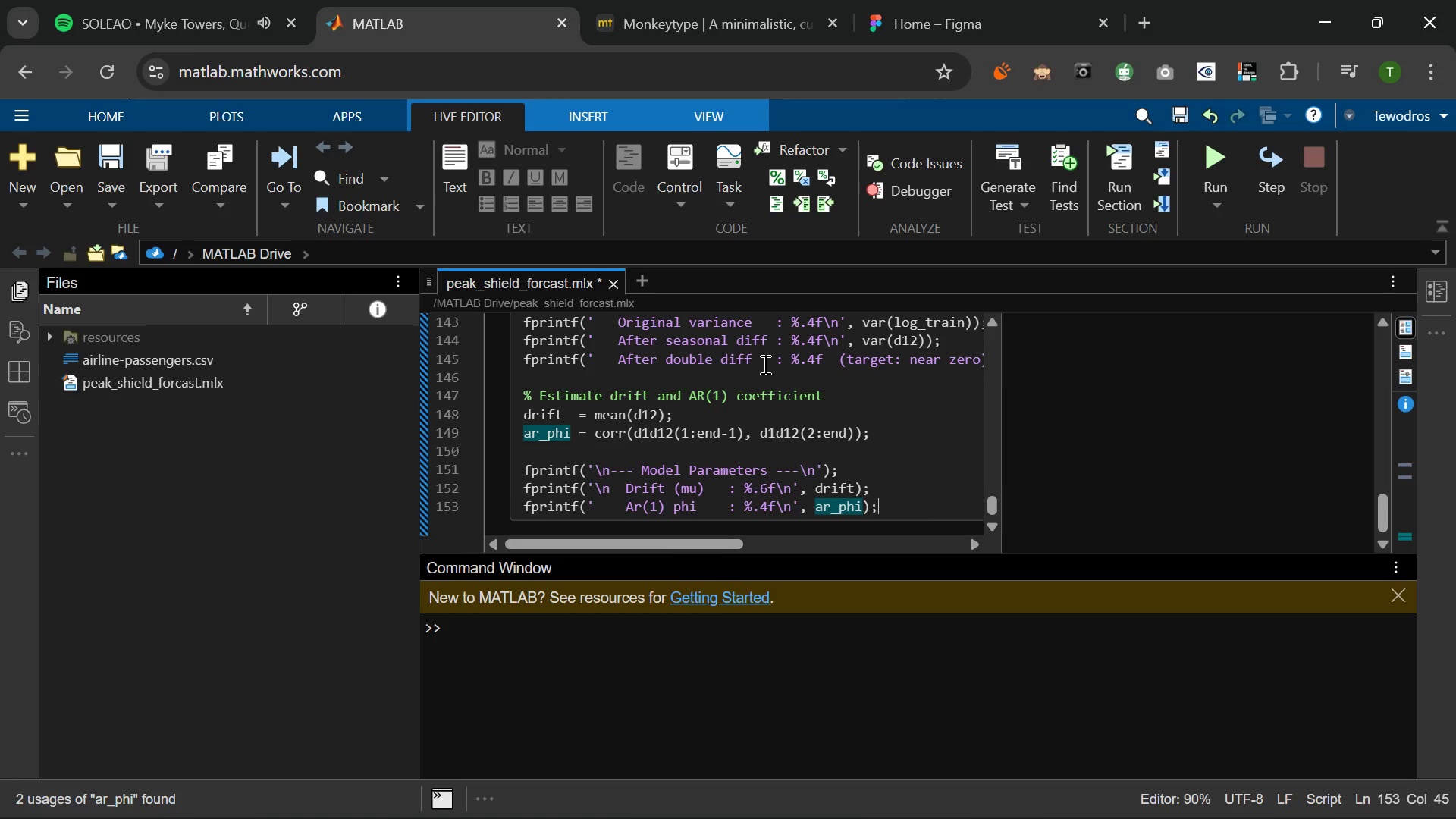 
key(Semicolon)
 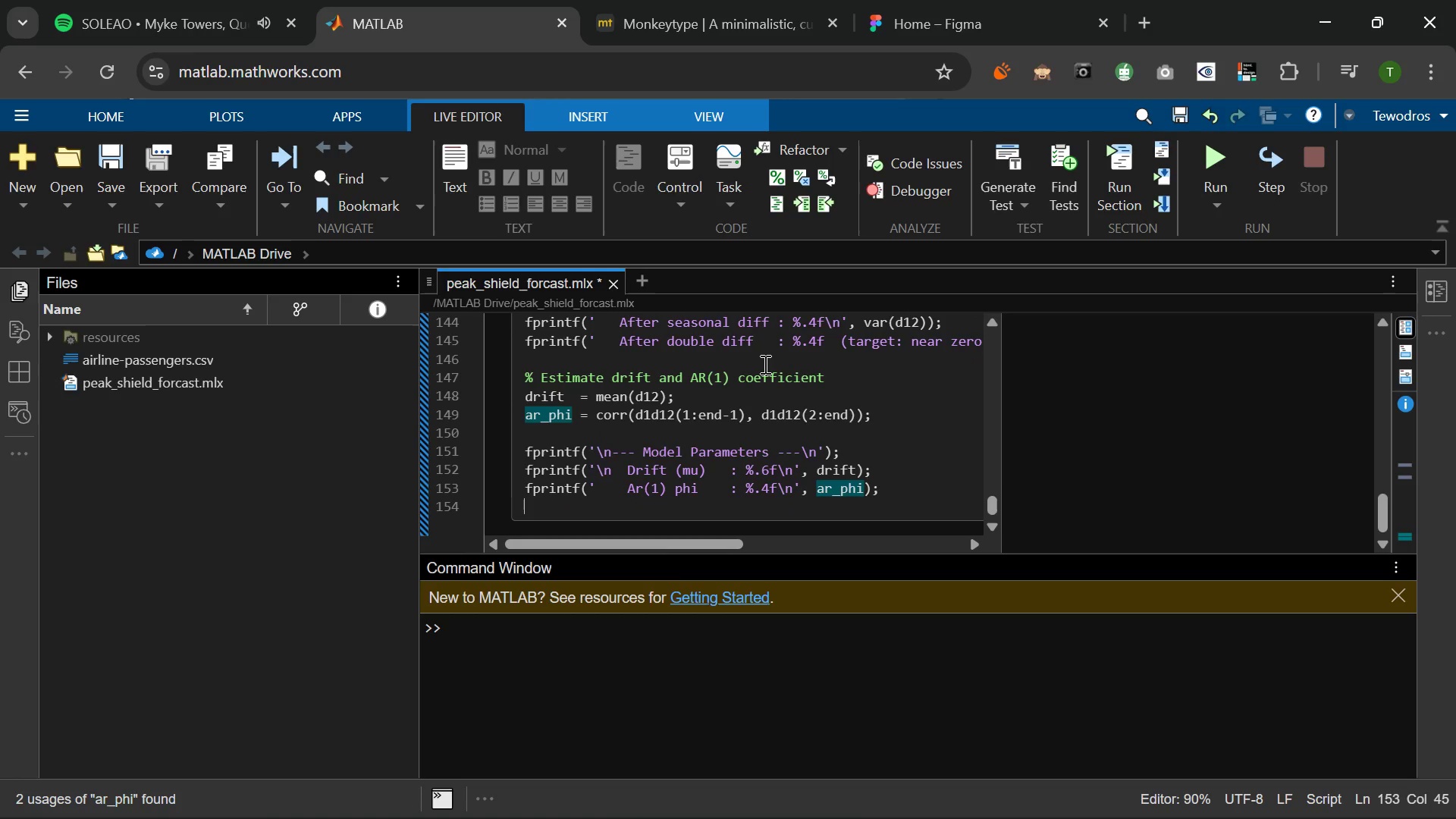 
key(Enter)
 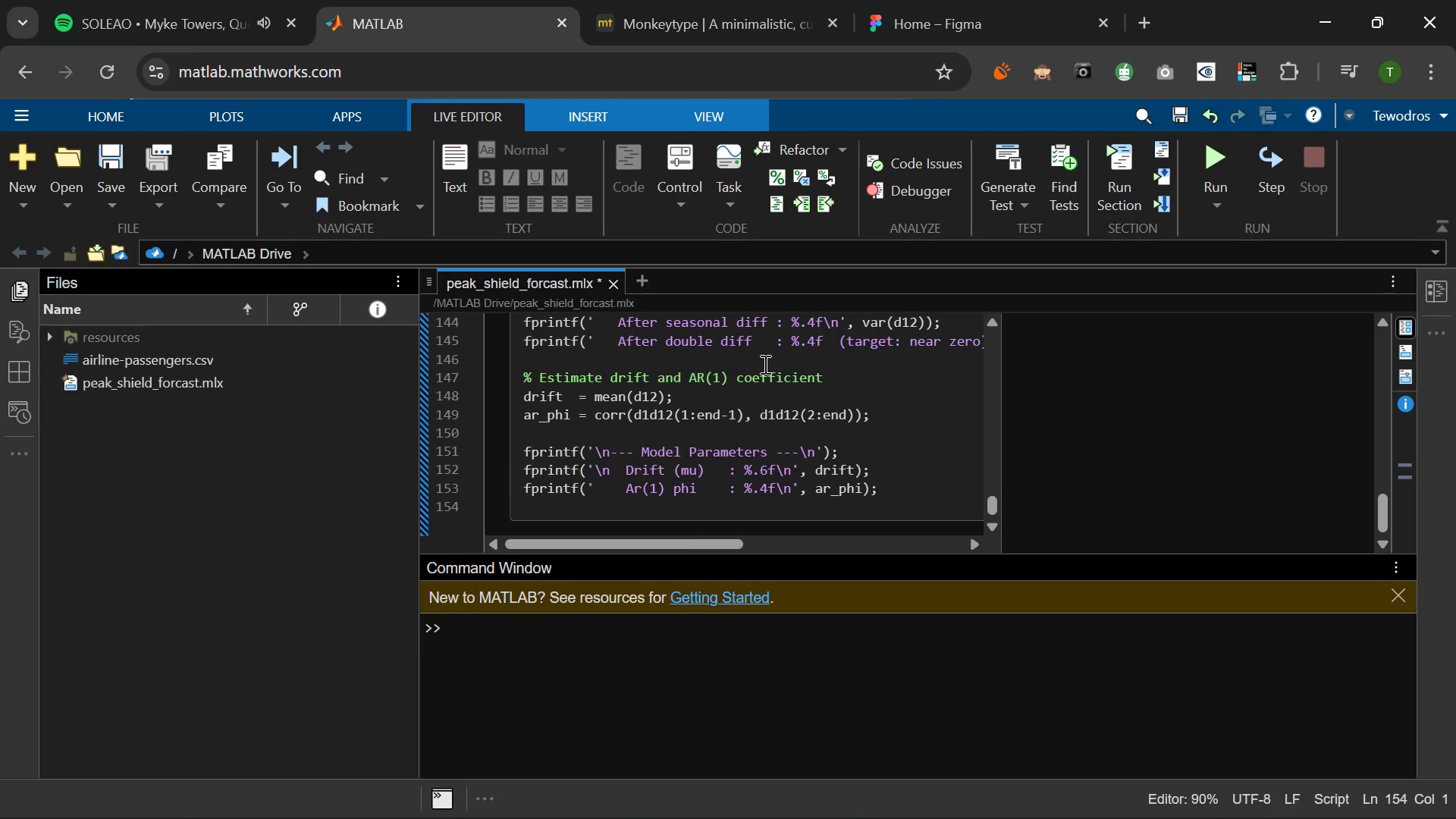 
left_click([1215, 166])
 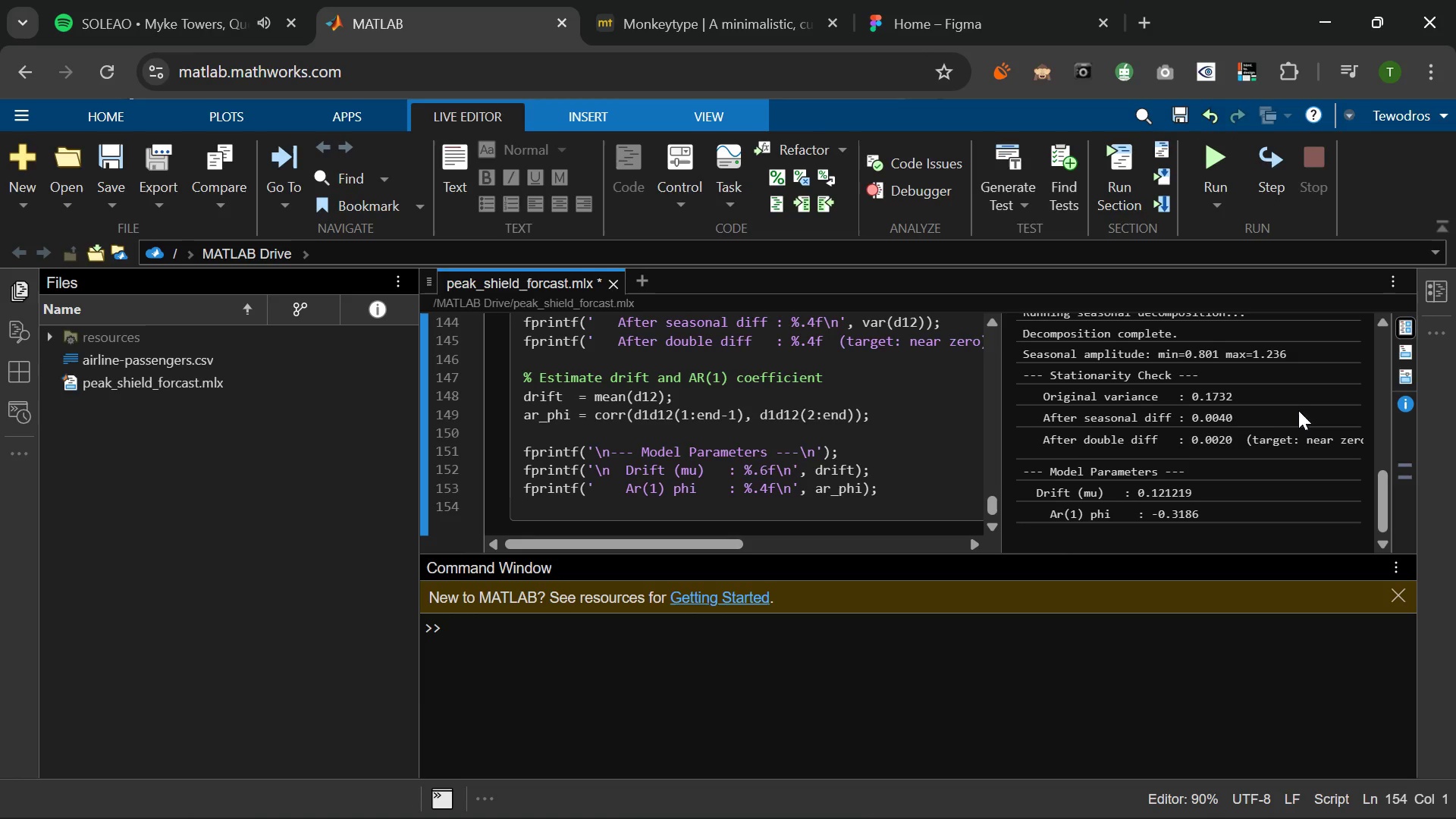 
scroll: coordinate [1178, 411], scroll_direction: down, amount: 5.0
 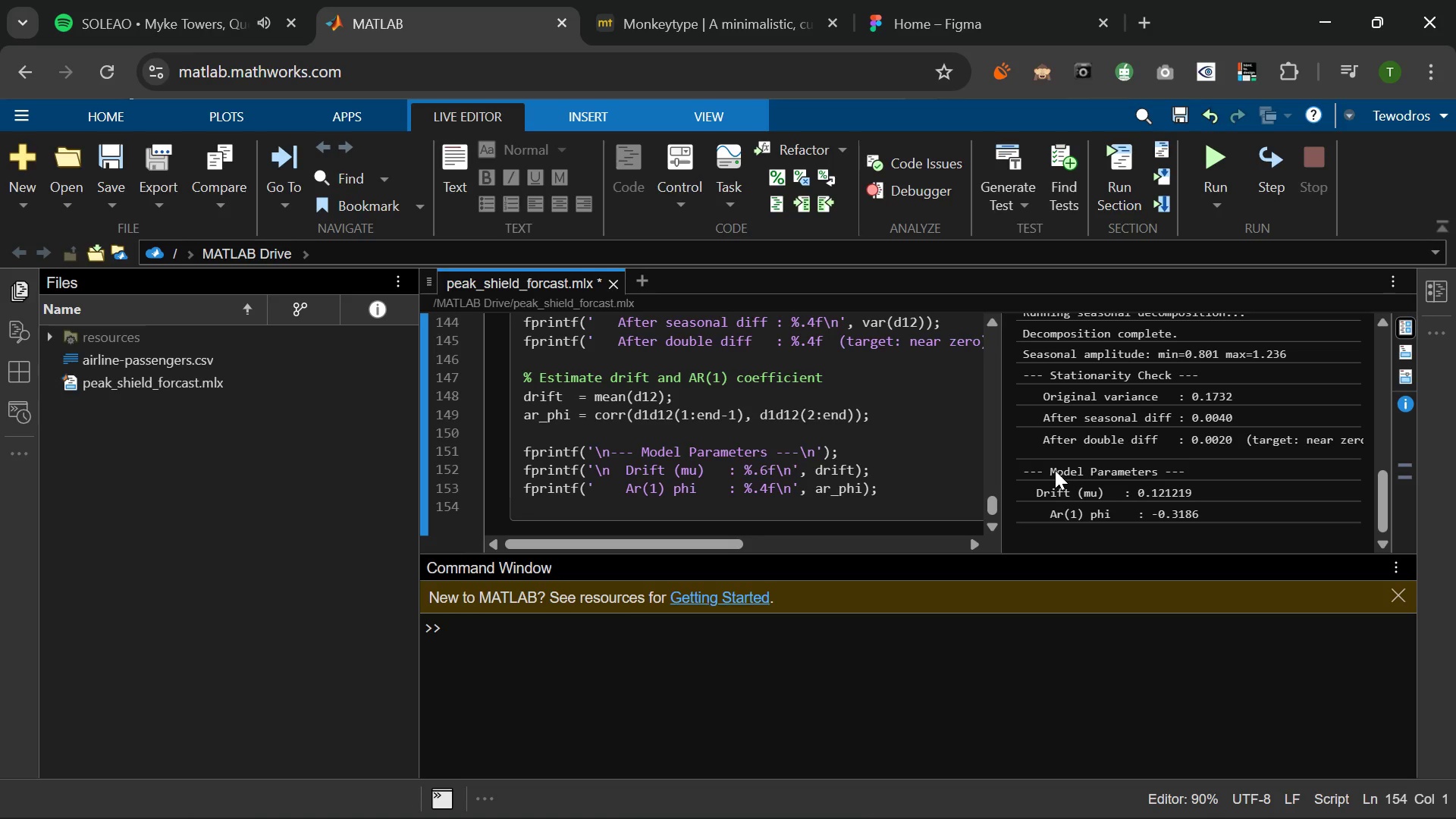 
left_click_drag(start_coordinate=[1043, 469], to_coordinate=[1167, 469])
 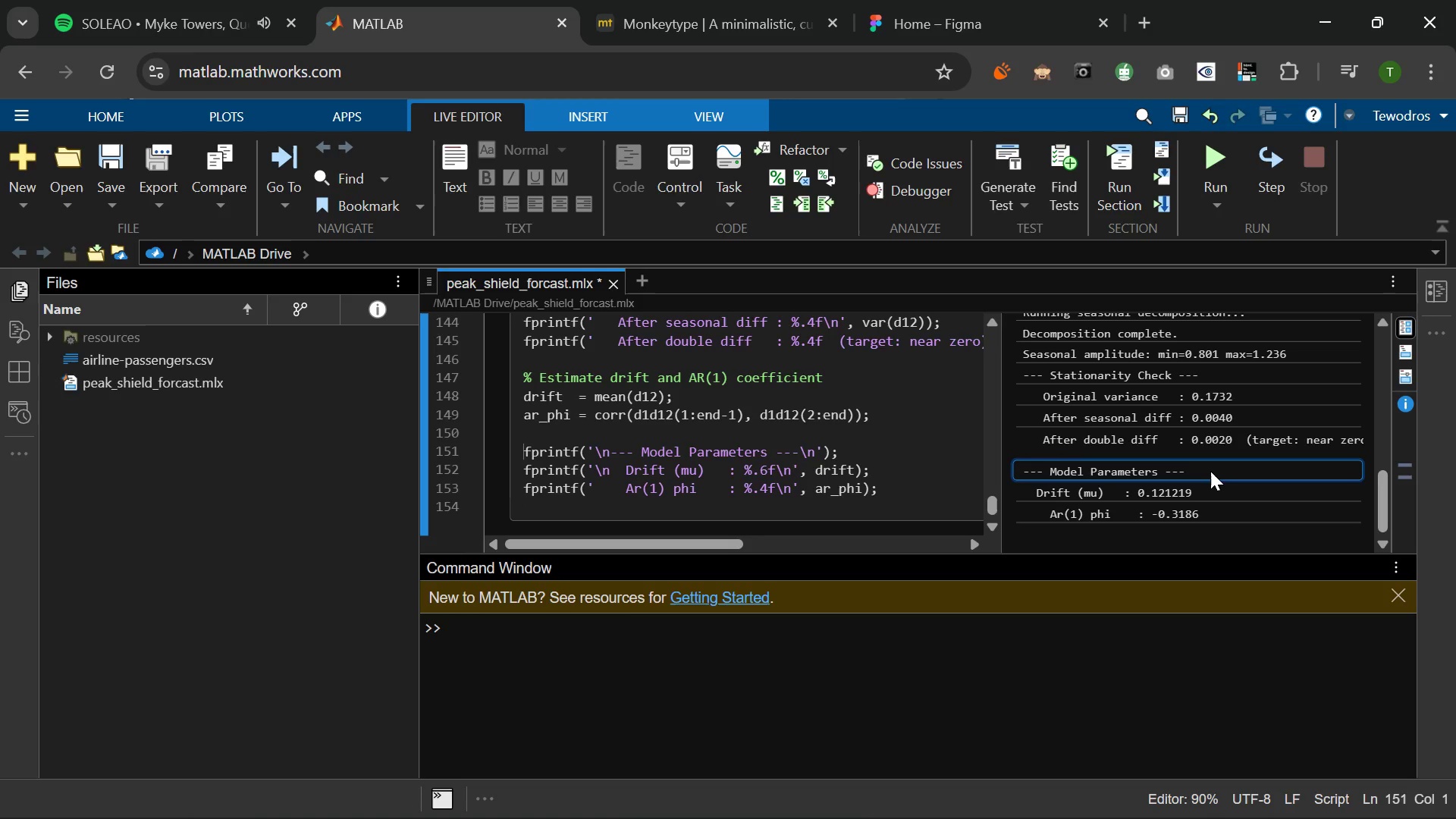 
left_click([1210, 471])
 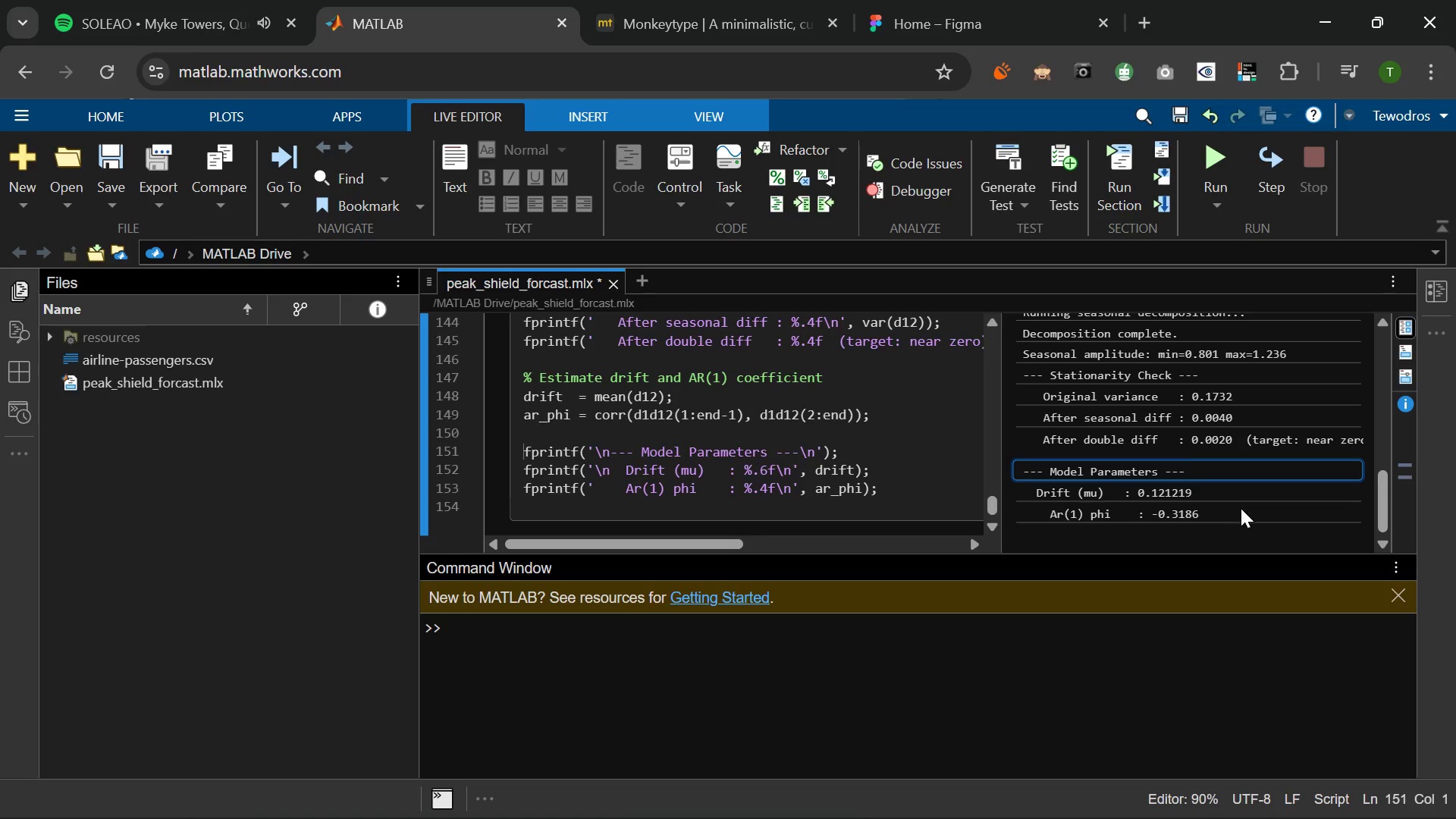 
scroll: coordinate [1181, 472], scroll_direction: down, amount: 2.0
 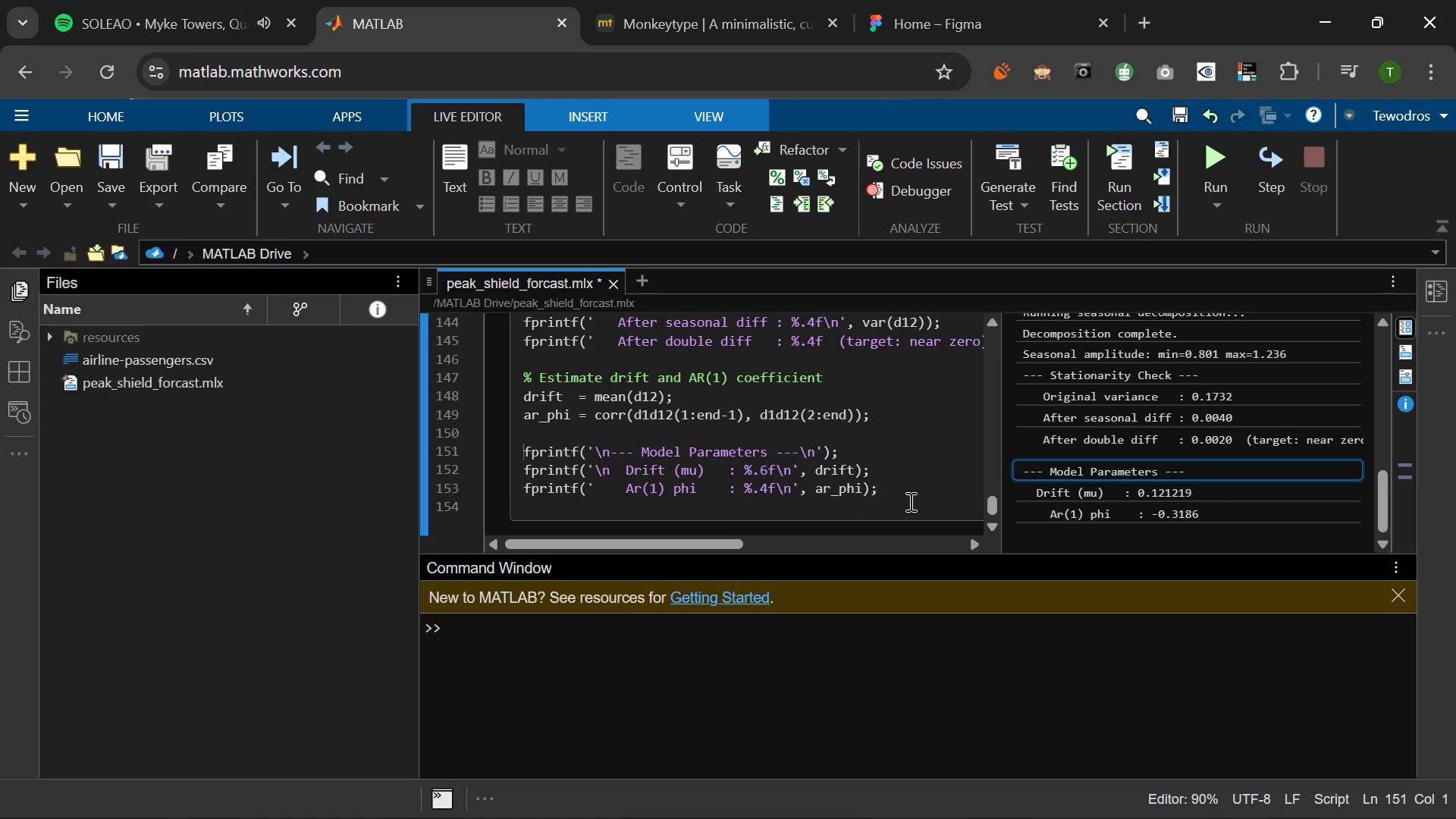 
left_click([908, 499])
 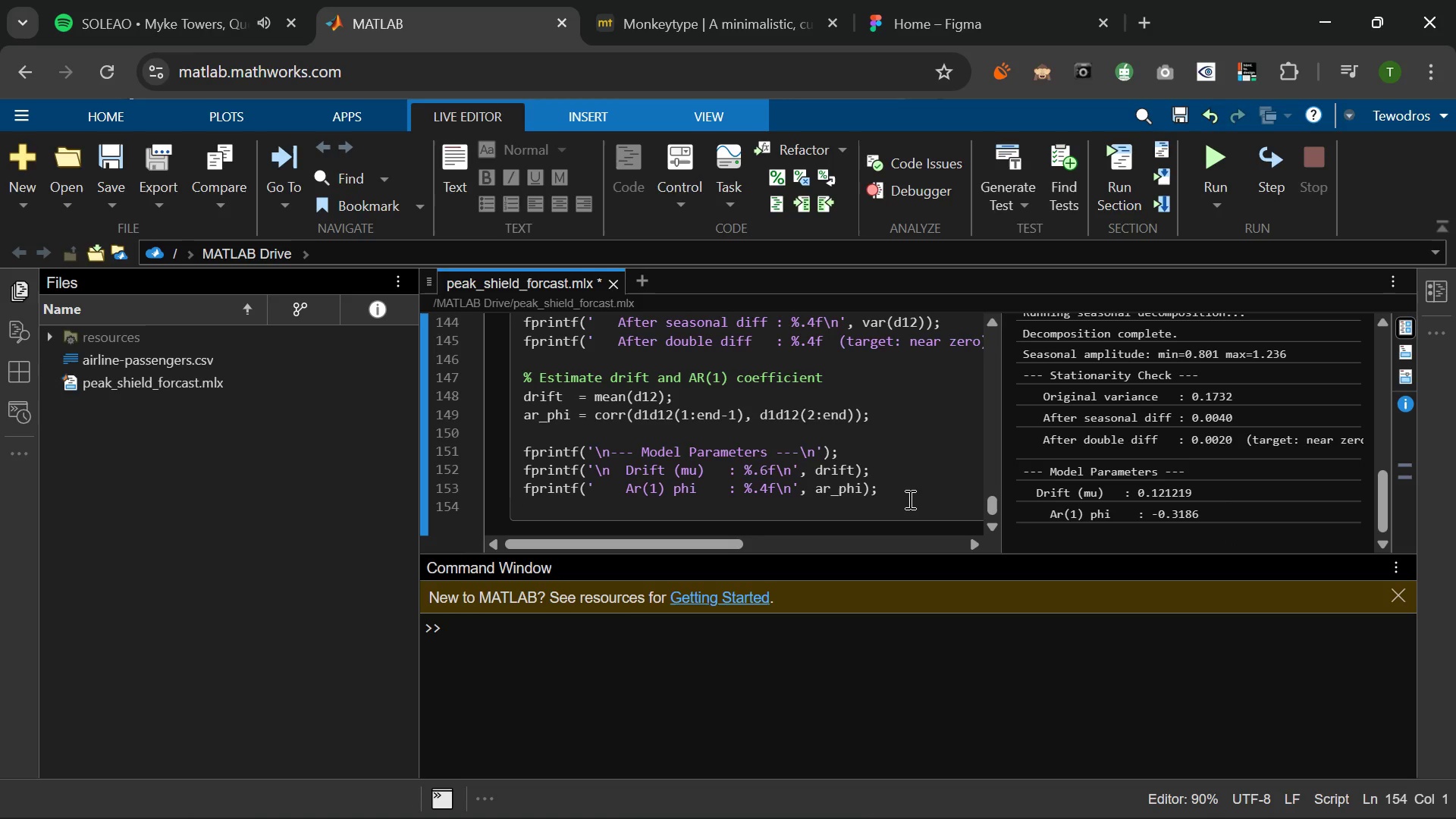 
key(Enter)
 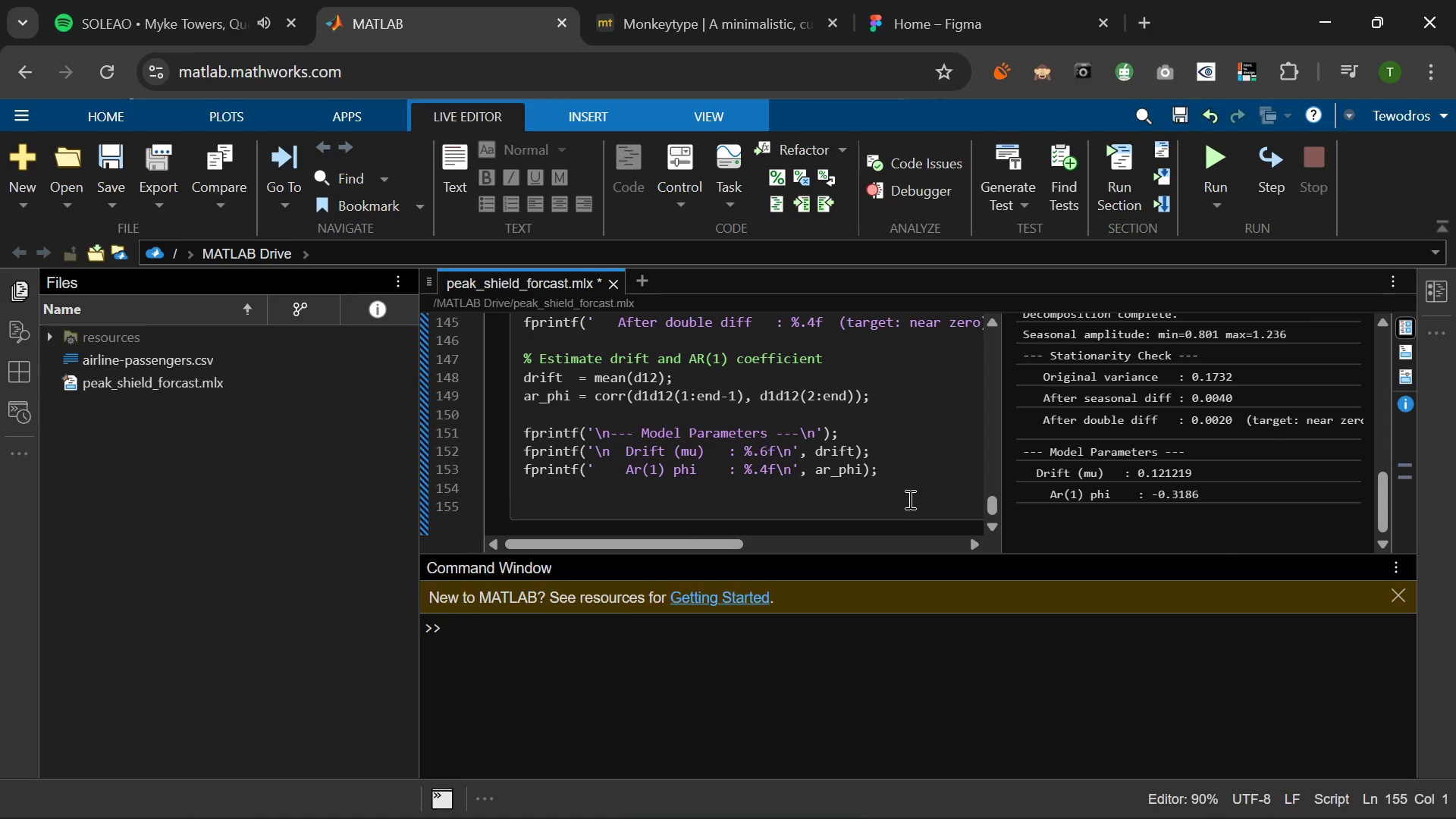 
type(%% &. )
key(Backspace)
key(Backspace)
key(Backspace)
type(7. ac)
key(Backspace)
key(Backspace)
type(ACF / PACF of Diffee)
key(Backspace)
type(renced Series)
 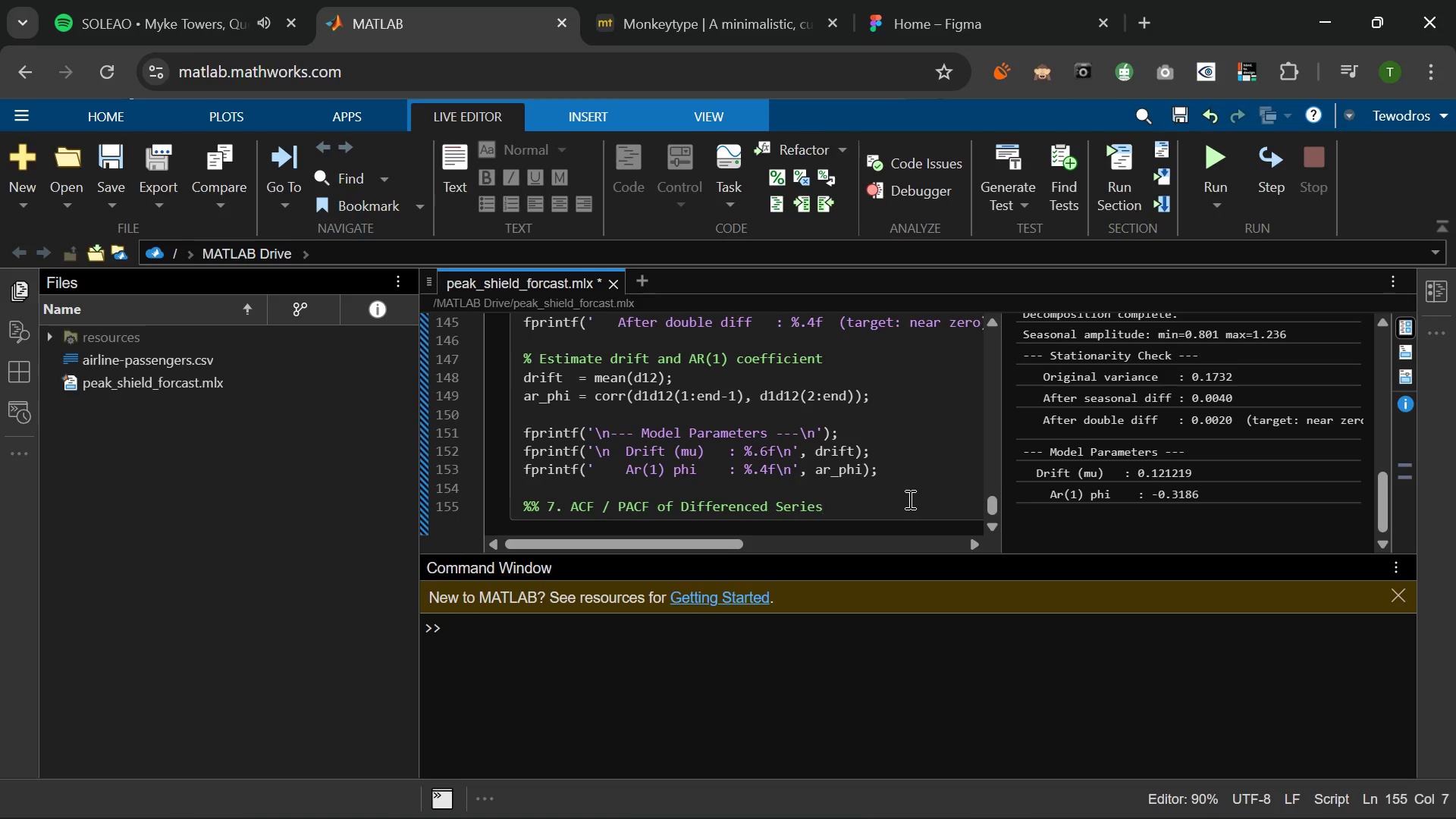 
key(Enter)
 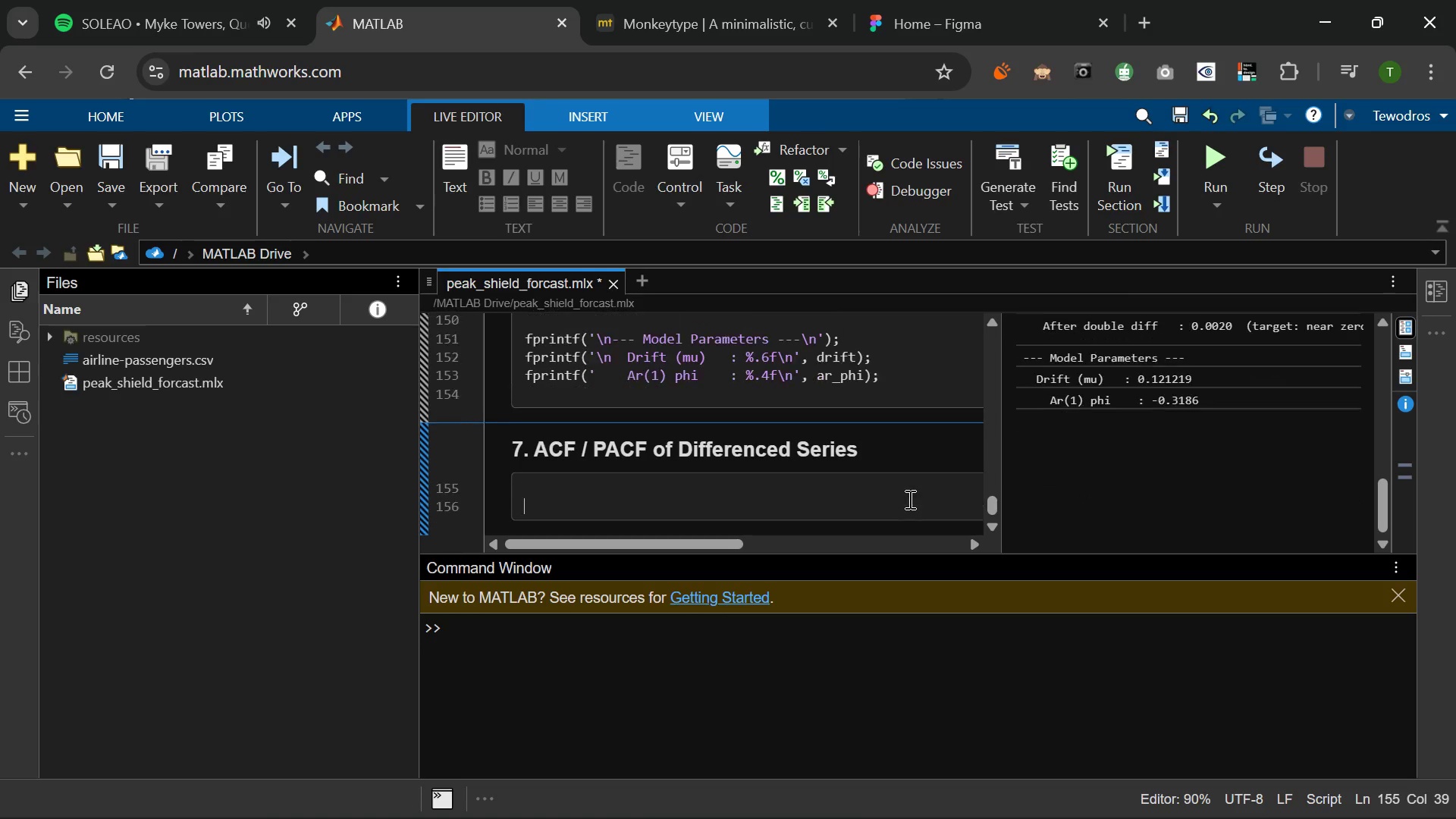 
key(Enter)
 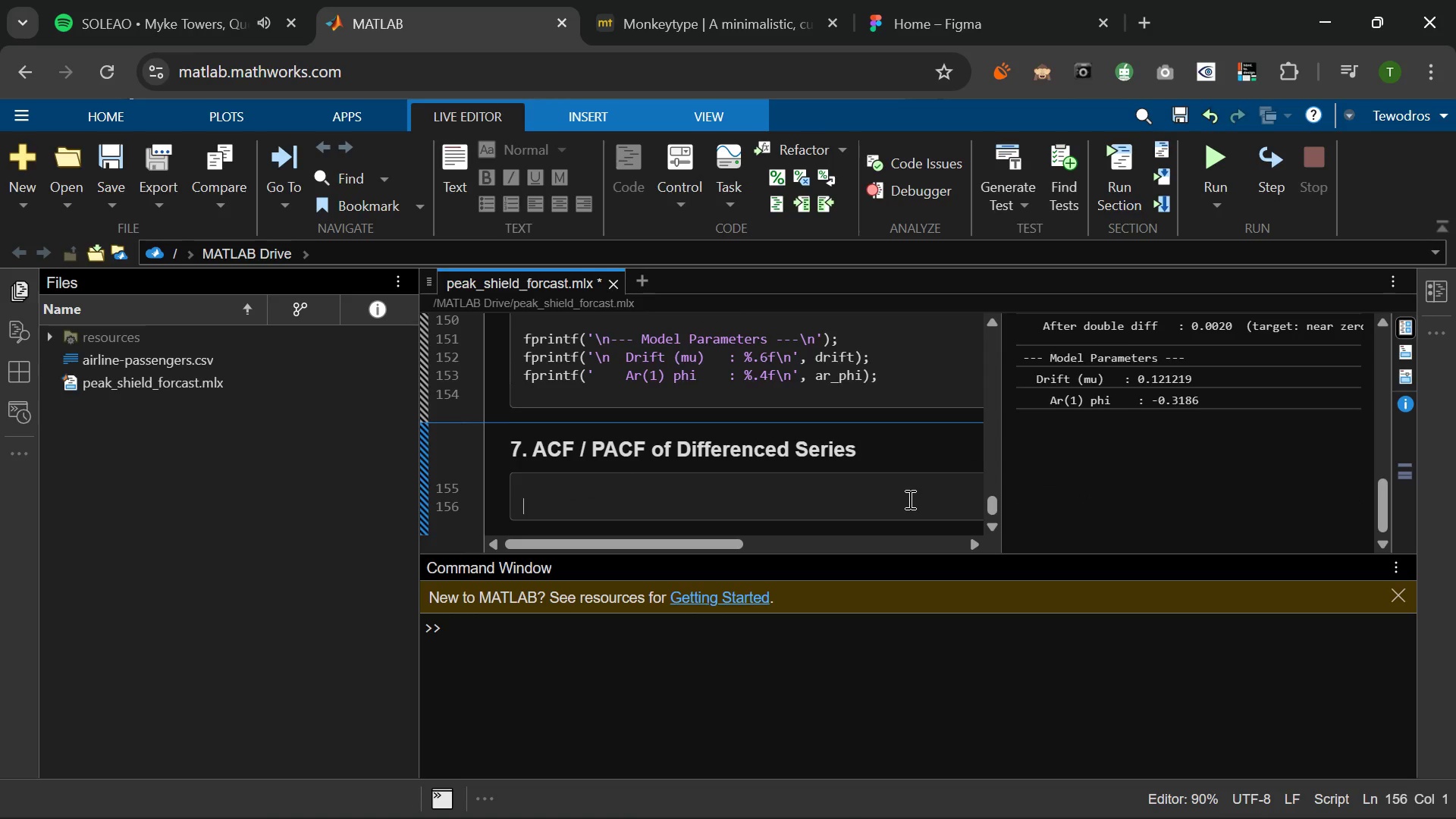 
key(Backspace)
type(% ACF identifies MA order; PACF identifies AR order.)
 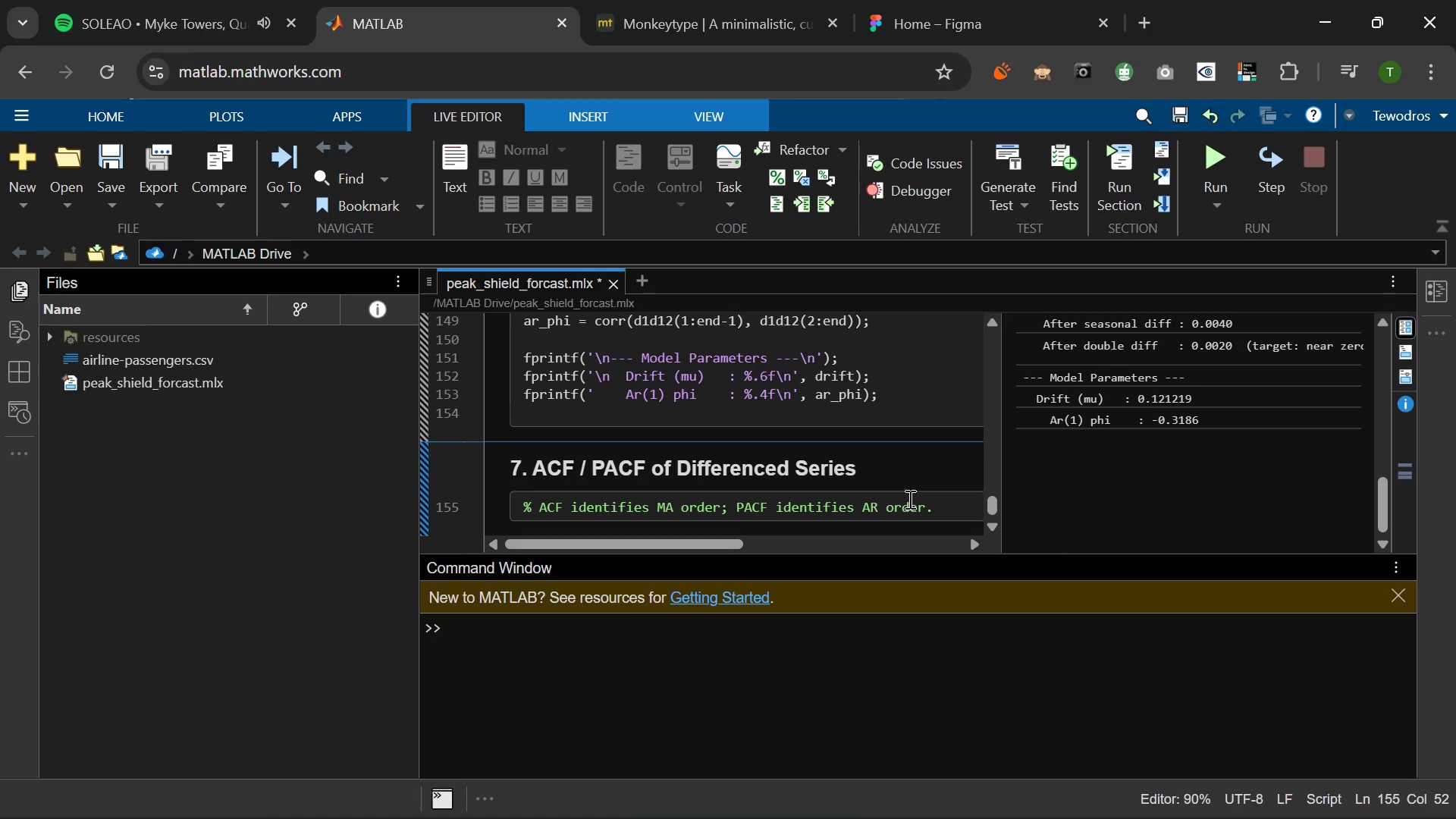 
key(Enter)
 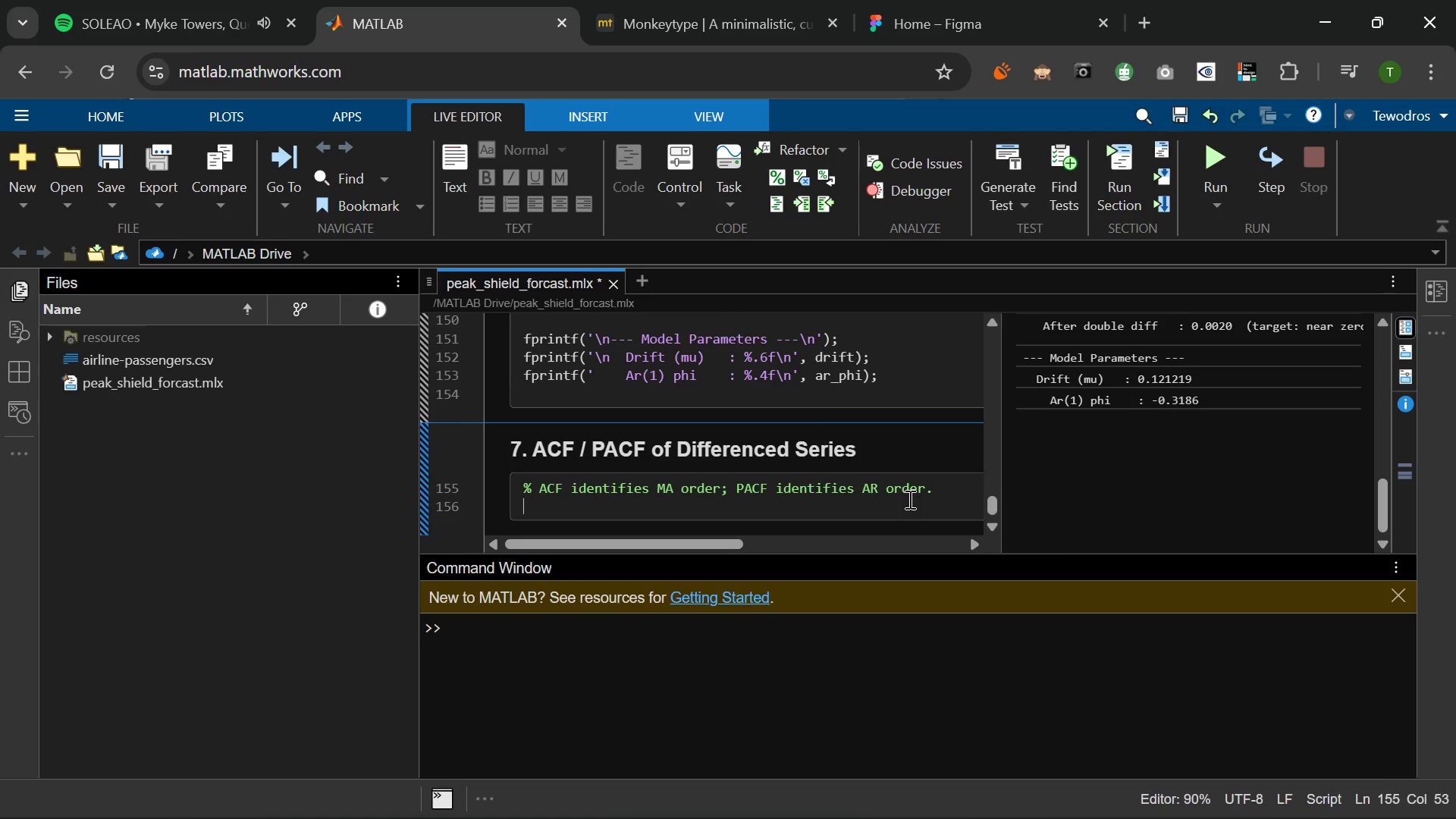 
type(5 Significant spike at lag 1 in PACF -> a)
key(Backspace)
type(AR91) A)
key(Backspace)
type(appropriate)
 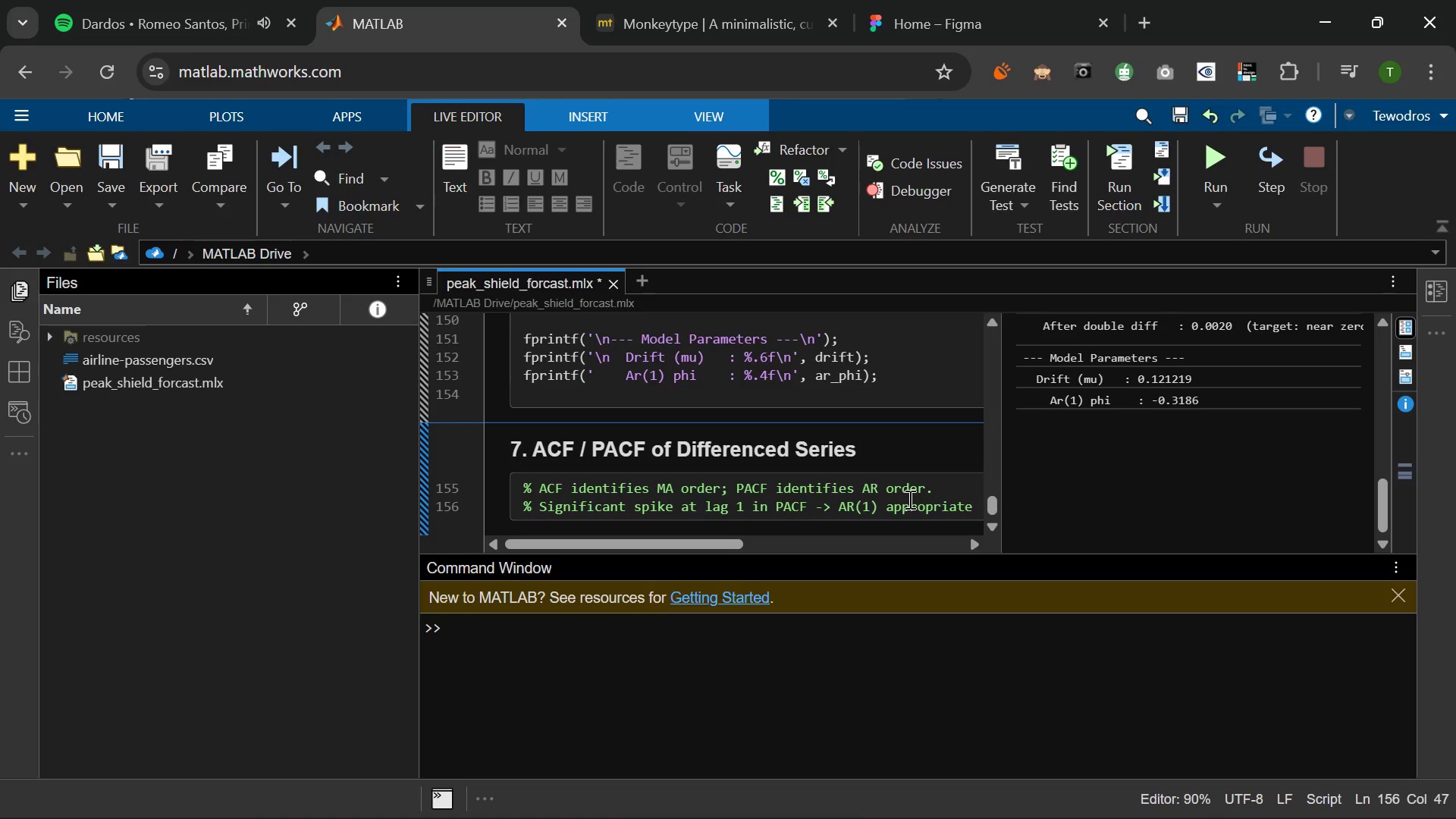 
key(Enter)
 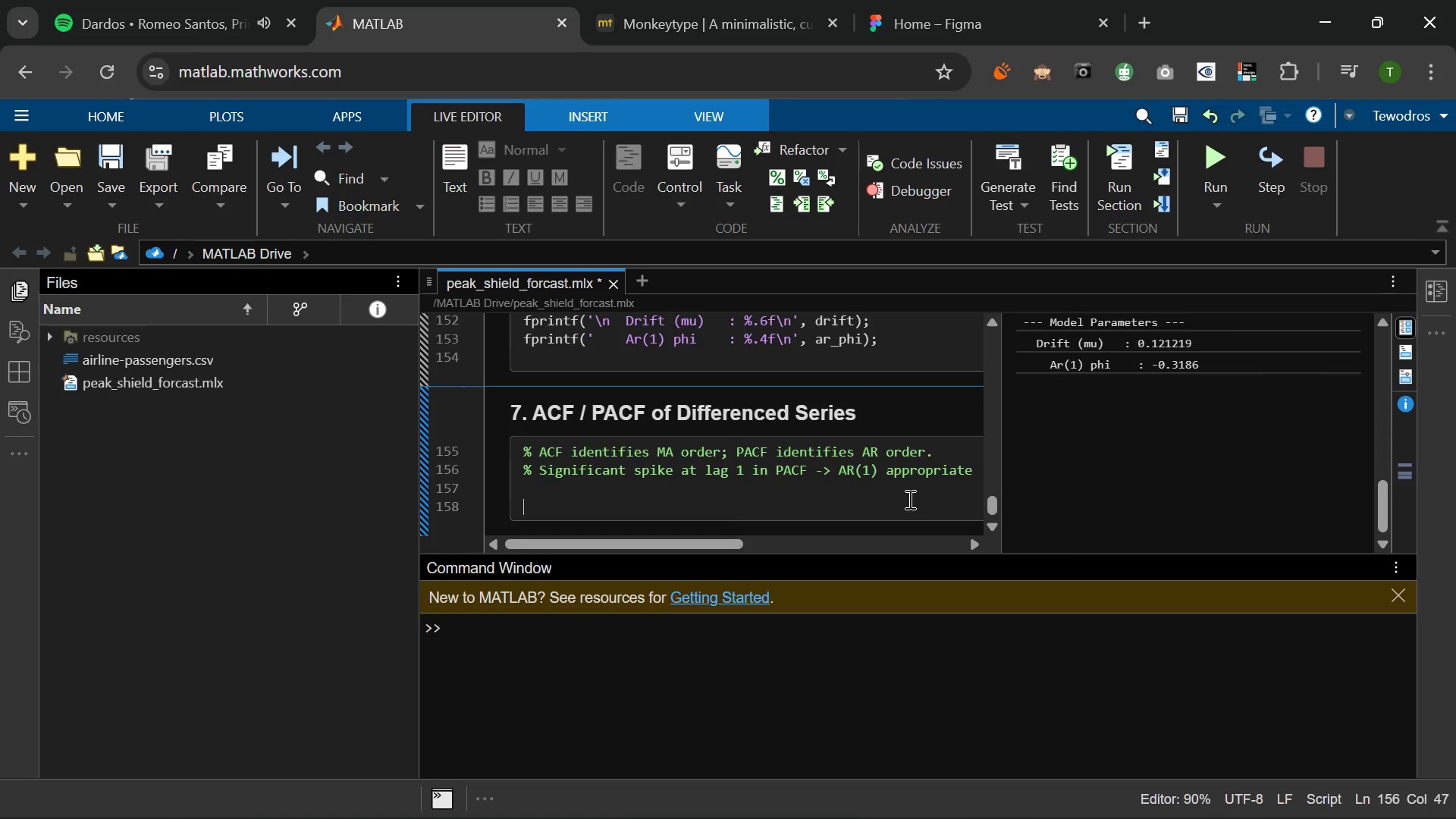 
key(Enter)
 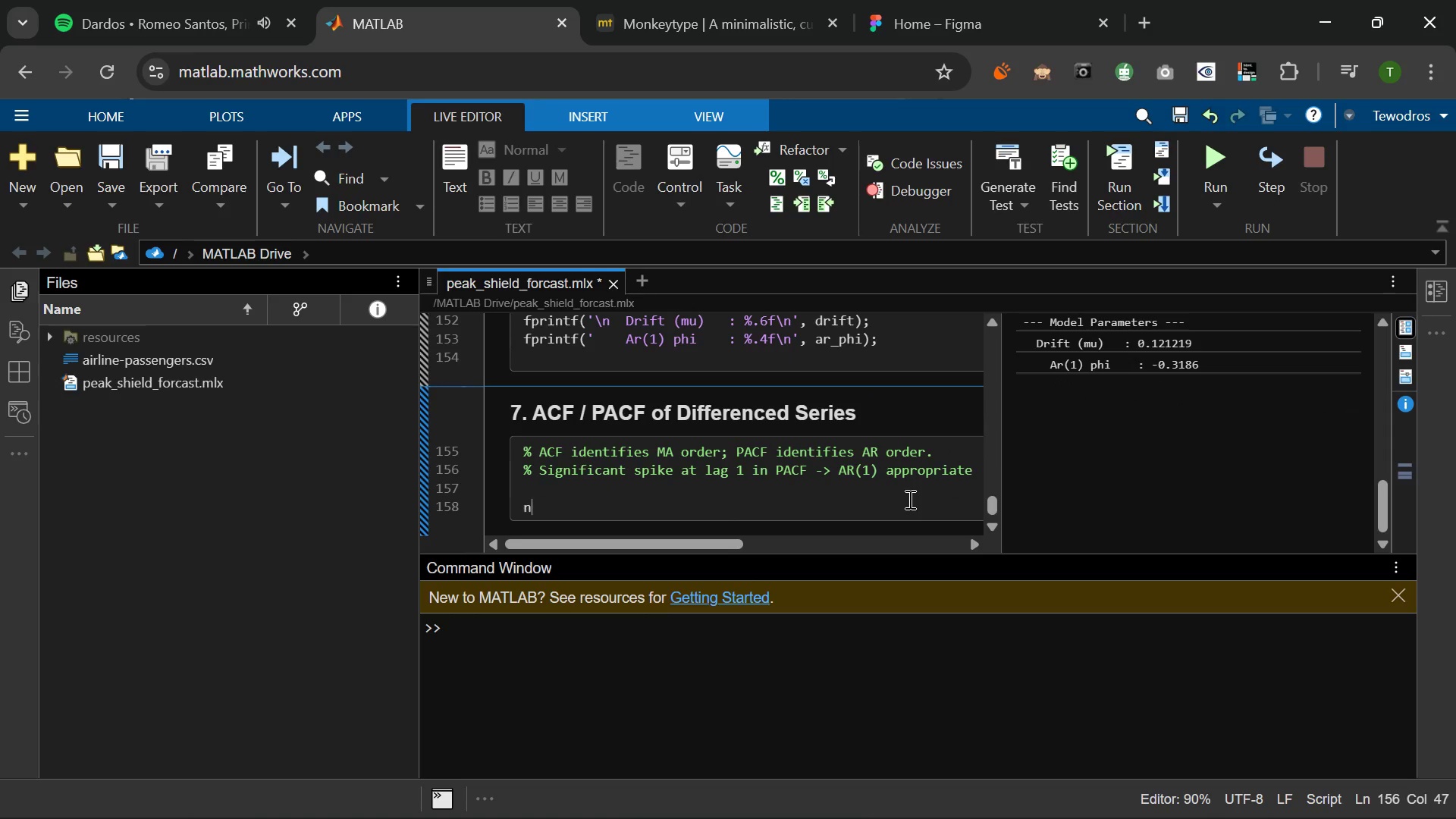 
type(n+)
key(Backspace)
type(_lags[MediaTrackNext])
 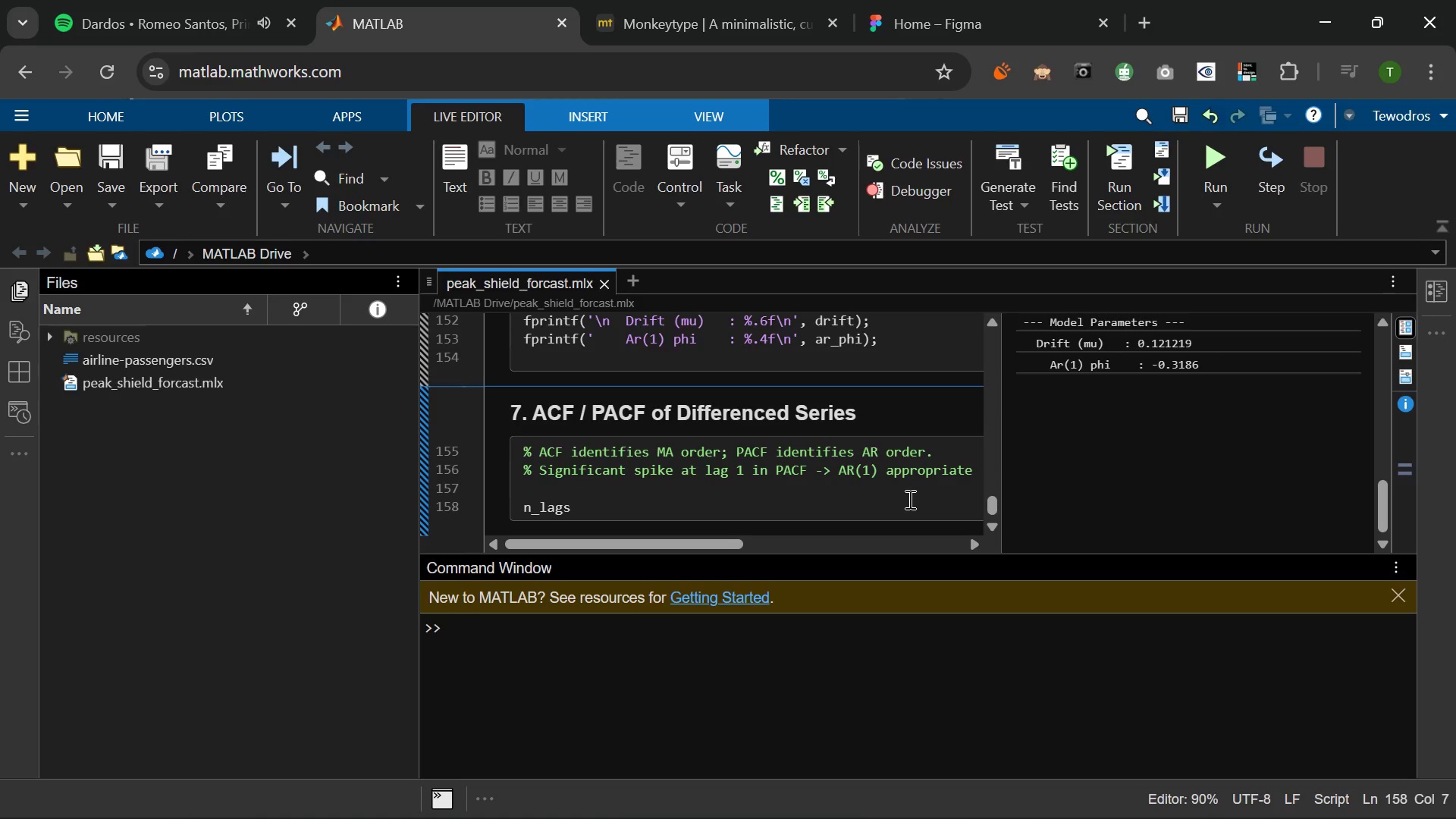 
wait(7.67)
 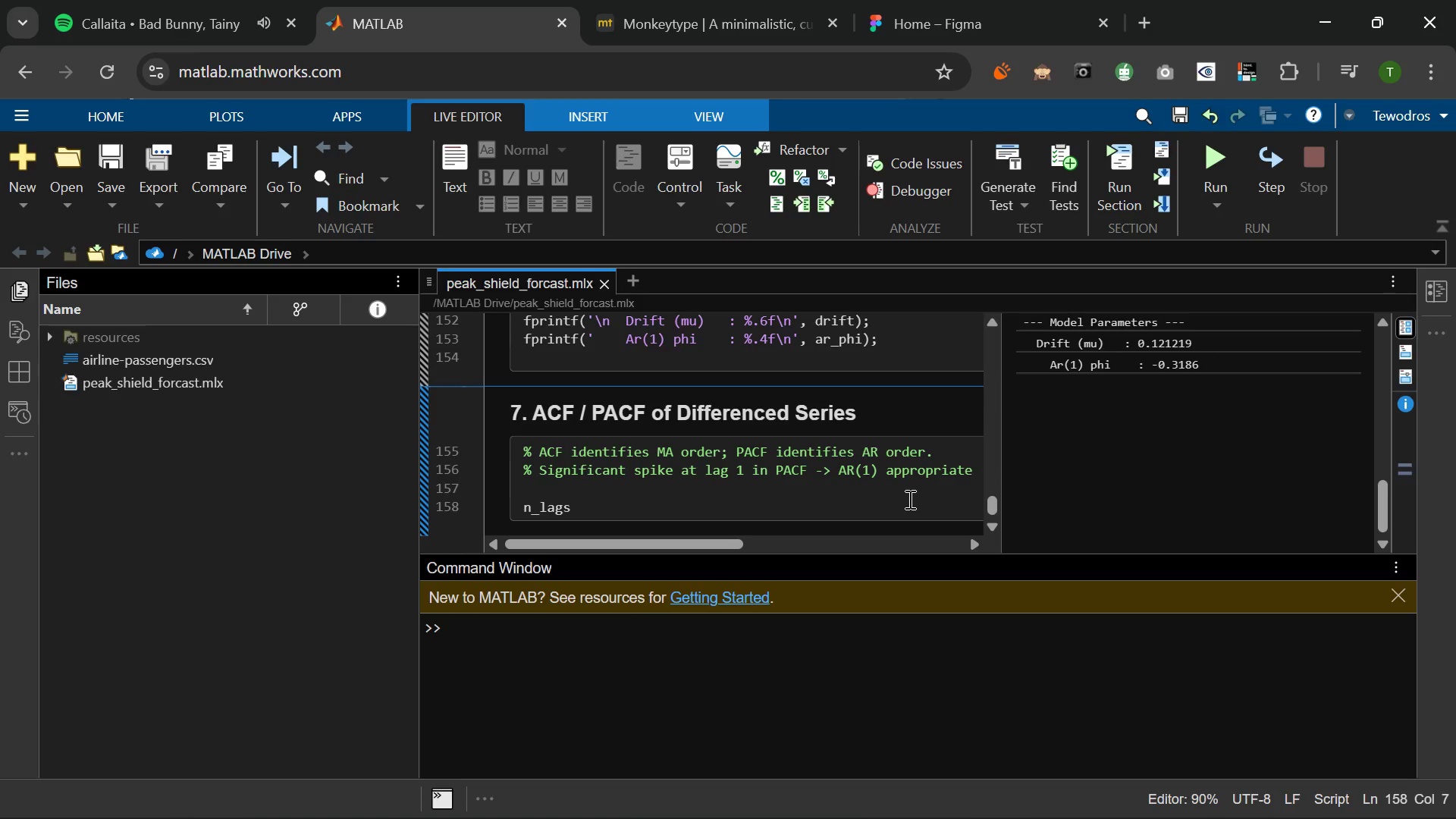 
type( = 3)
key(Backspace)
type(20;)
 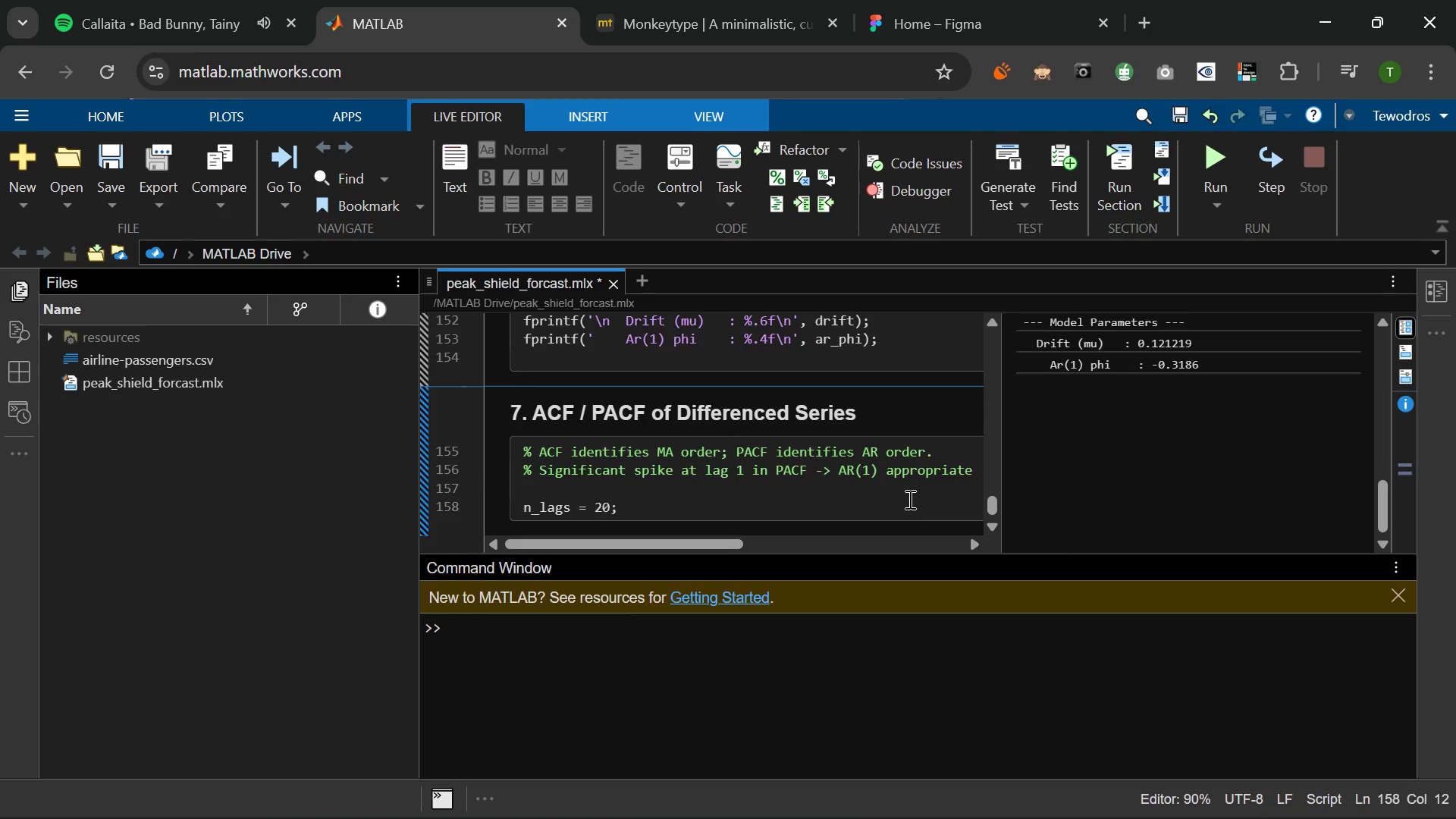 
key(Enter)
 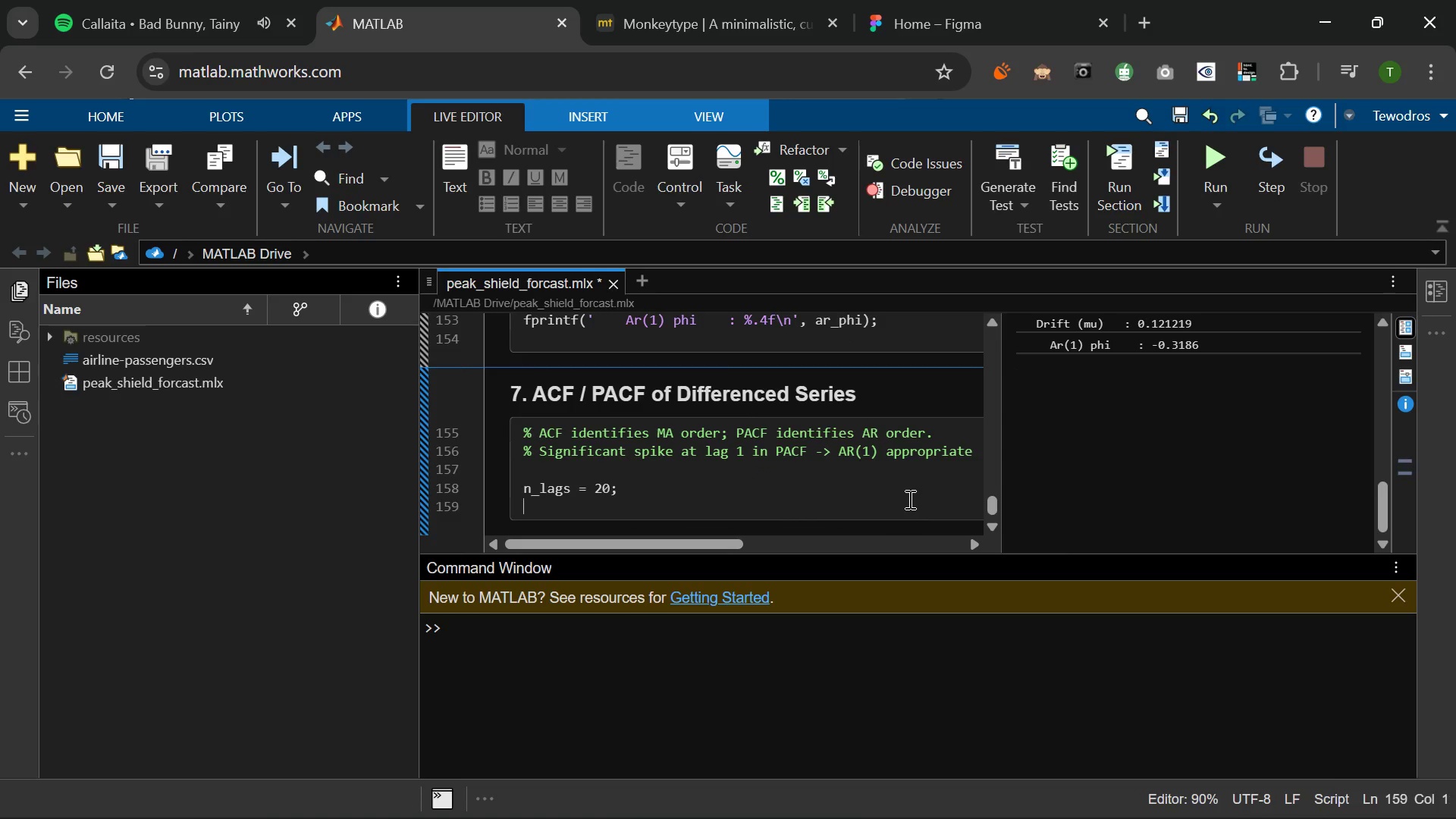 
type(cnf)
key(Backspace)
key(Backspace)
type(onf)
 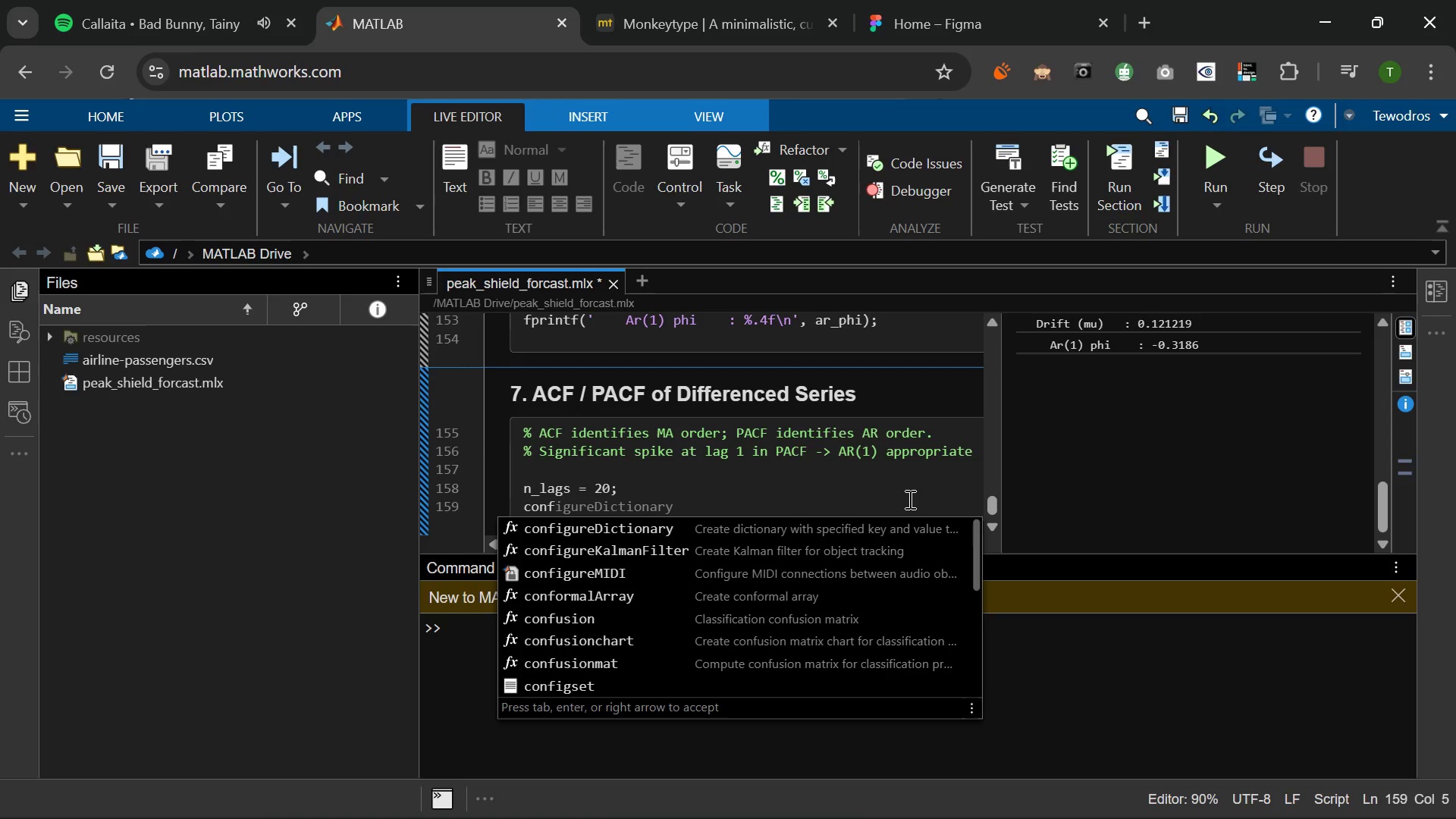 
type(   = 1.96 / sqrt(numel[MediaTrackNext])
 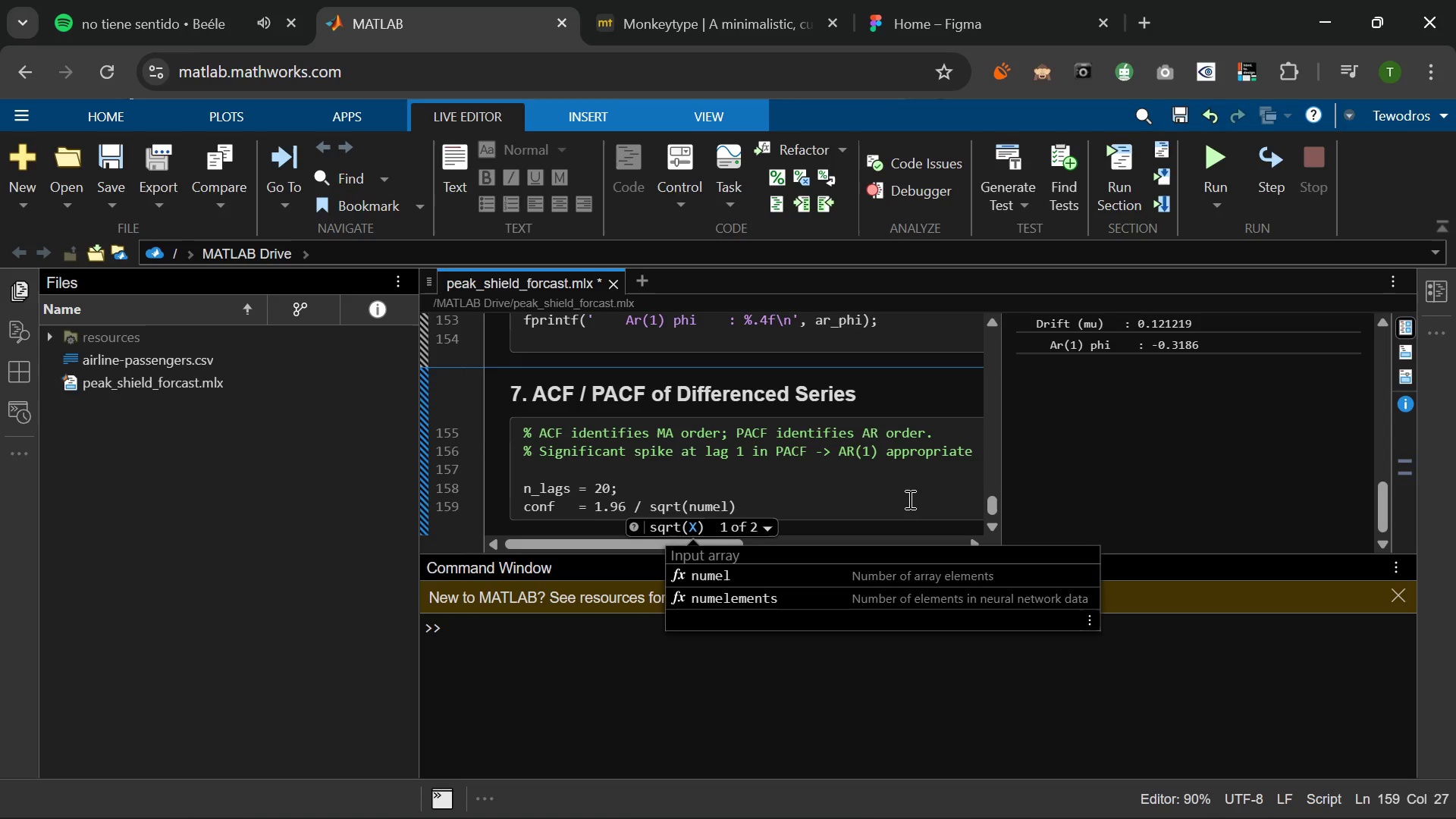 
wait(5.14)
 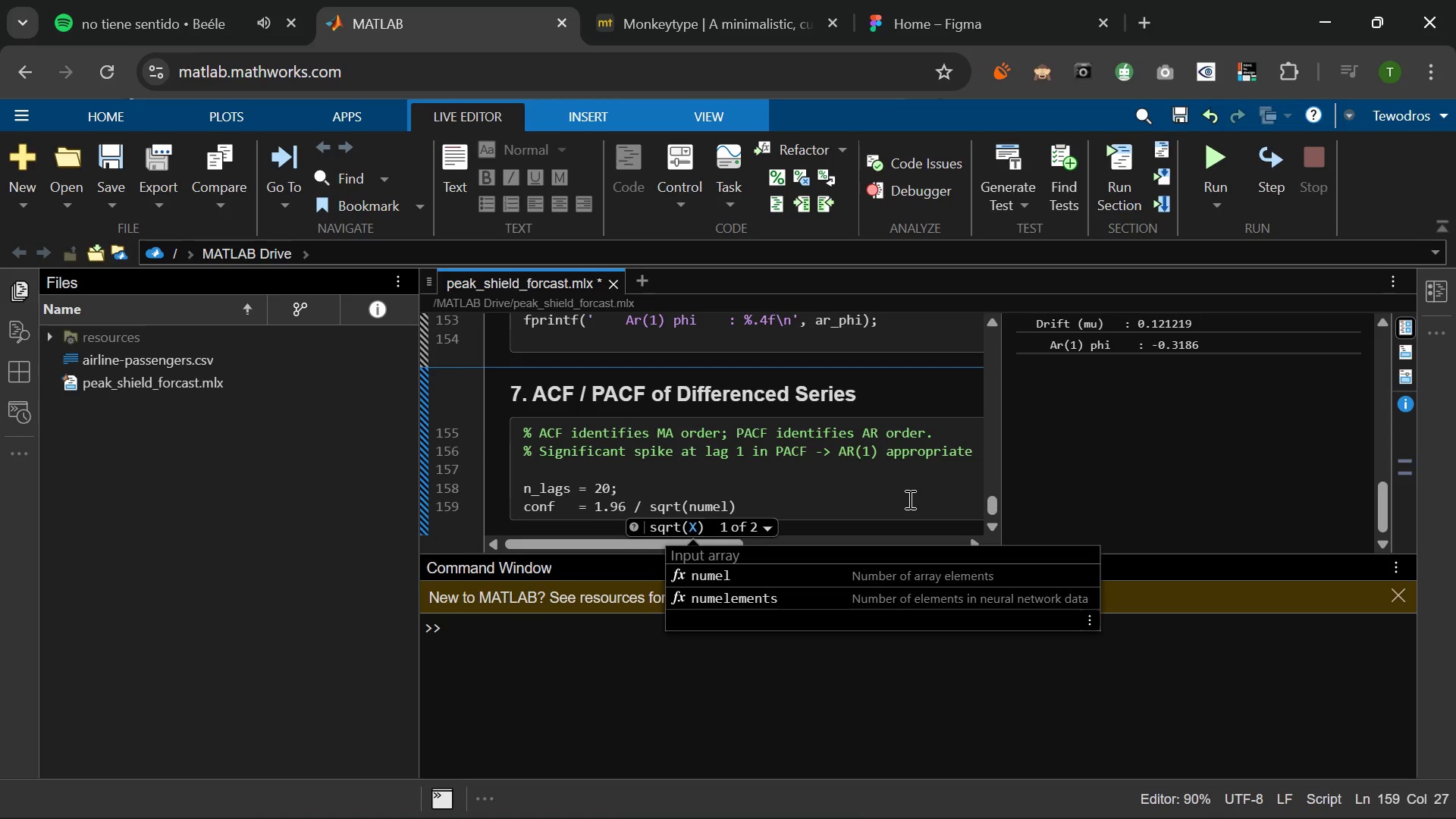 
type((d1d12)
 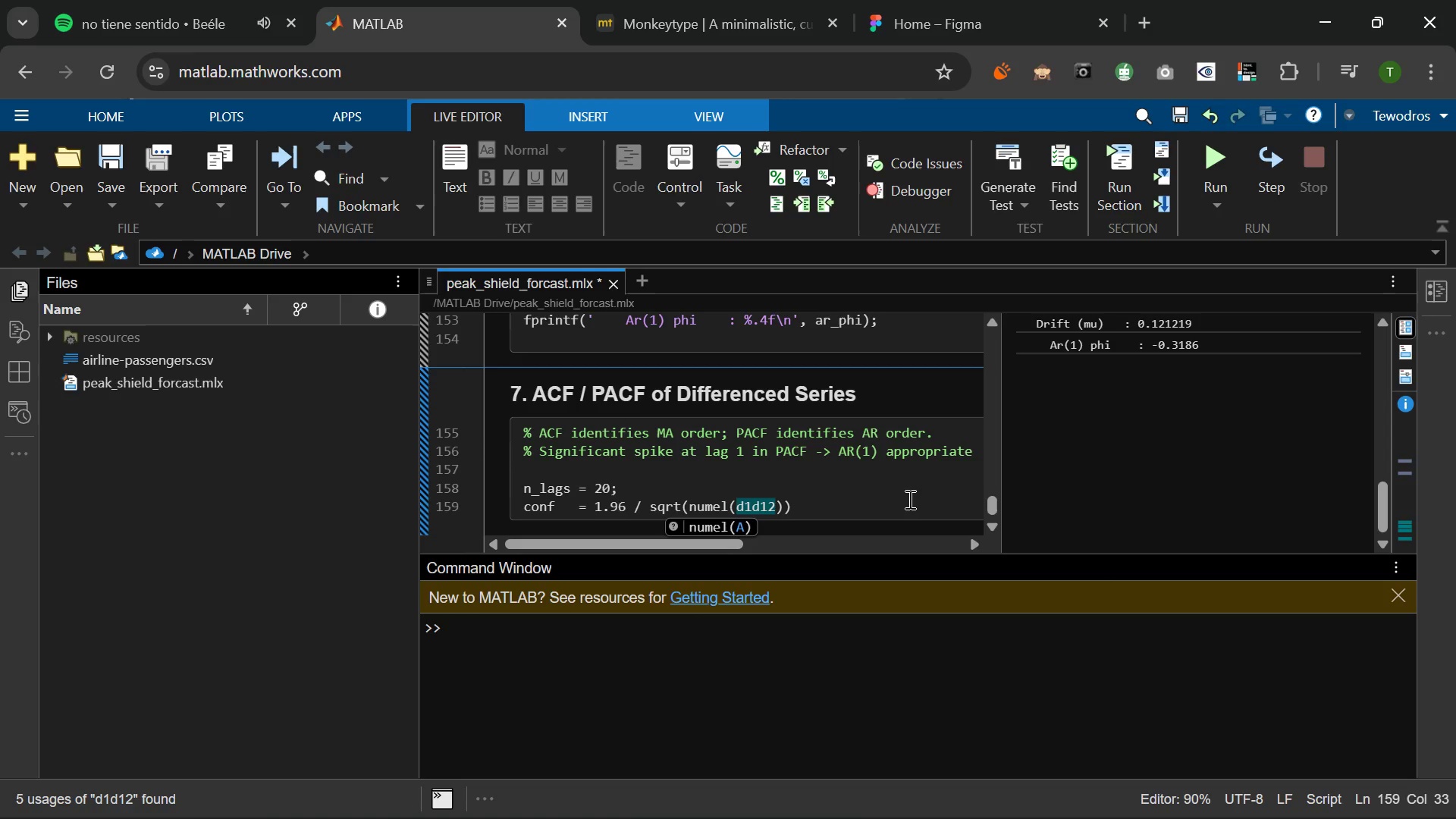 
key(ArrowRight)
 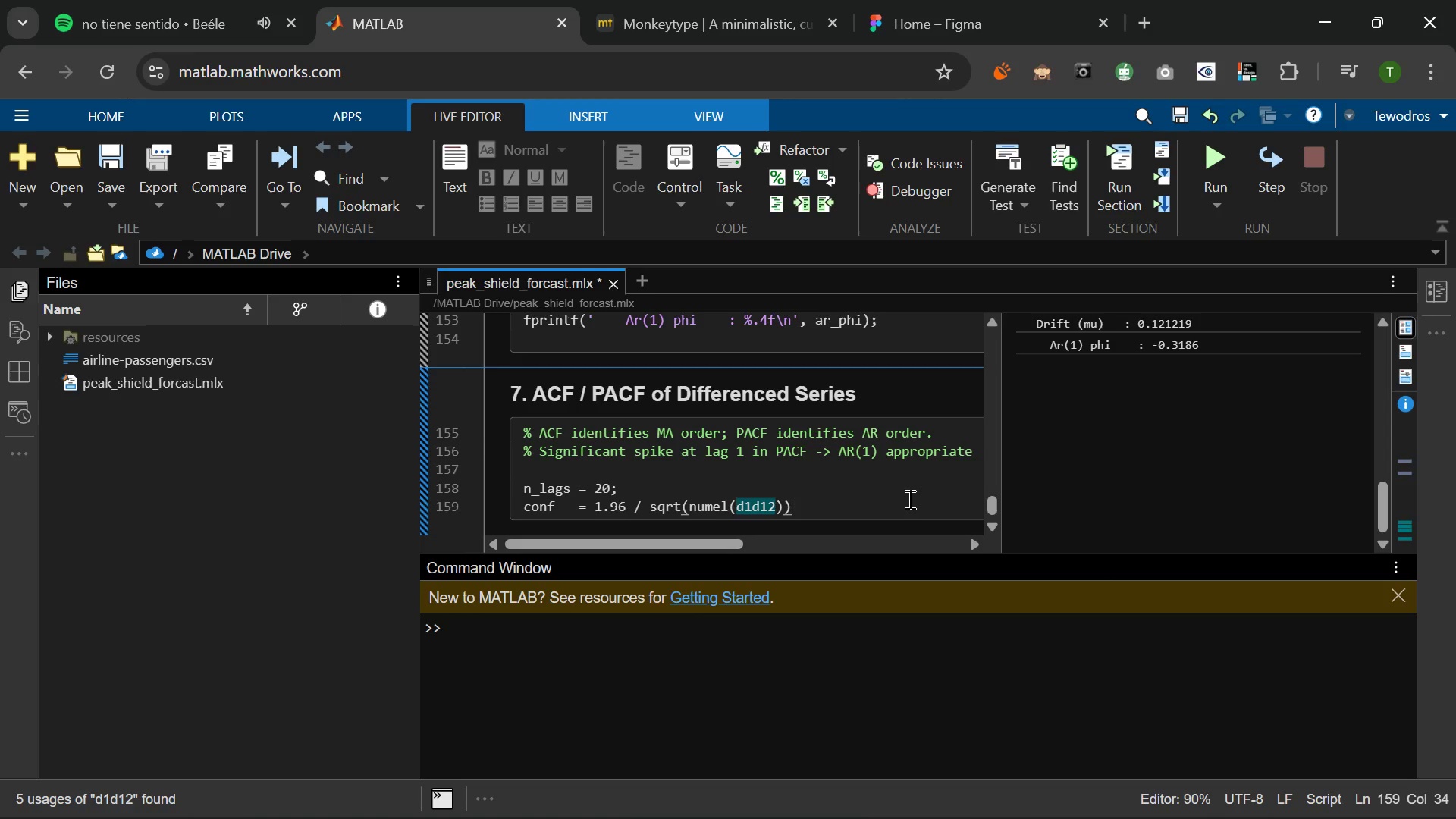 
key(ArrowRight)
 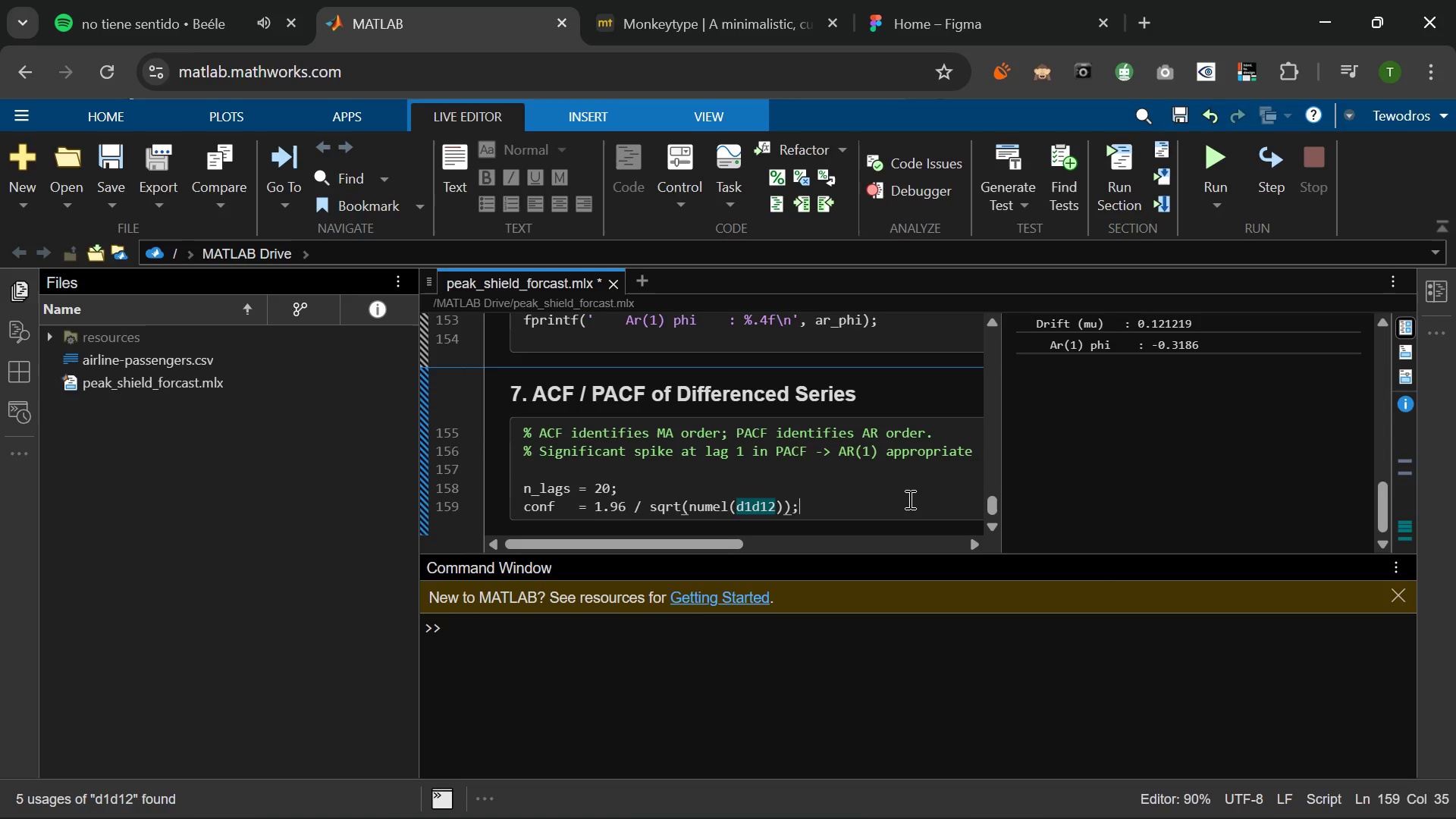 
key(Semicolon)
 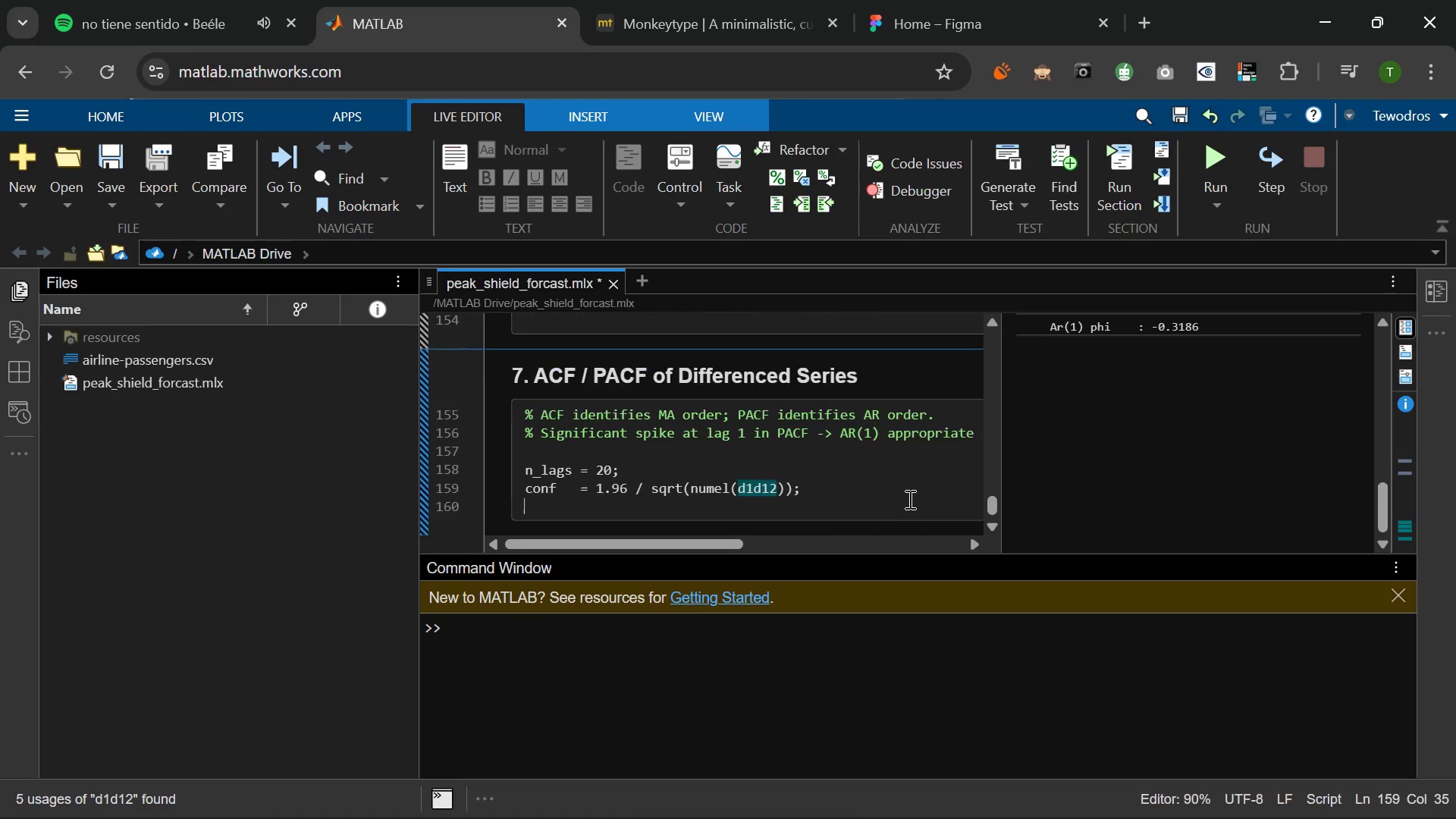 
key(Enter)
 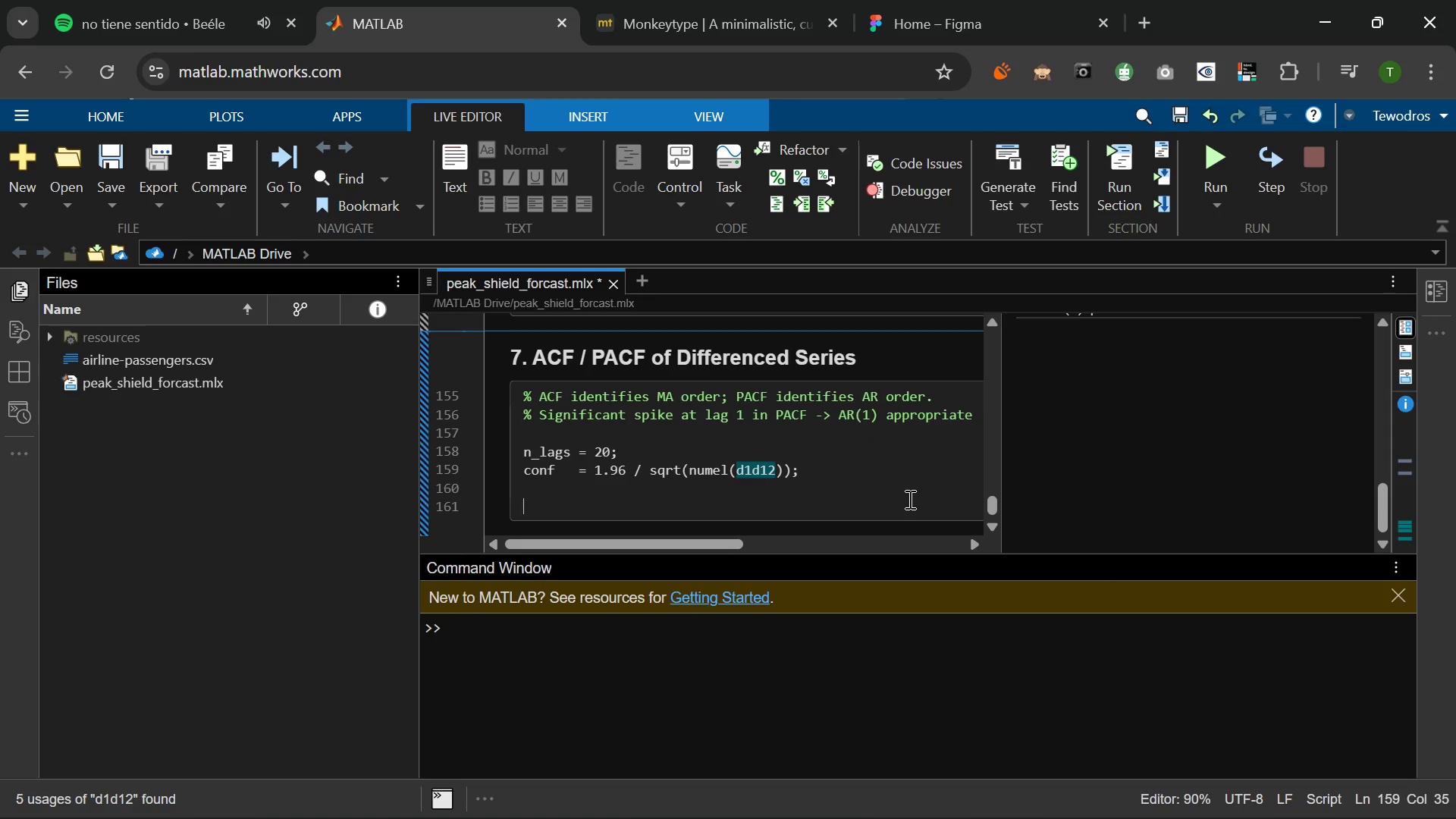 
key(Enter)
 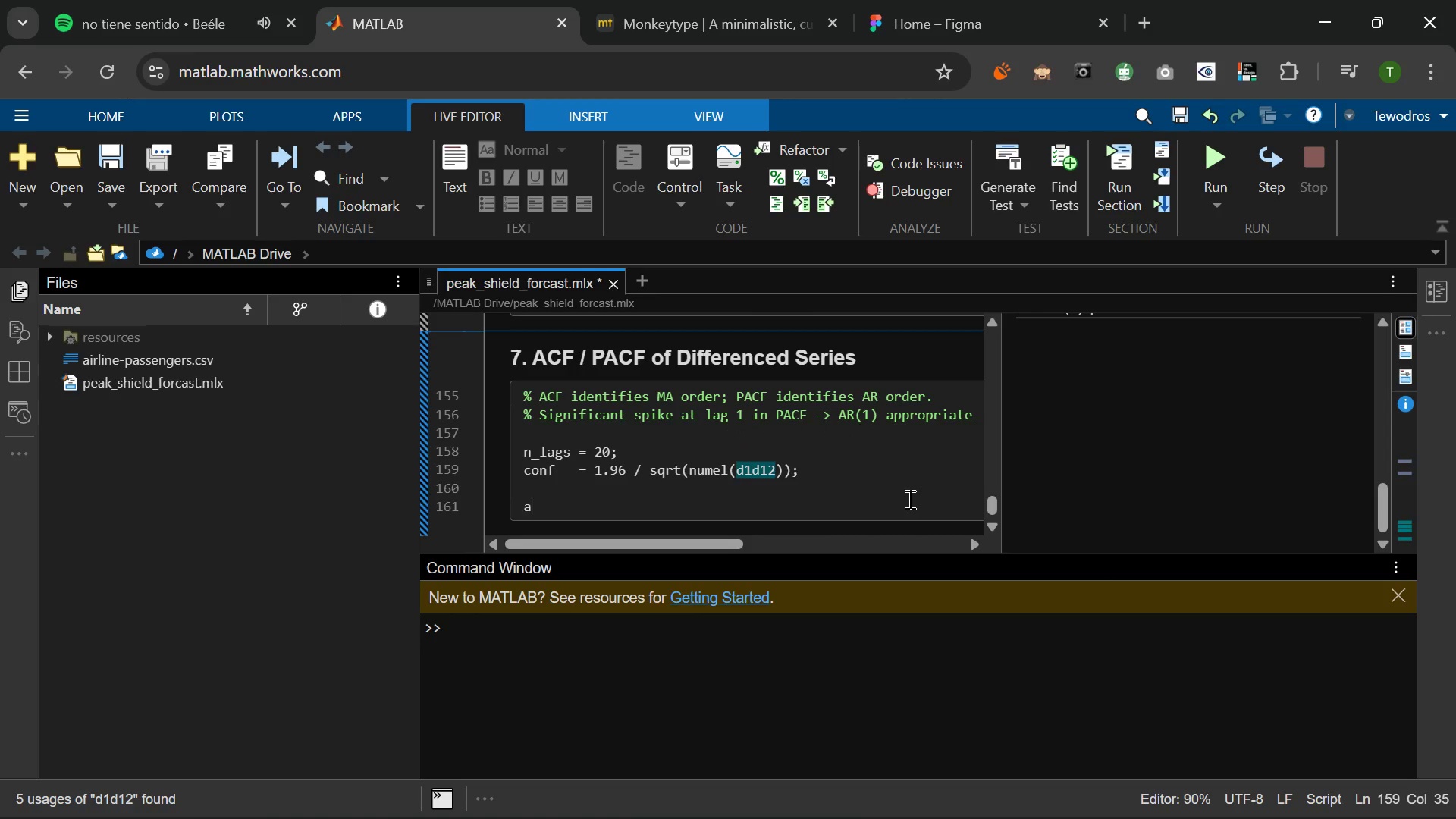 
type(acf_vals  = zeros(n+)
key(Backspace)
type(_lags+q)
key(Backspace)
type(1, 1)
 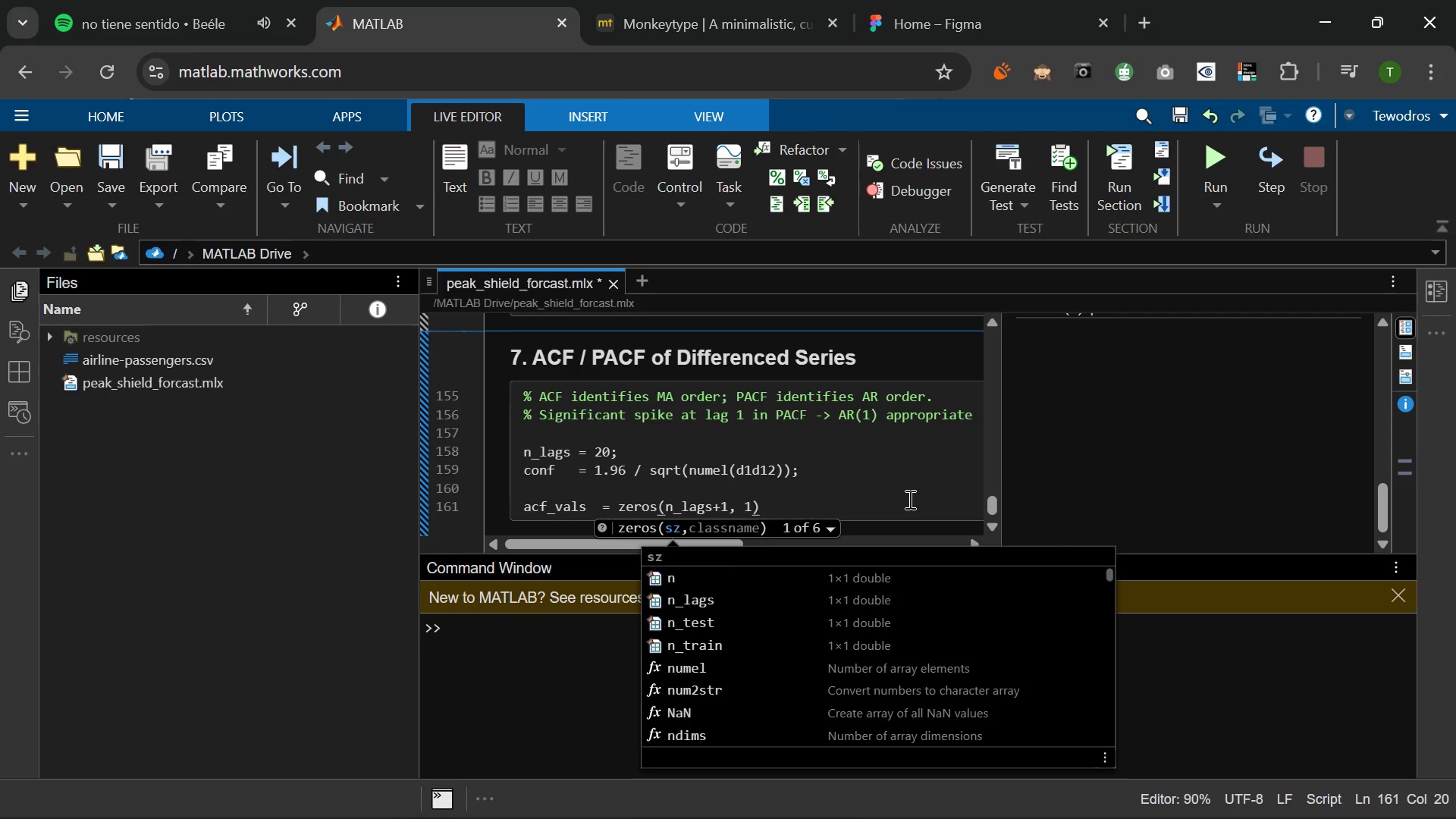 
key(ArrowRight)
 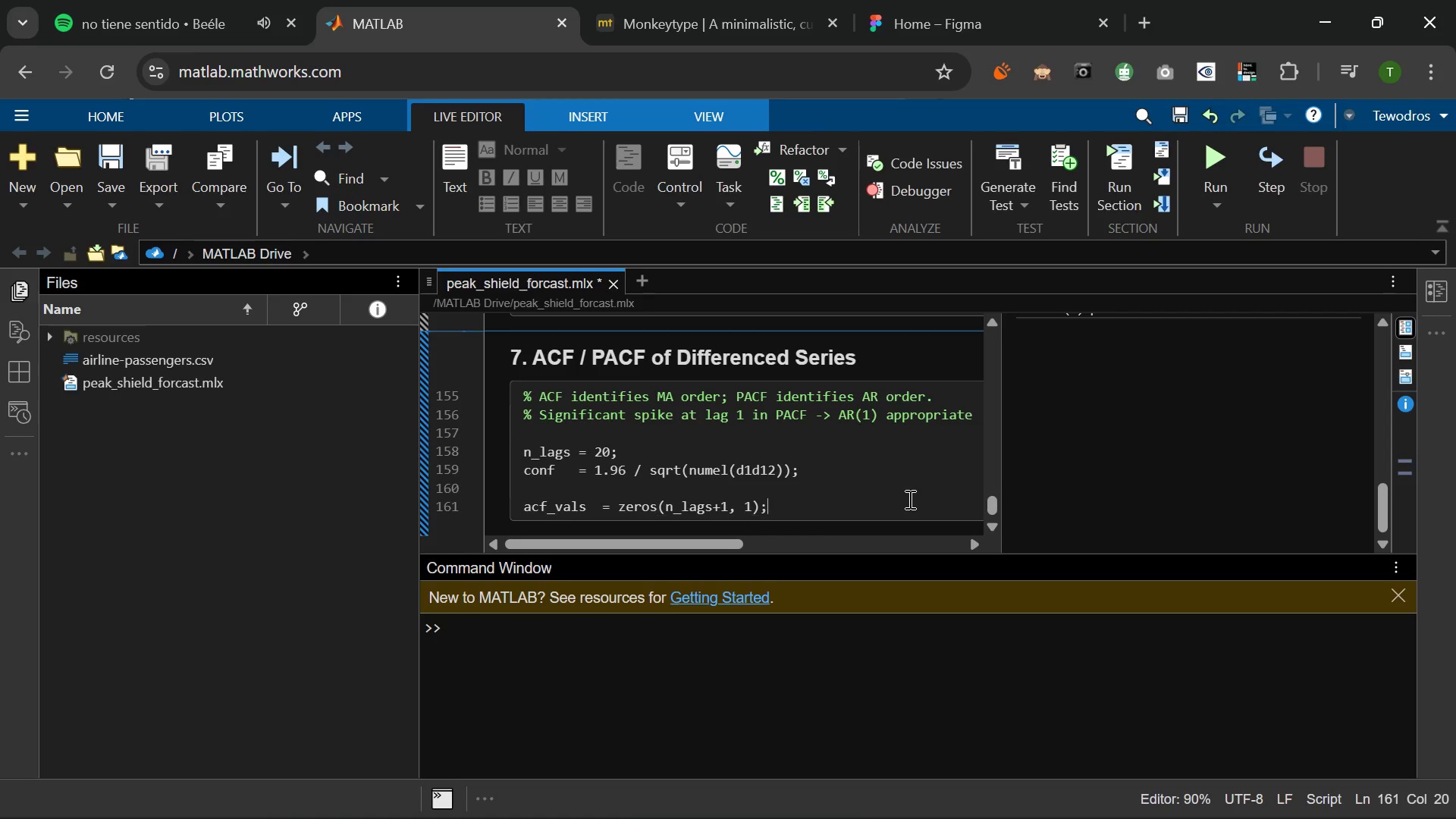 
key(Semicolon)
 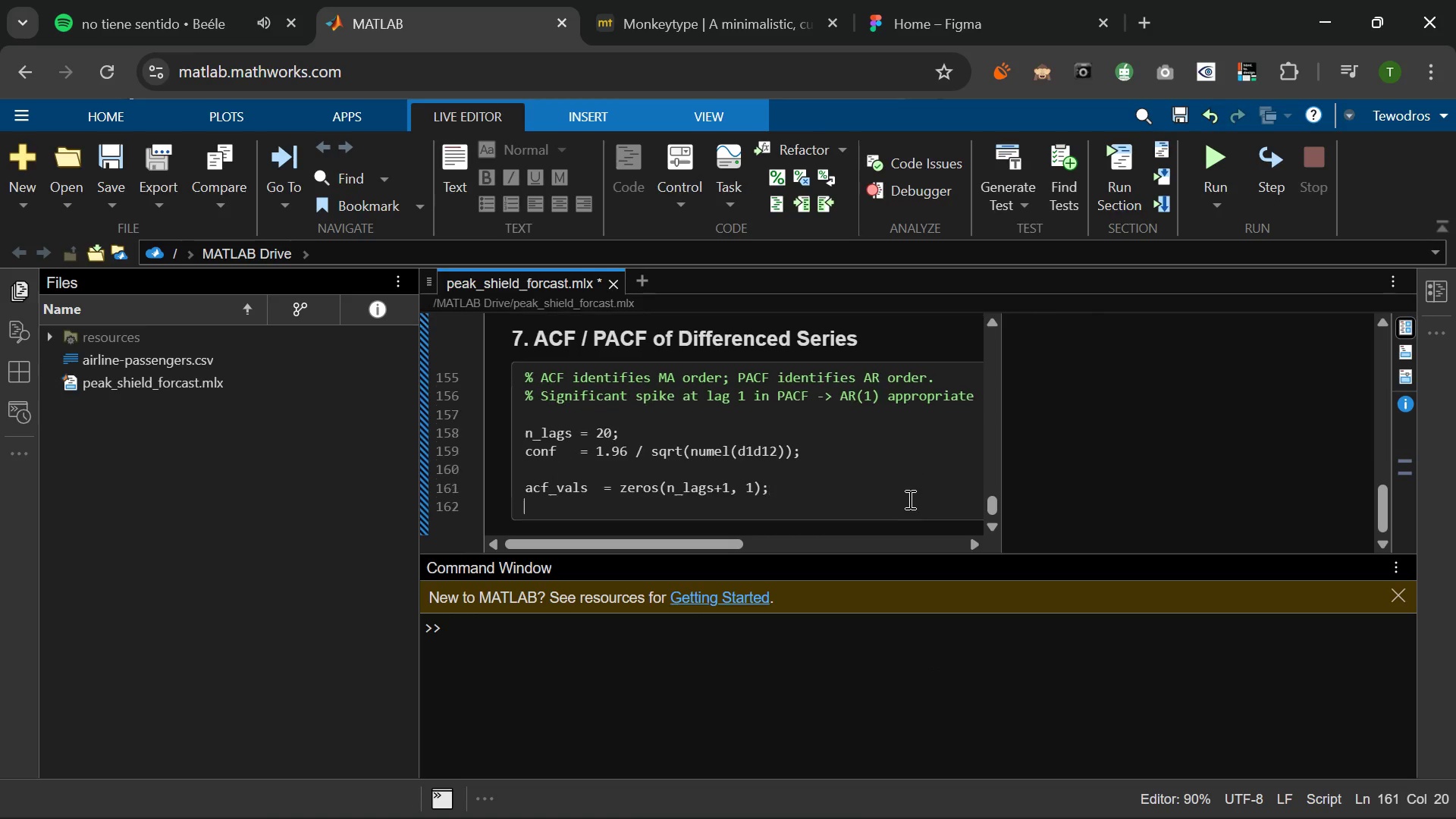 
key(Enter)
 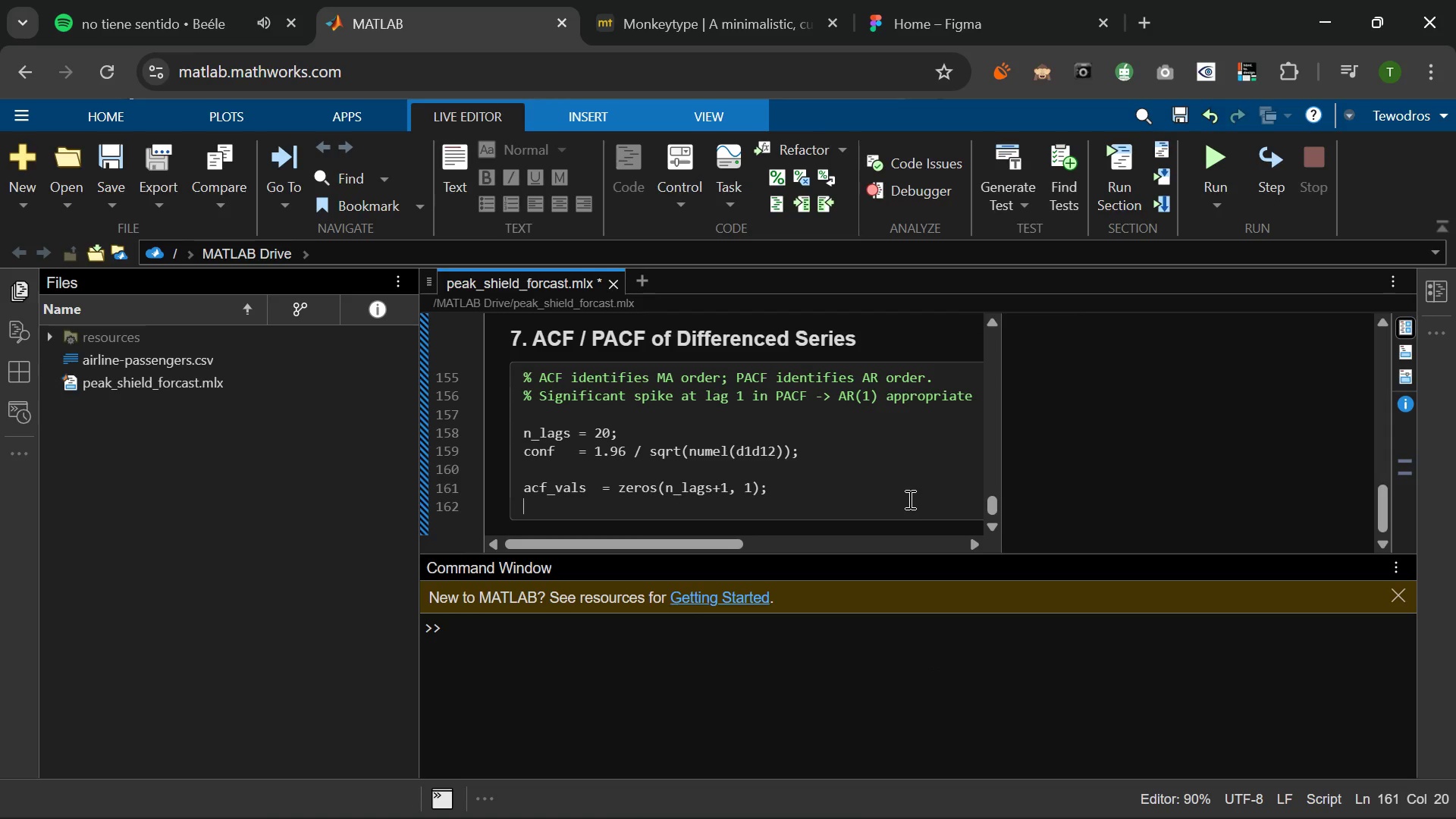 
type(pacf_vals = zeros(n+)
key(Backspace)
type(_lags)
key(Backspace)
type(s+1, 1)
 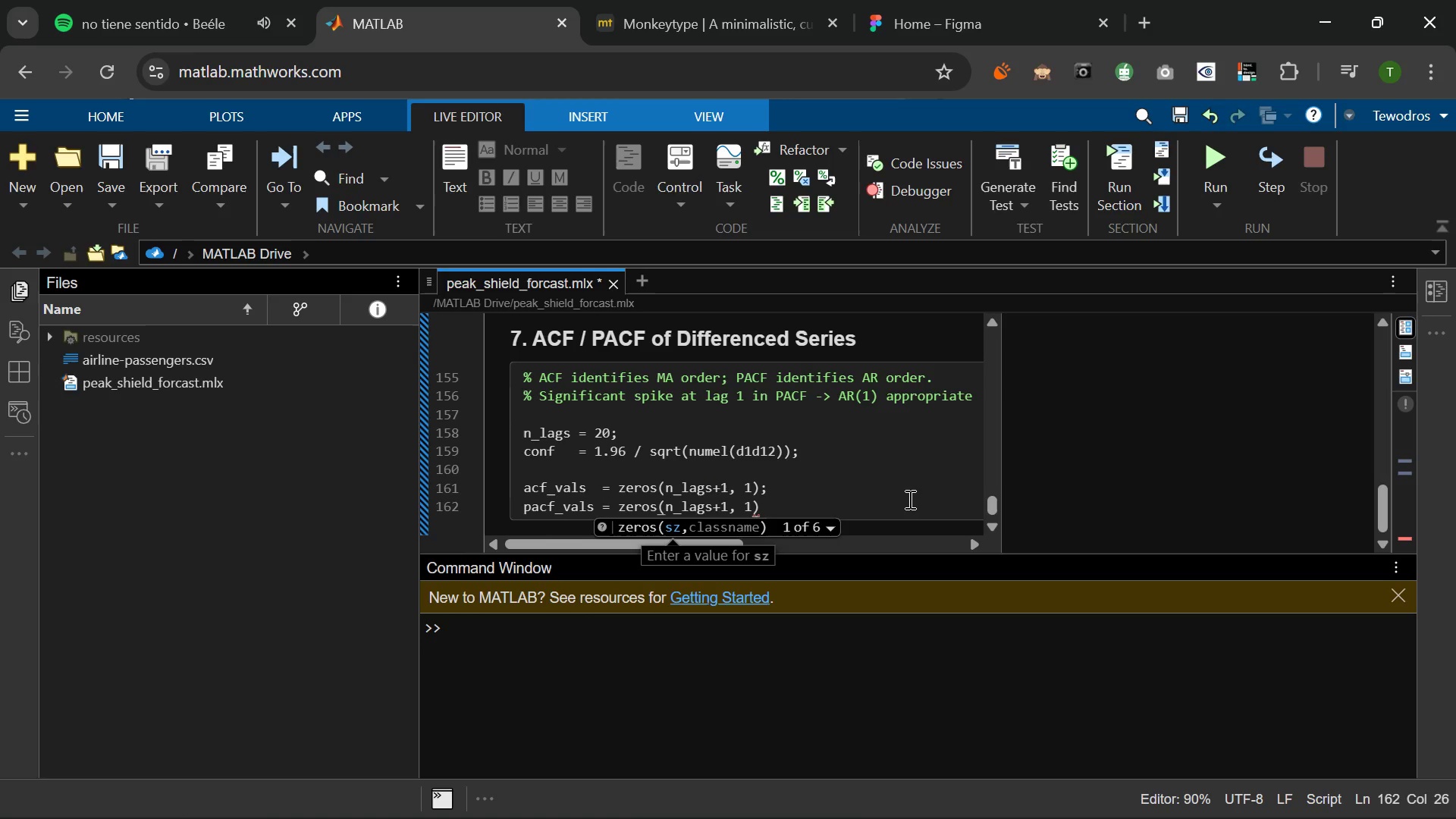 
key(ArrowRight)
 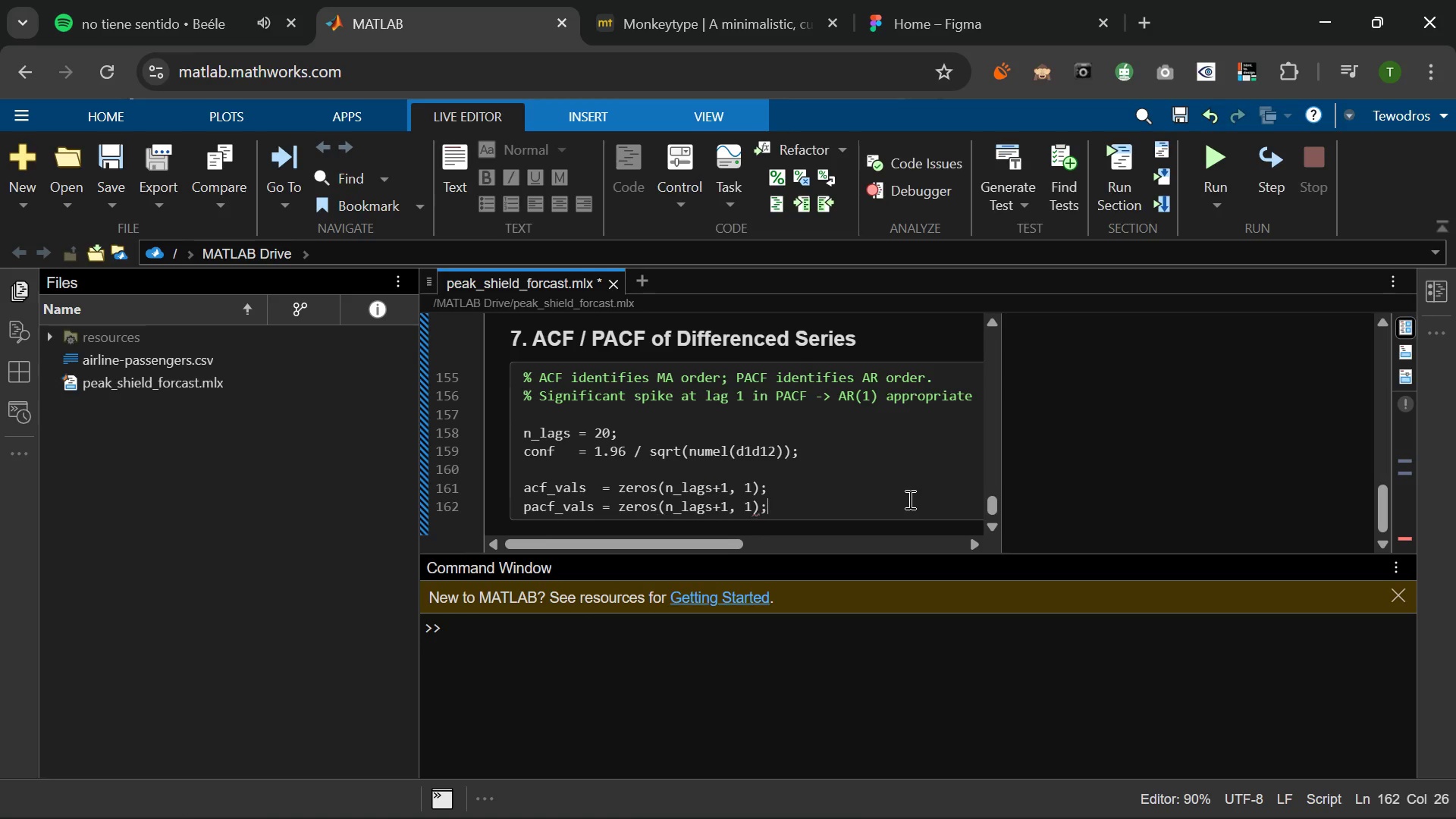 
key(Semicolon)
 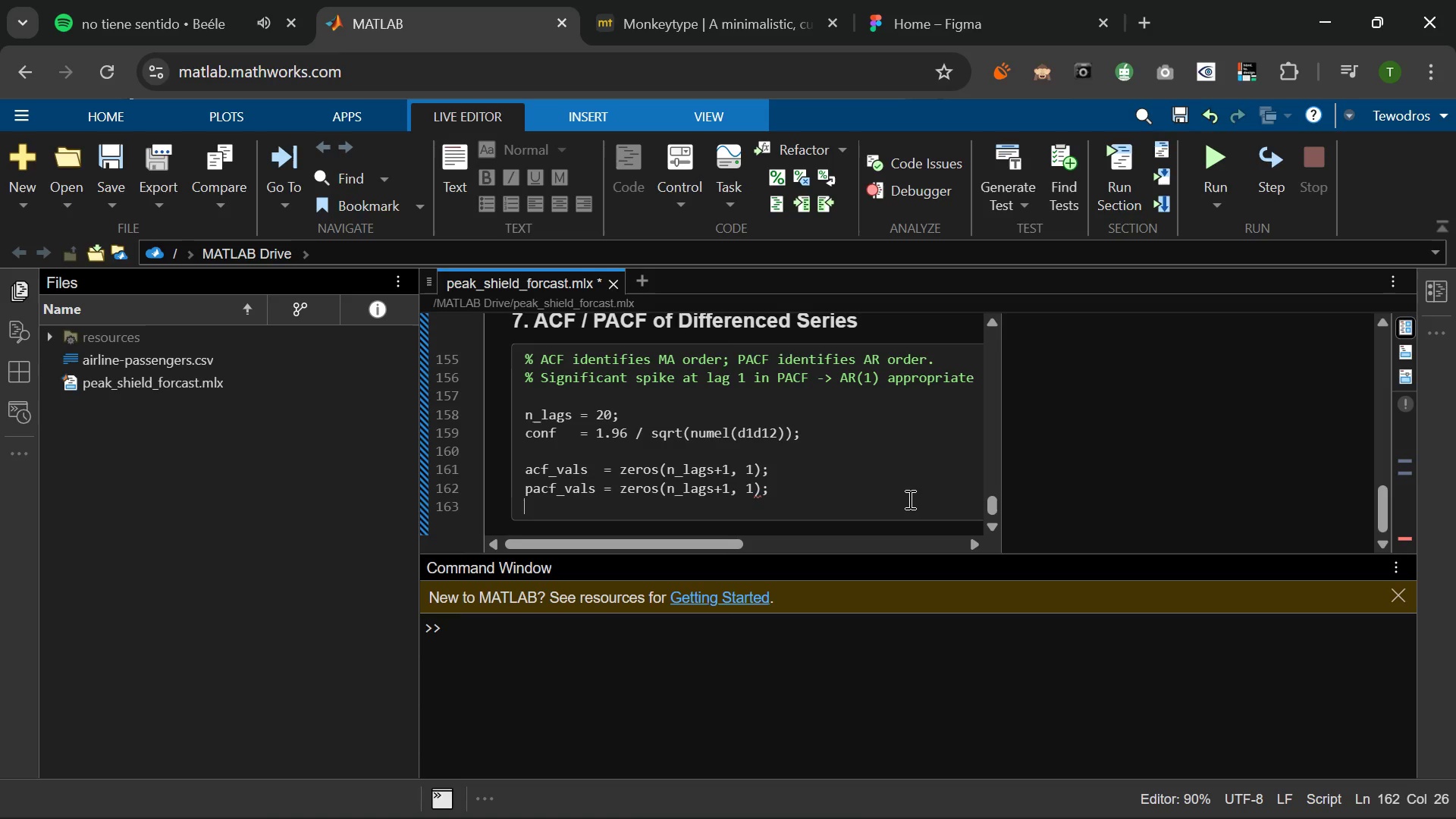 
key(Enter)
 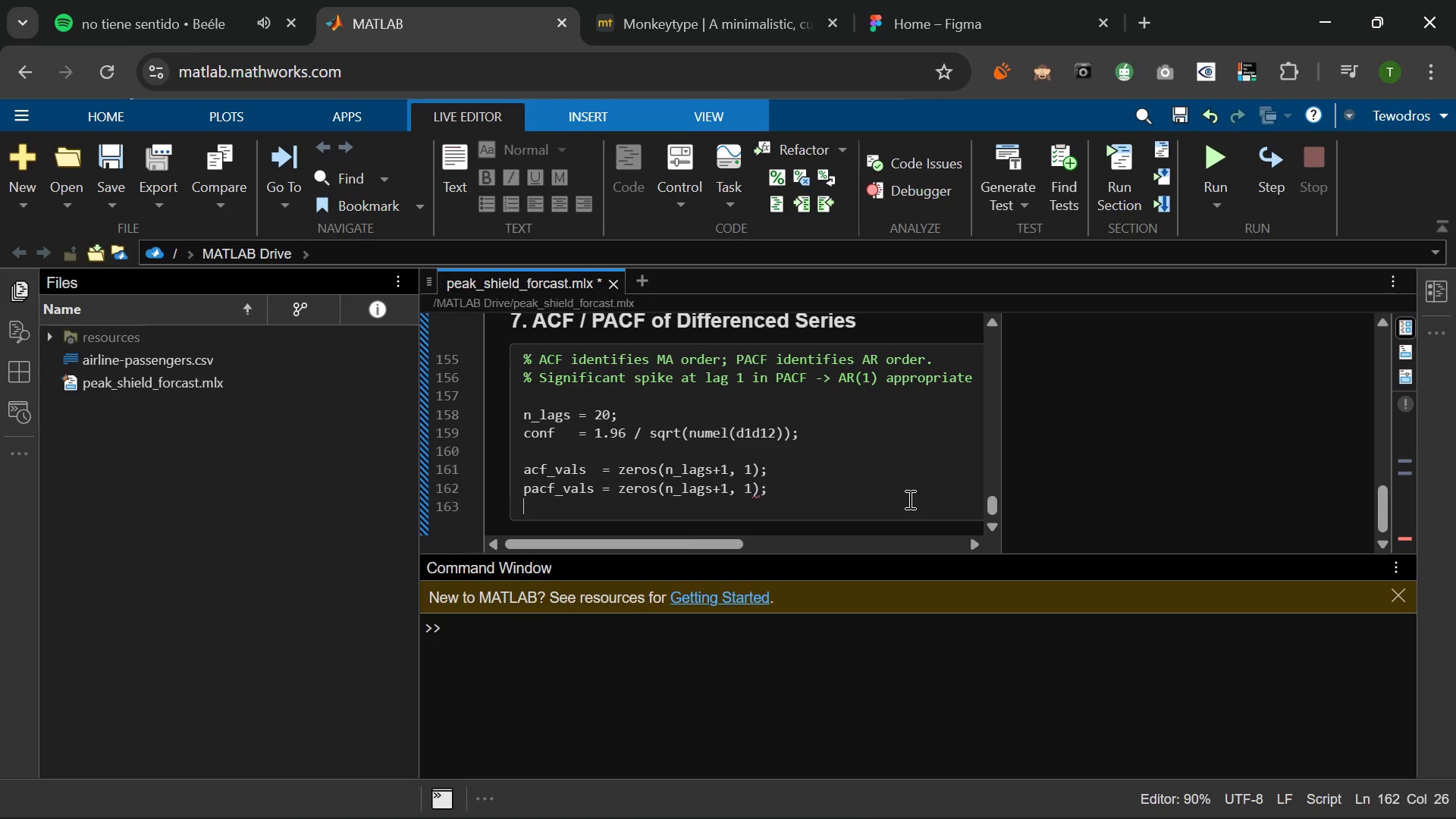 
type(acf+)
key(Backspace)
type(_vals  = )
 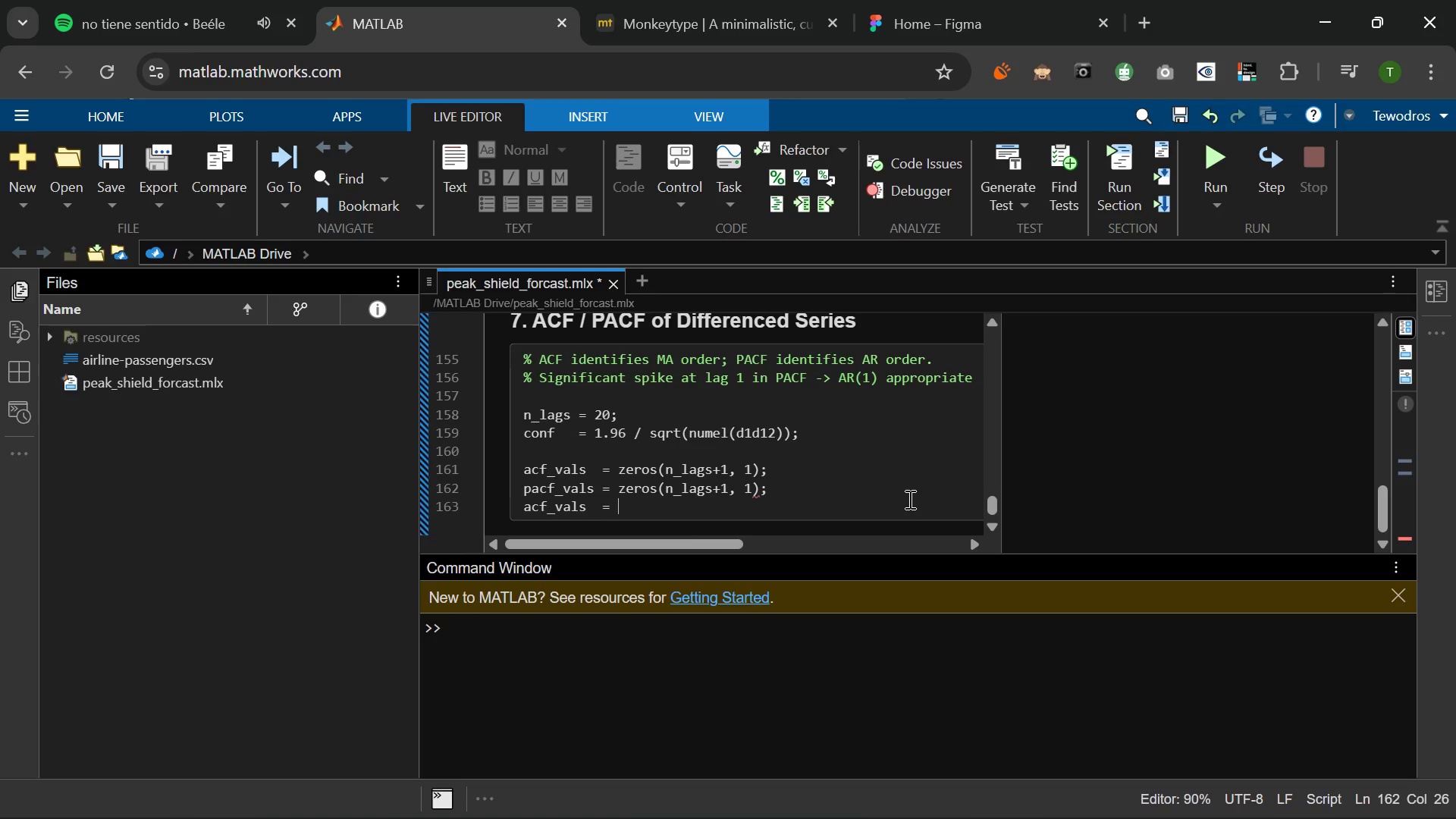 
key(Backspace)
key(Backspace)
key(Backspace)
key(Backspace)
type((1)
 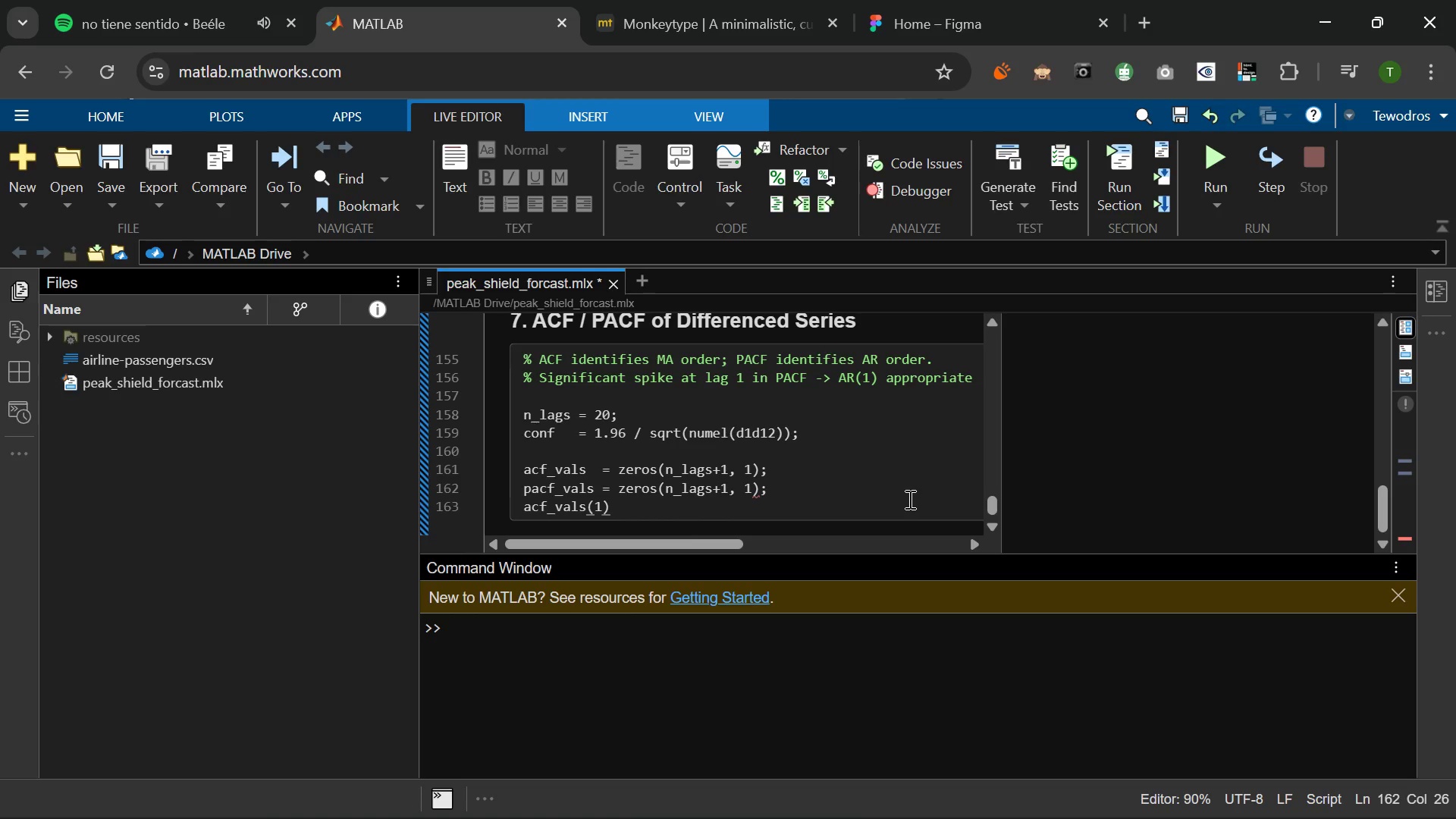 
key(ArrowRight)
 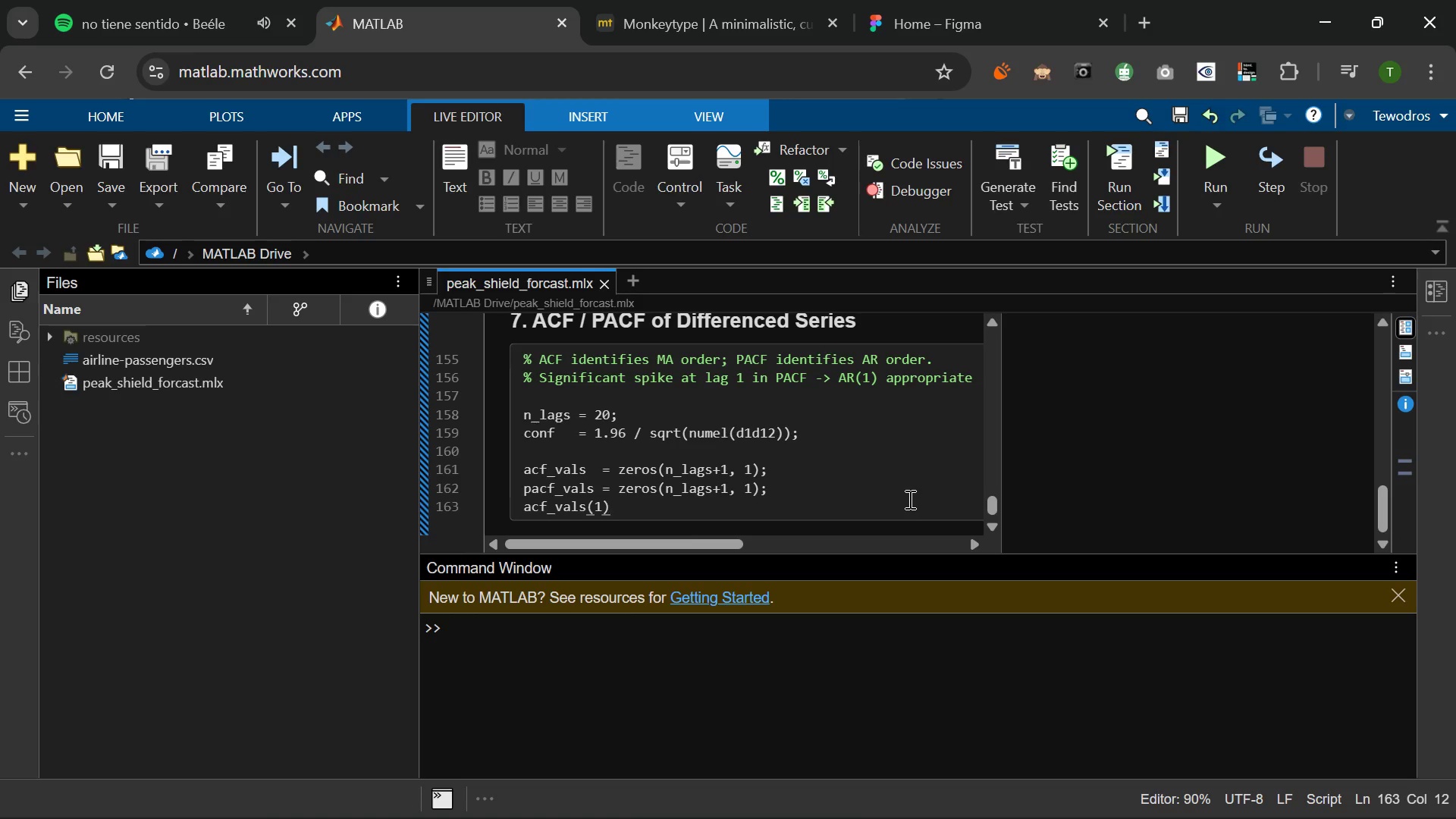 
key(Space)
 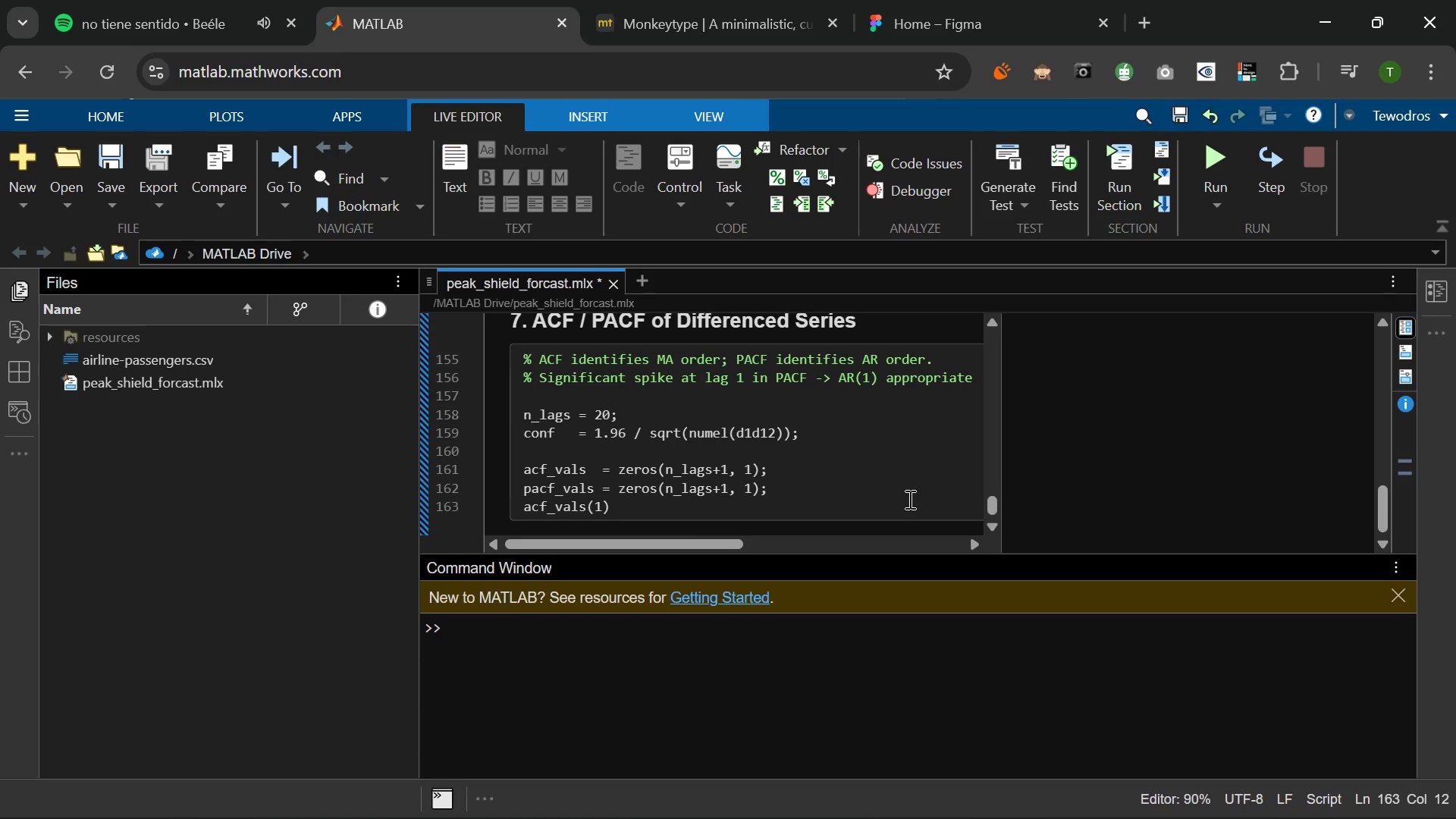 
key(Shift+Equal)
 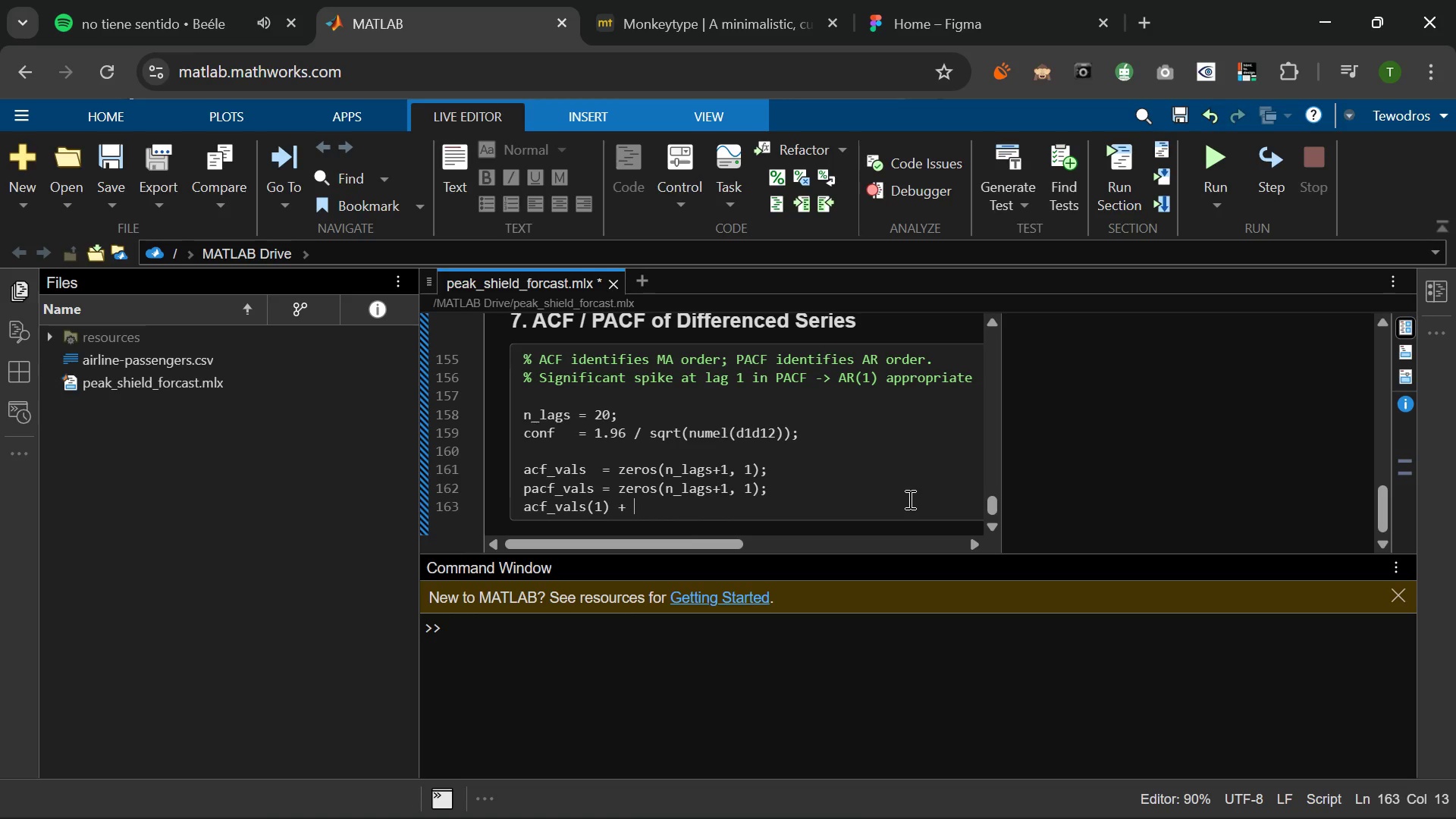 
key(Space)
 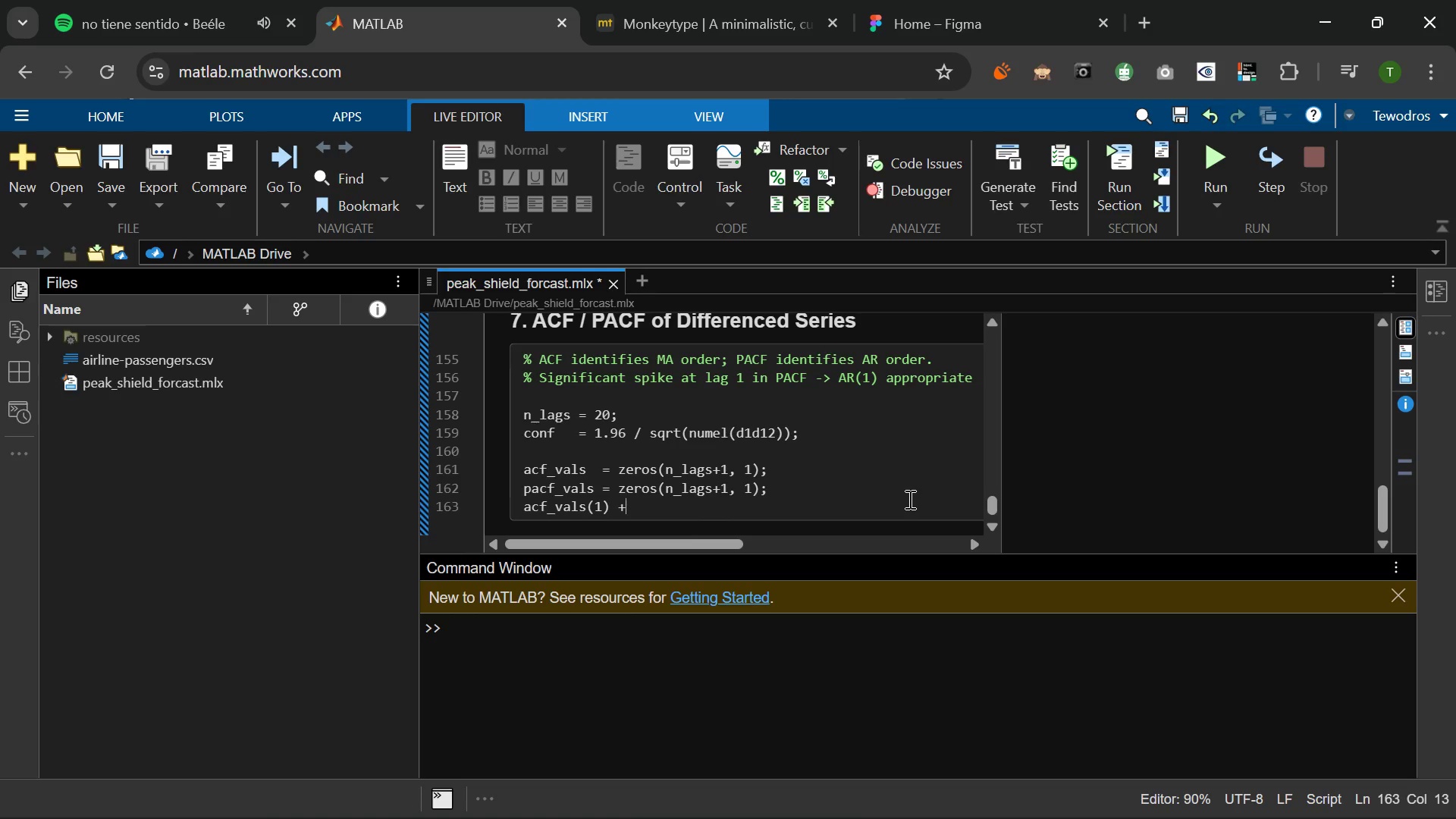 
key(Backspace)
 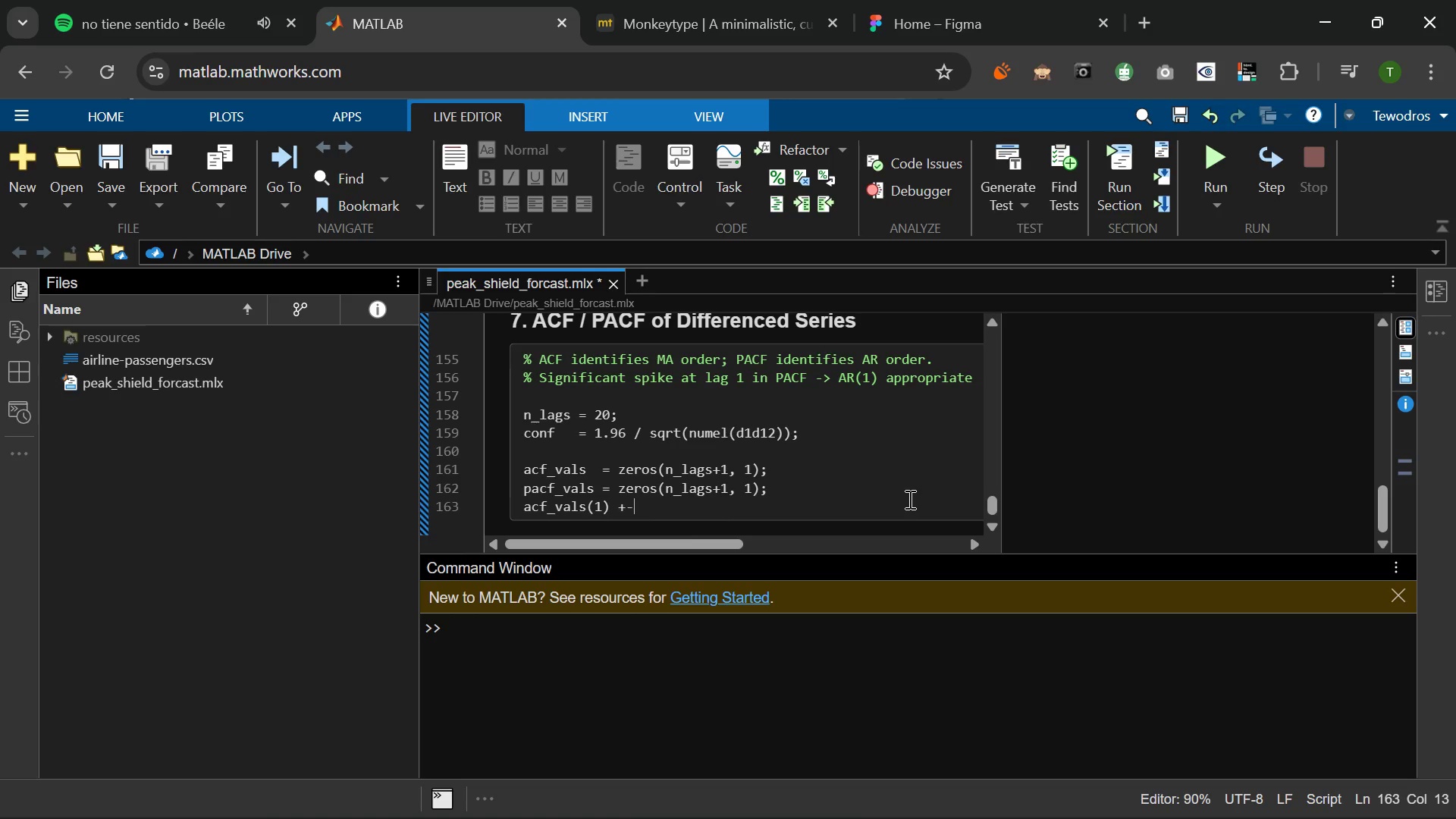 
key(Minus)
 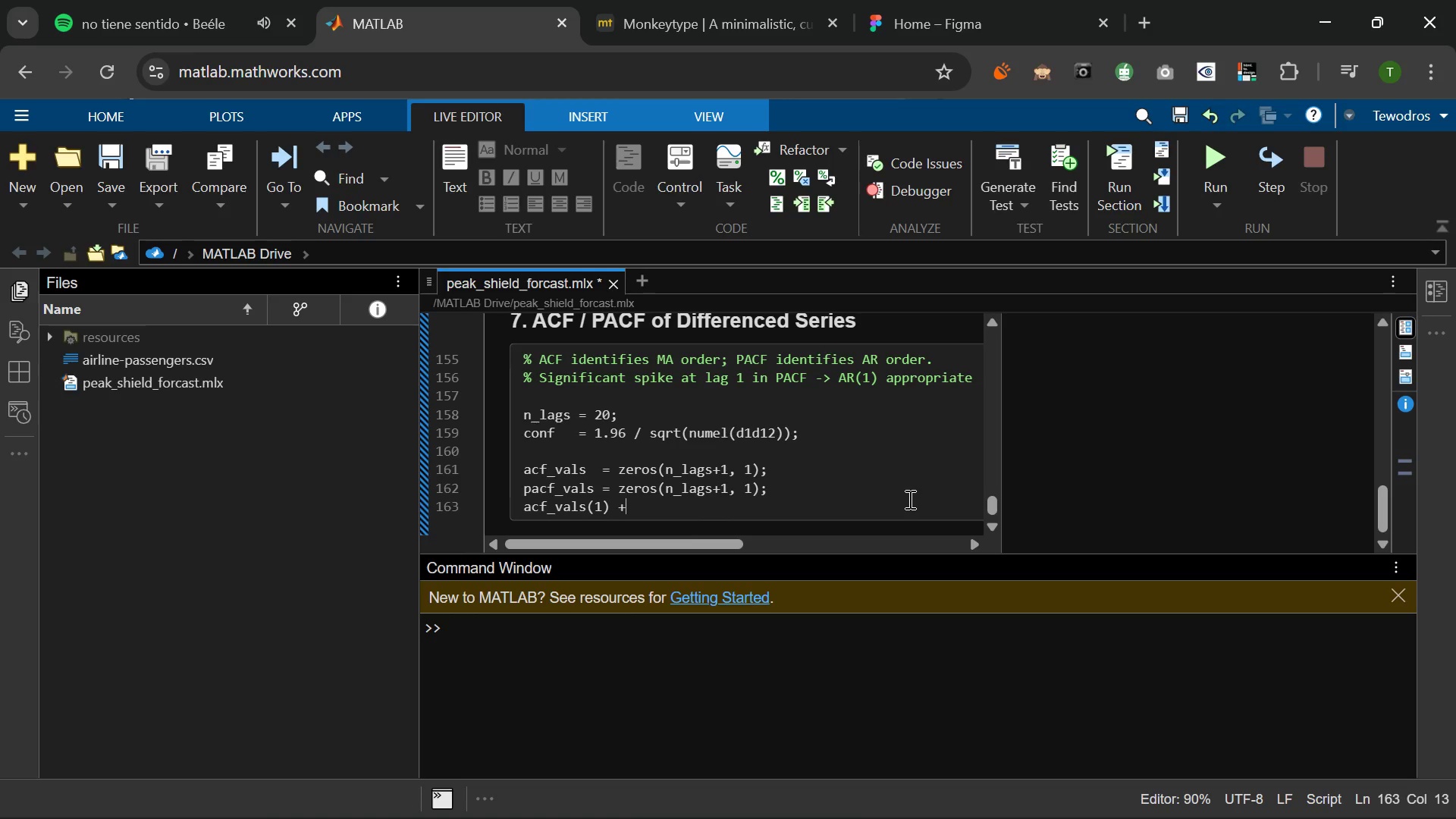 
key(Backspace)
 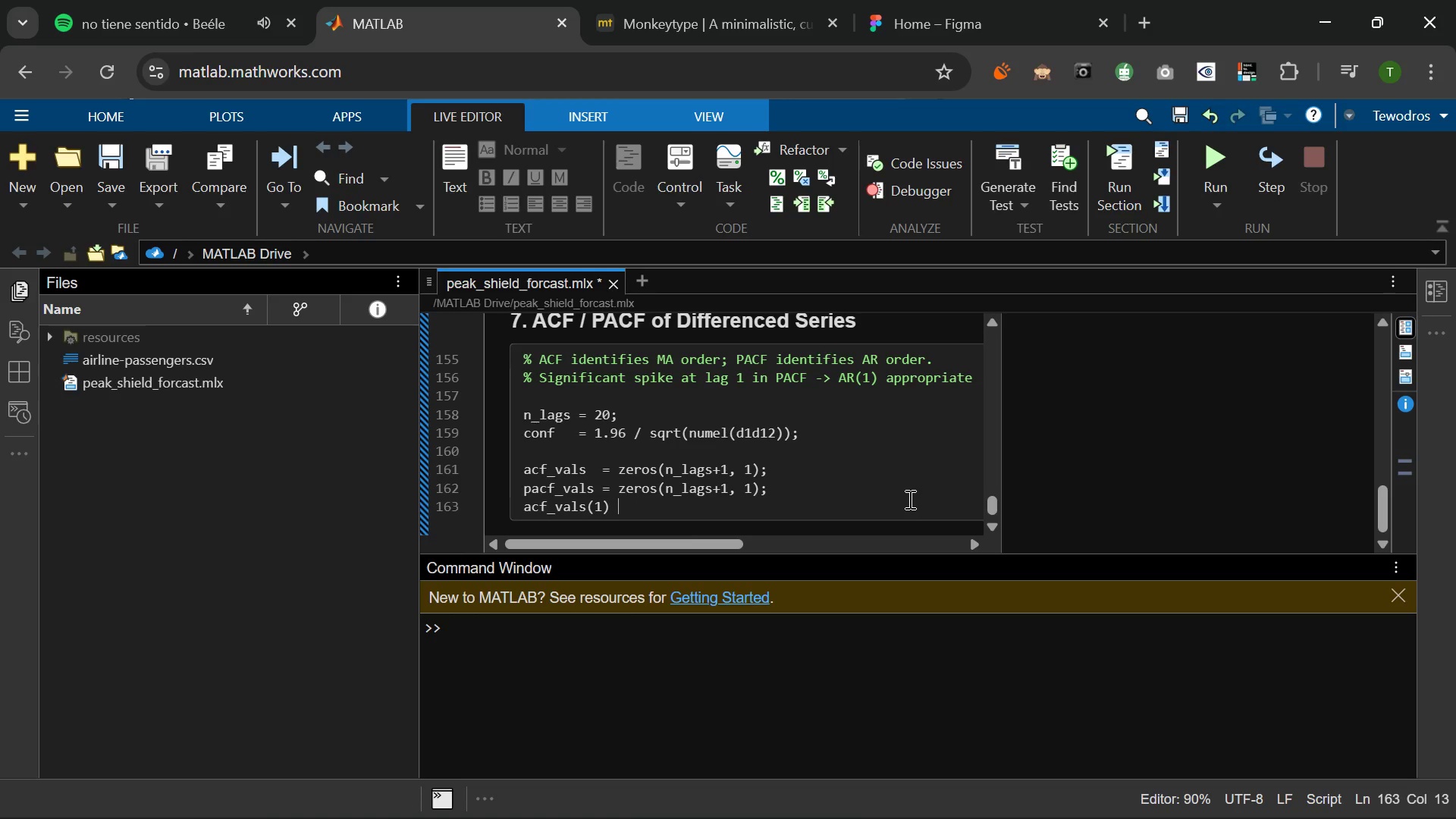 
key(Backspace)
 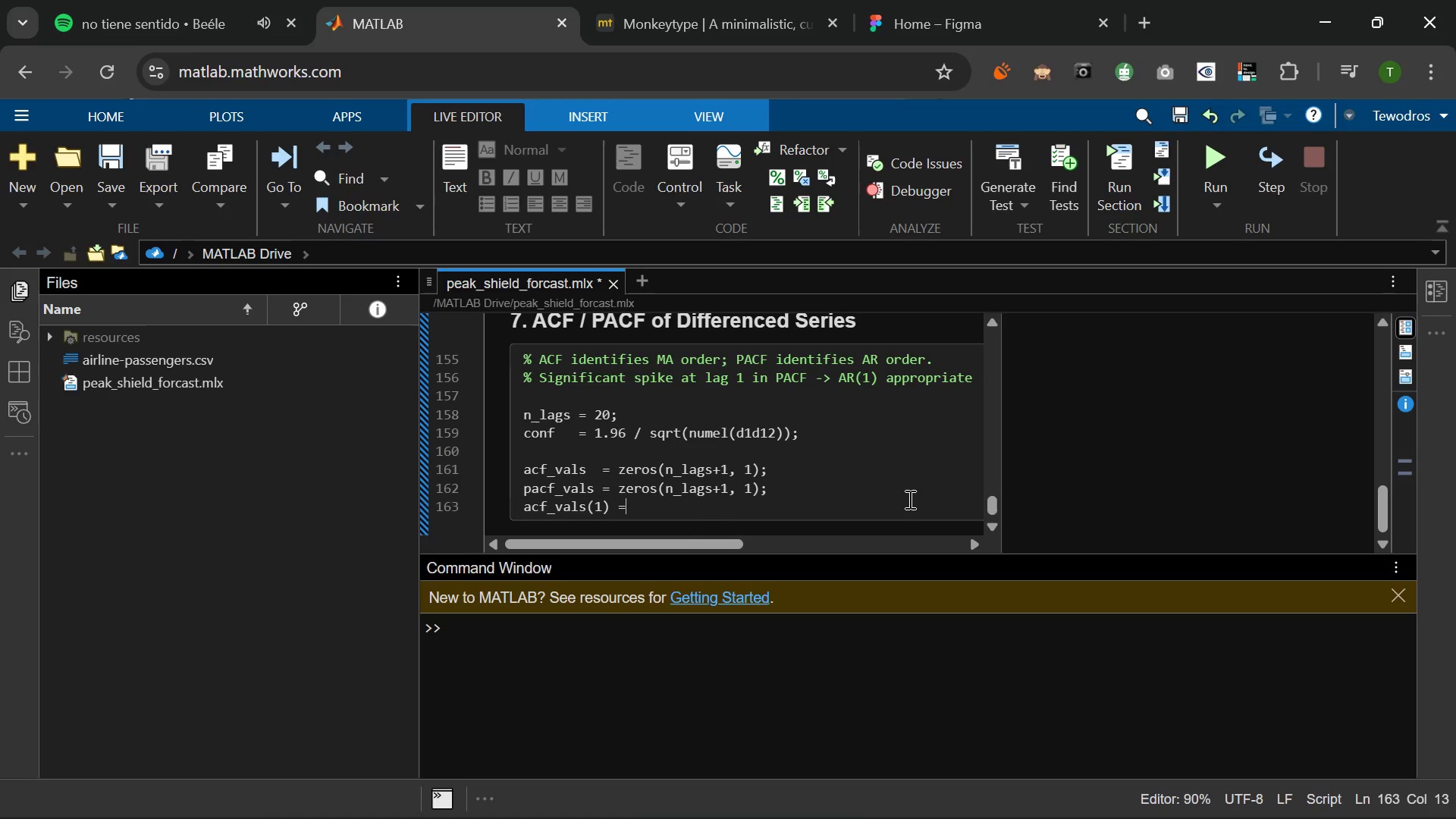 
key(Equal)
 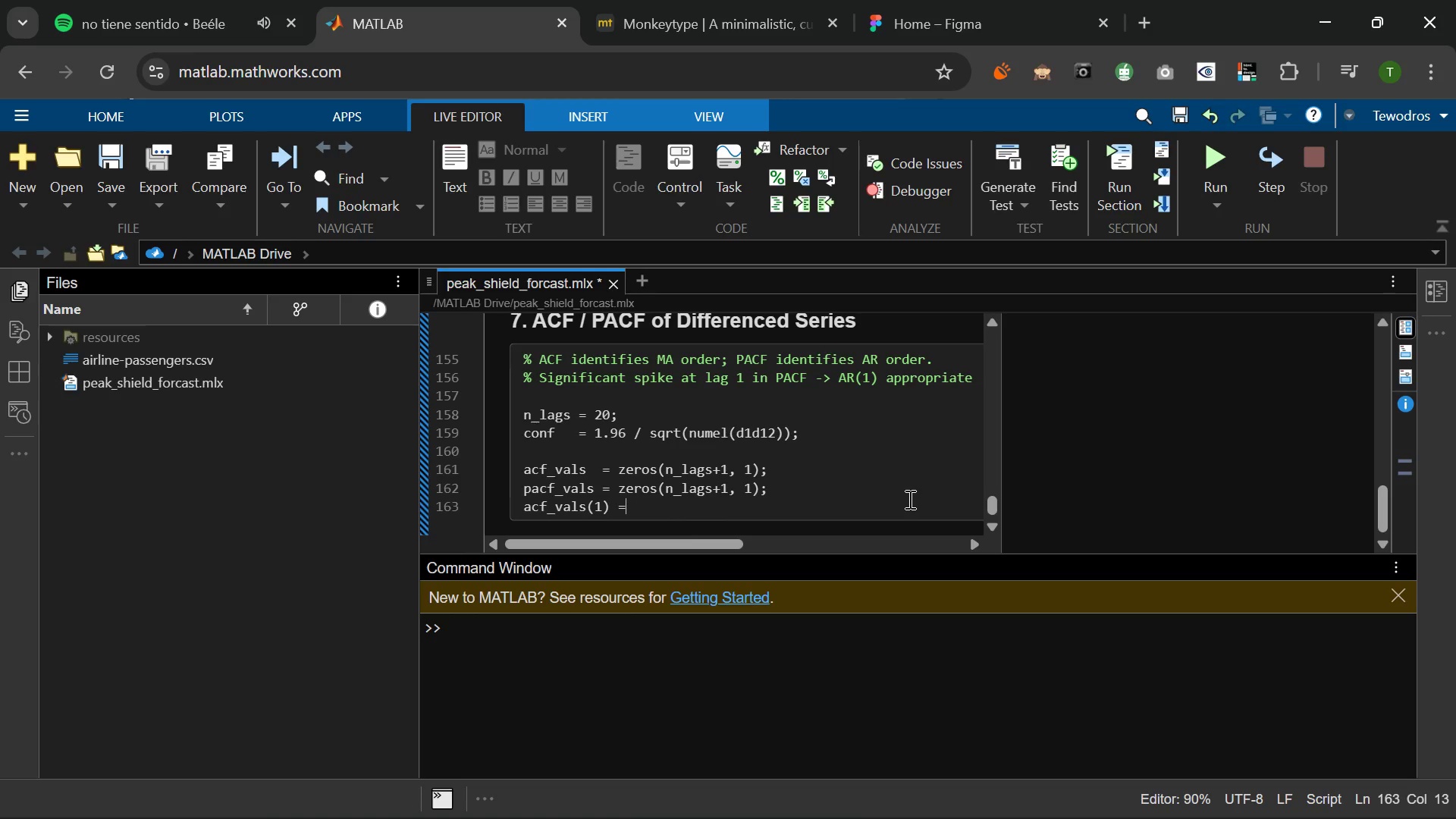 
key(Space)
 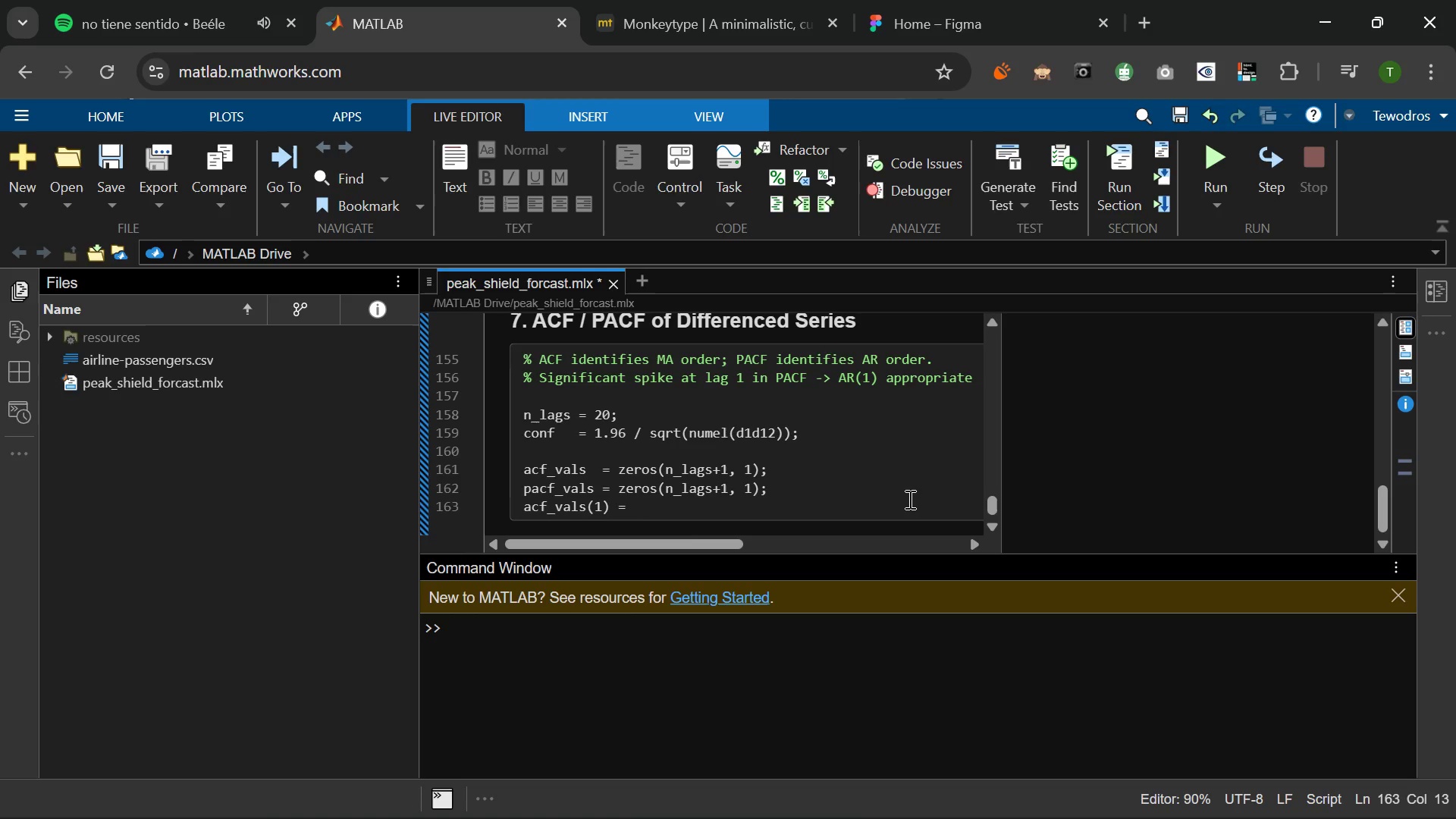 
key(1)
 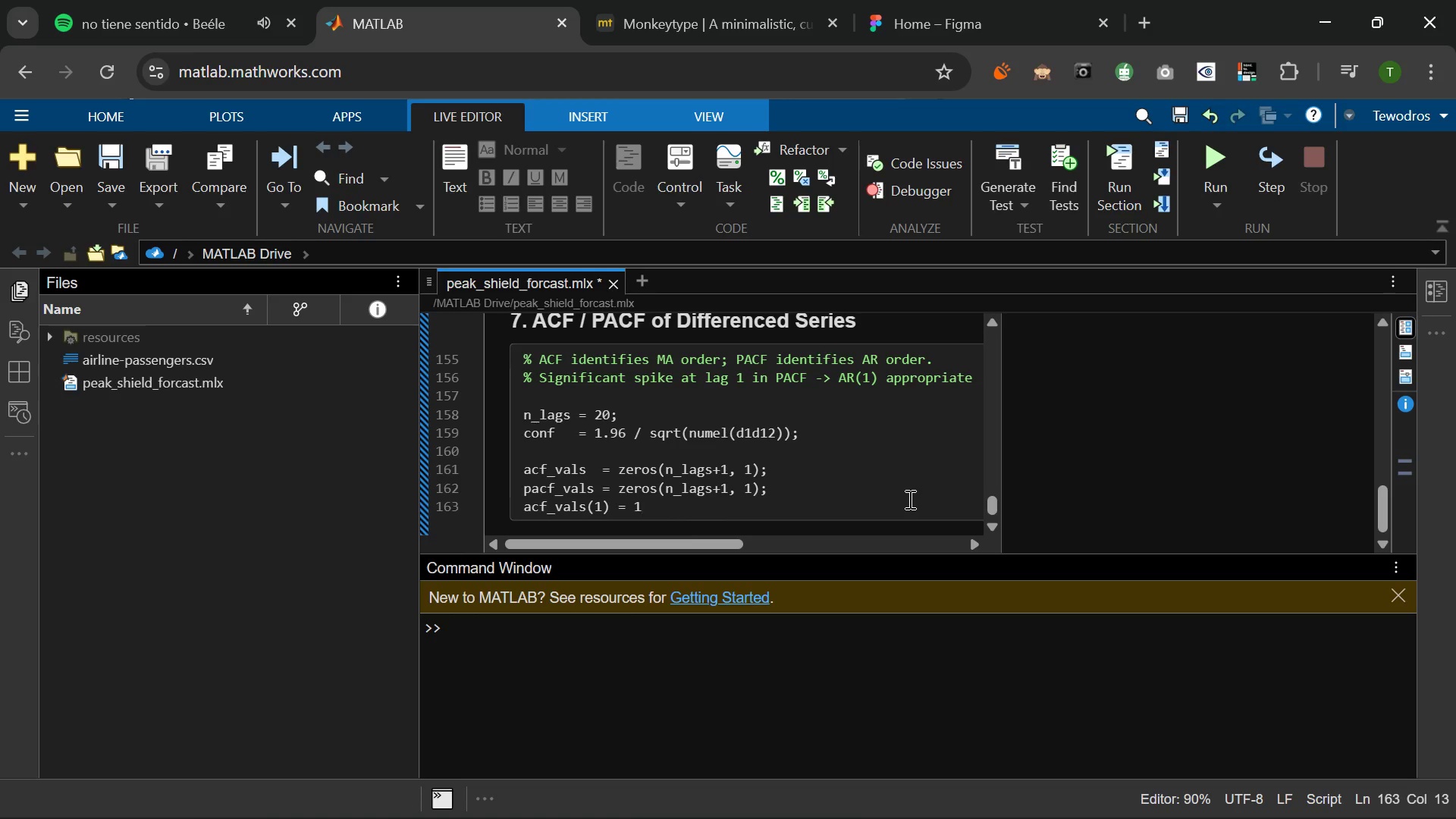 
key(Semicolon)
 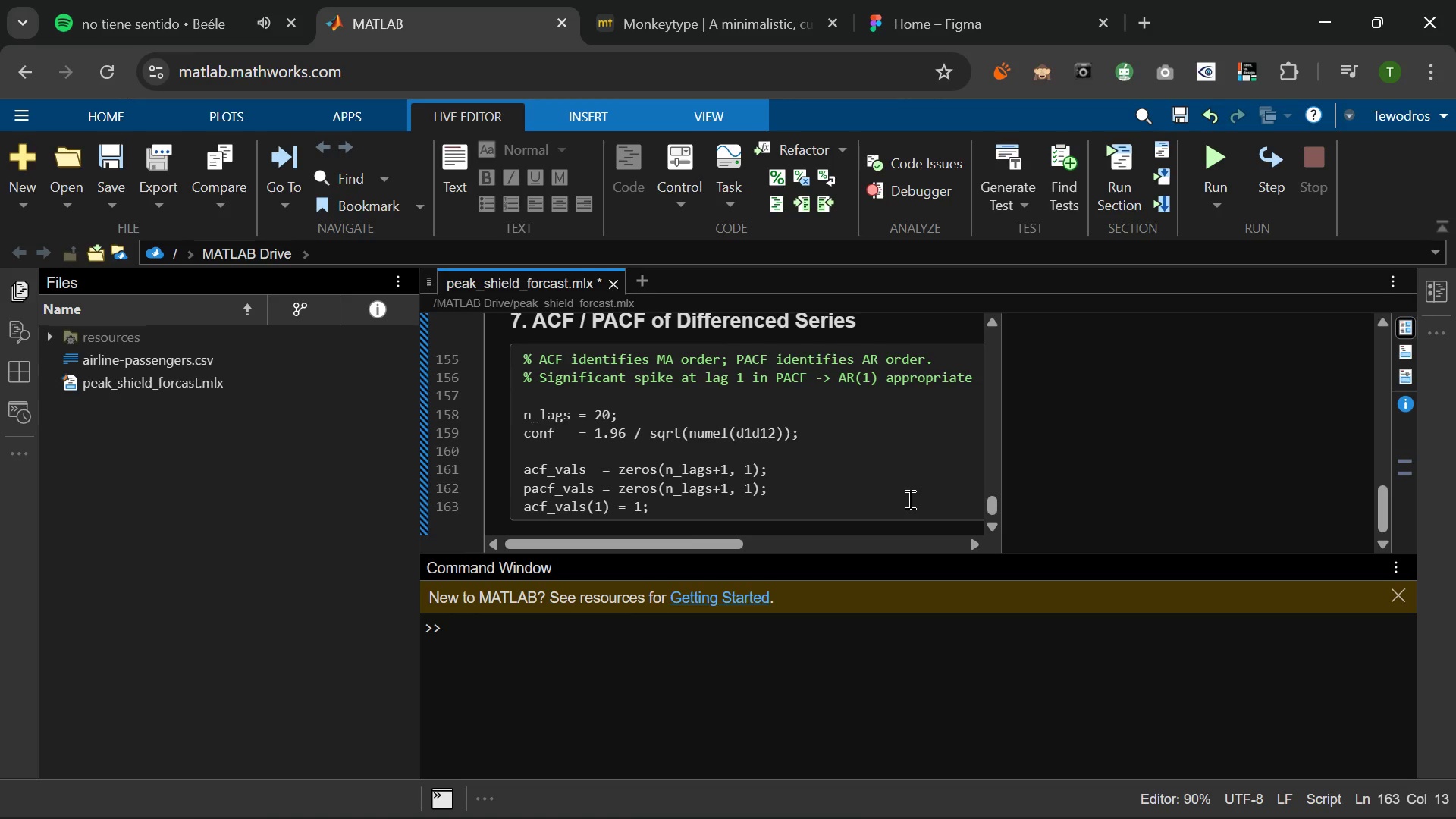 
key(Enter)
 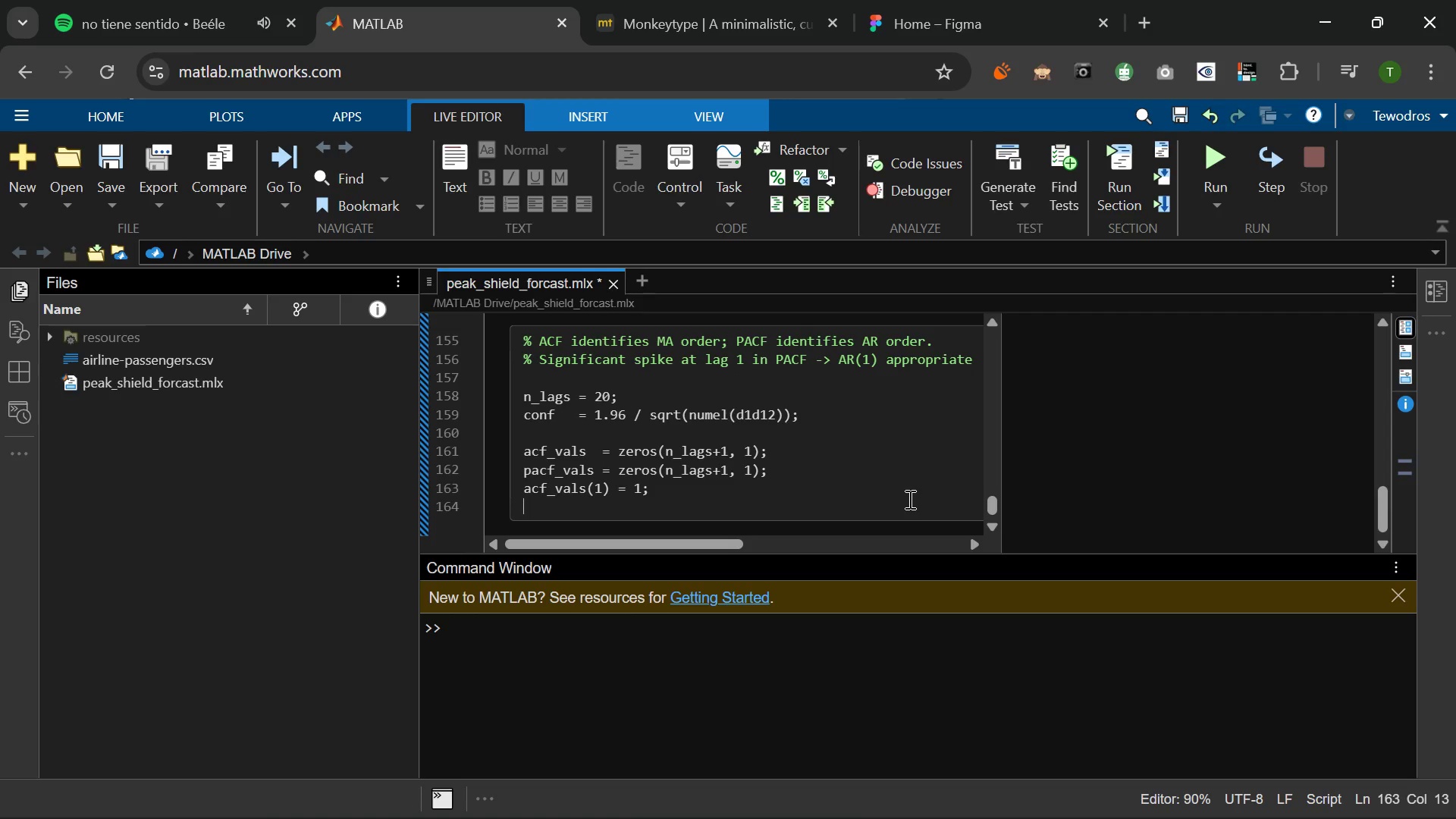 
type(pacf_avl)
key(Backspace)
key(Backspace)
key(Backspace)
type(vals(1)
 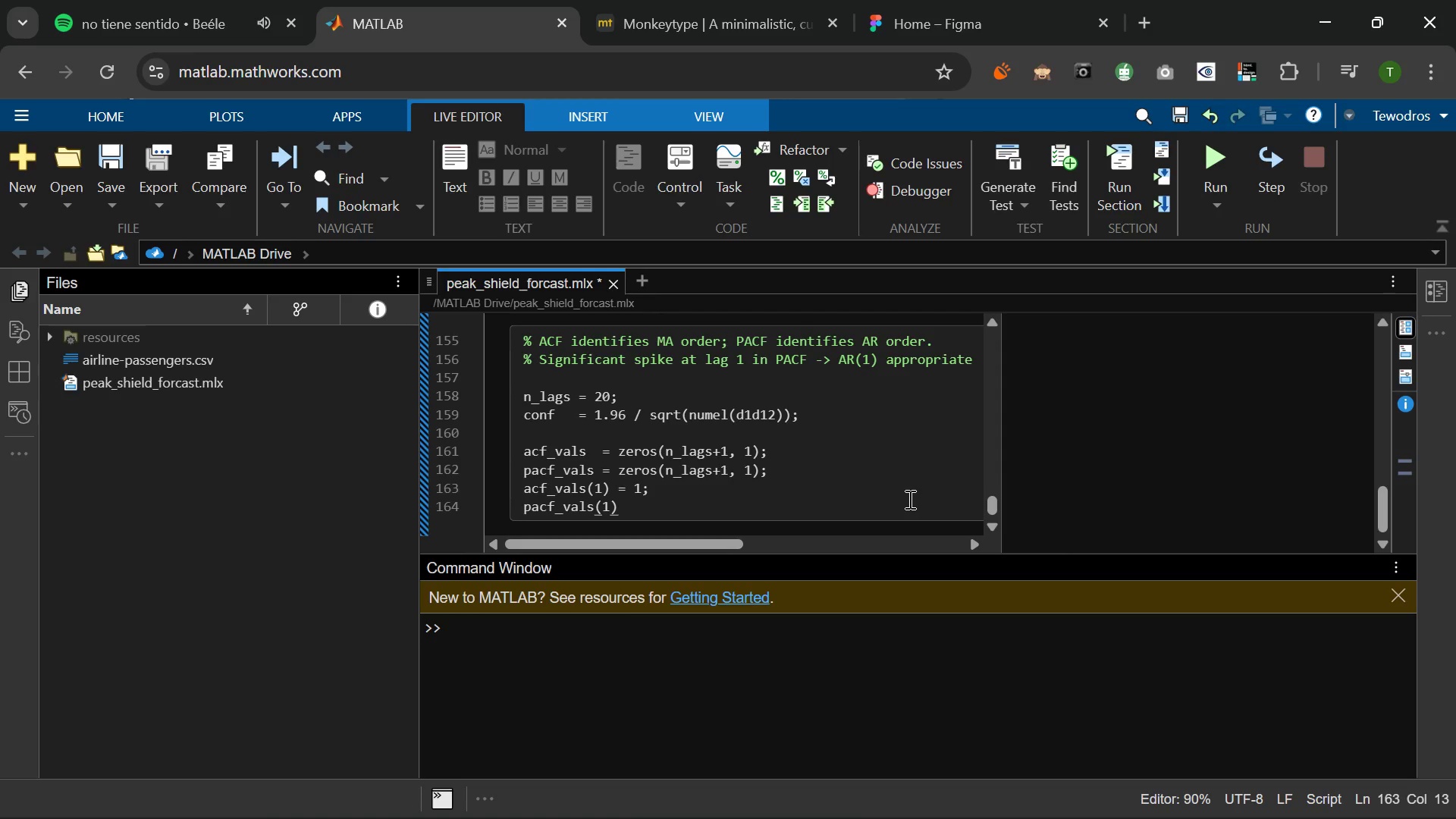 
key(ArrowRight)
 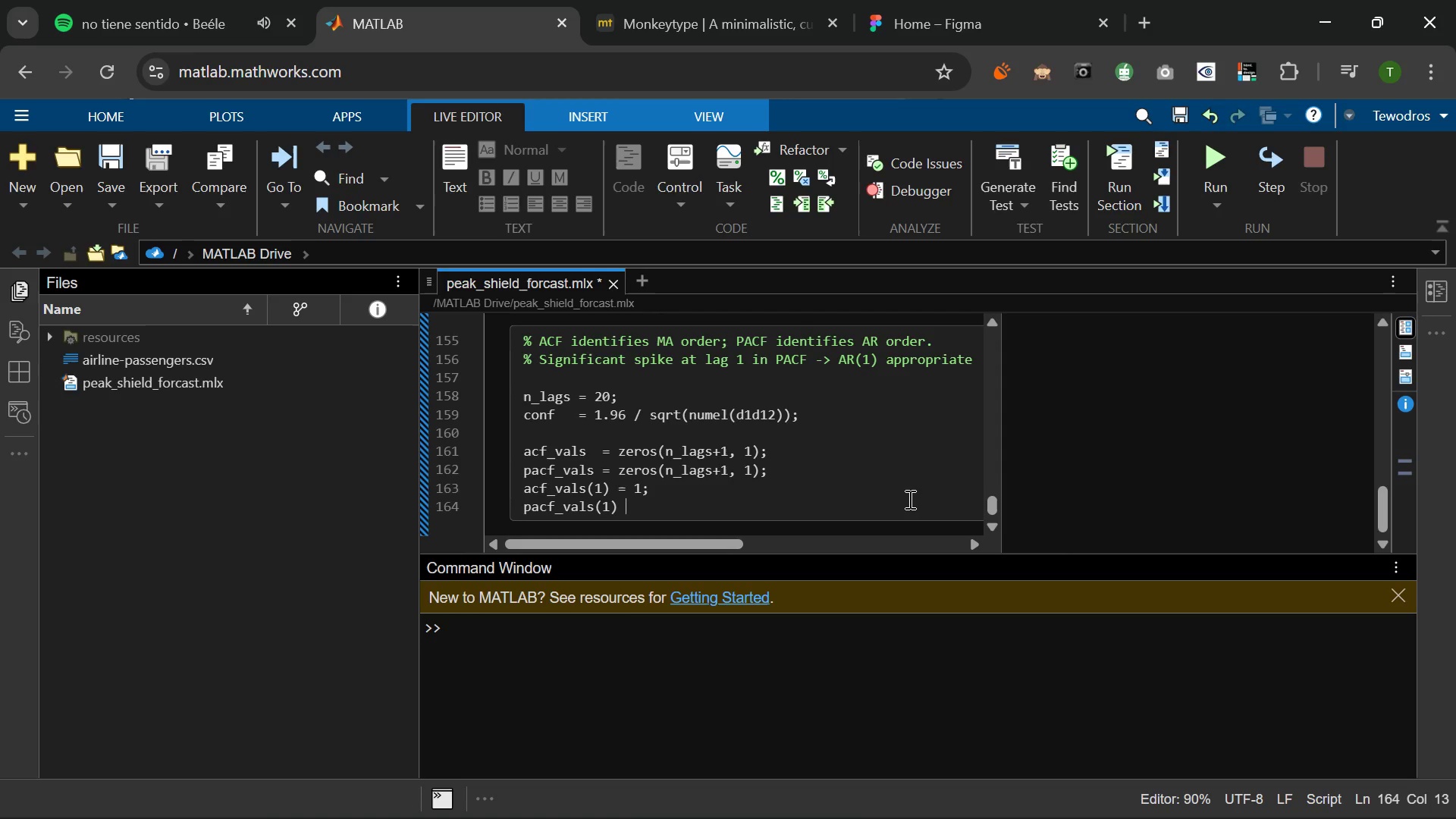 
key(Space)
 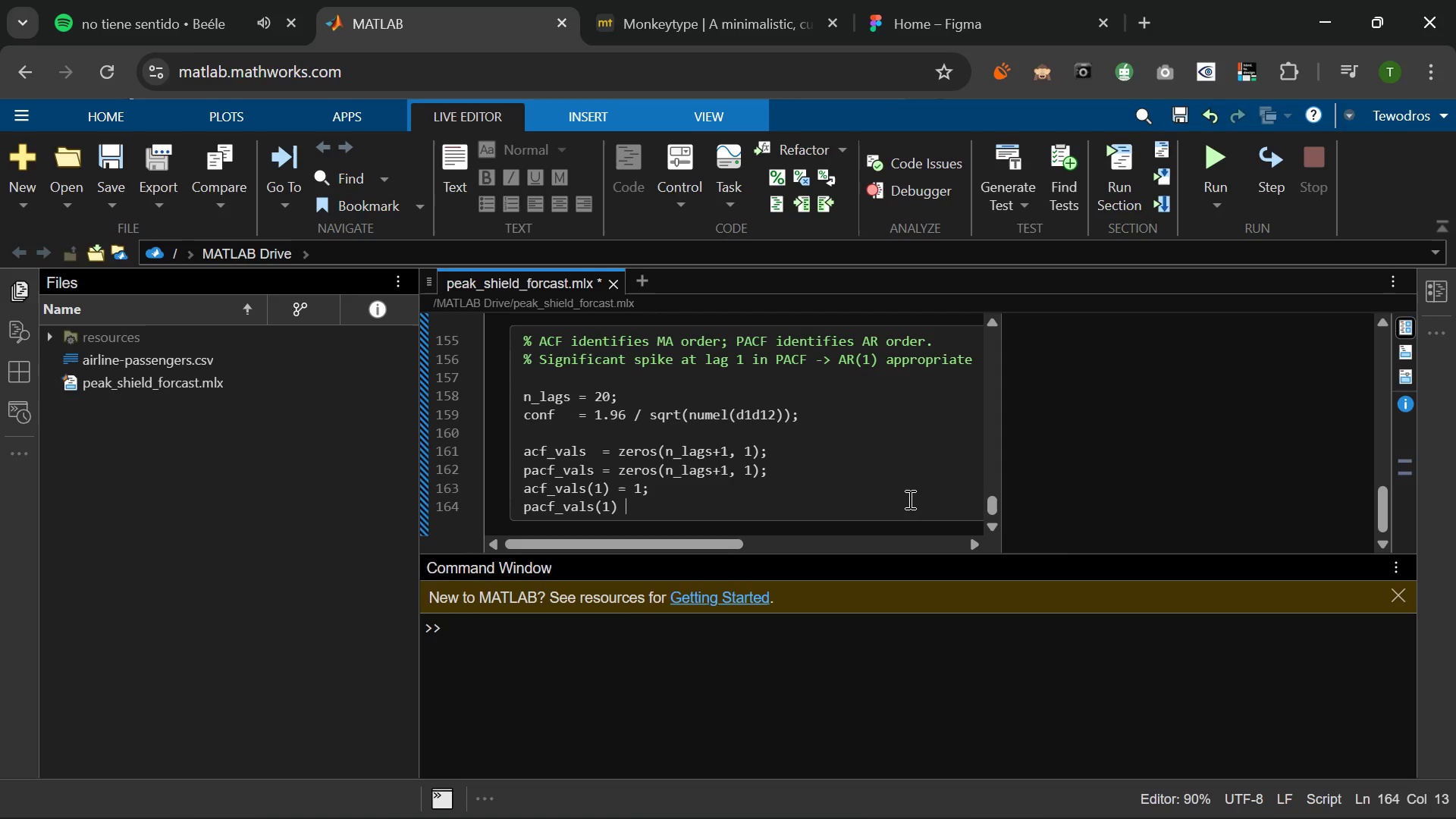 
key(Backspace)
 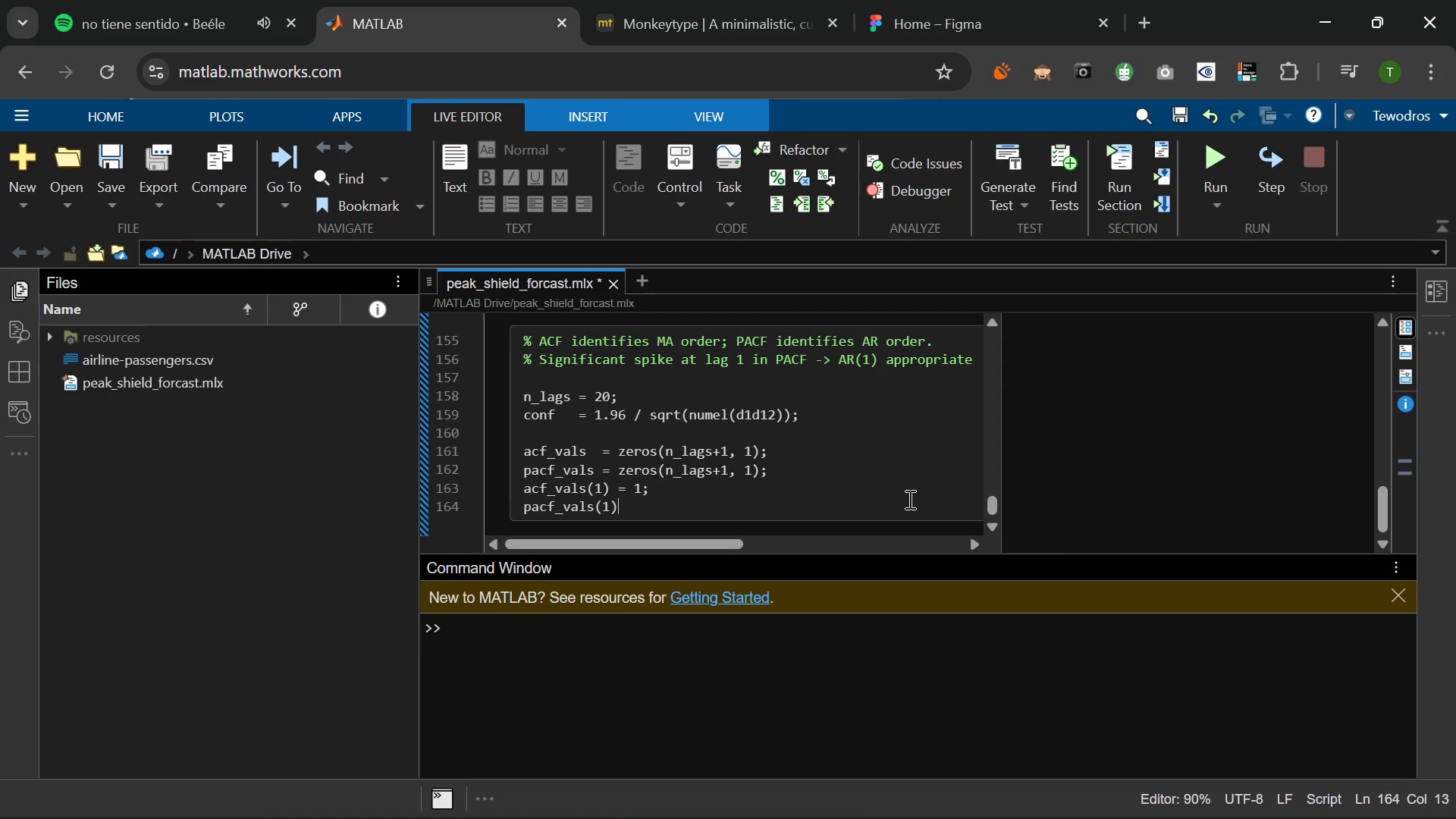 
key(Space)
 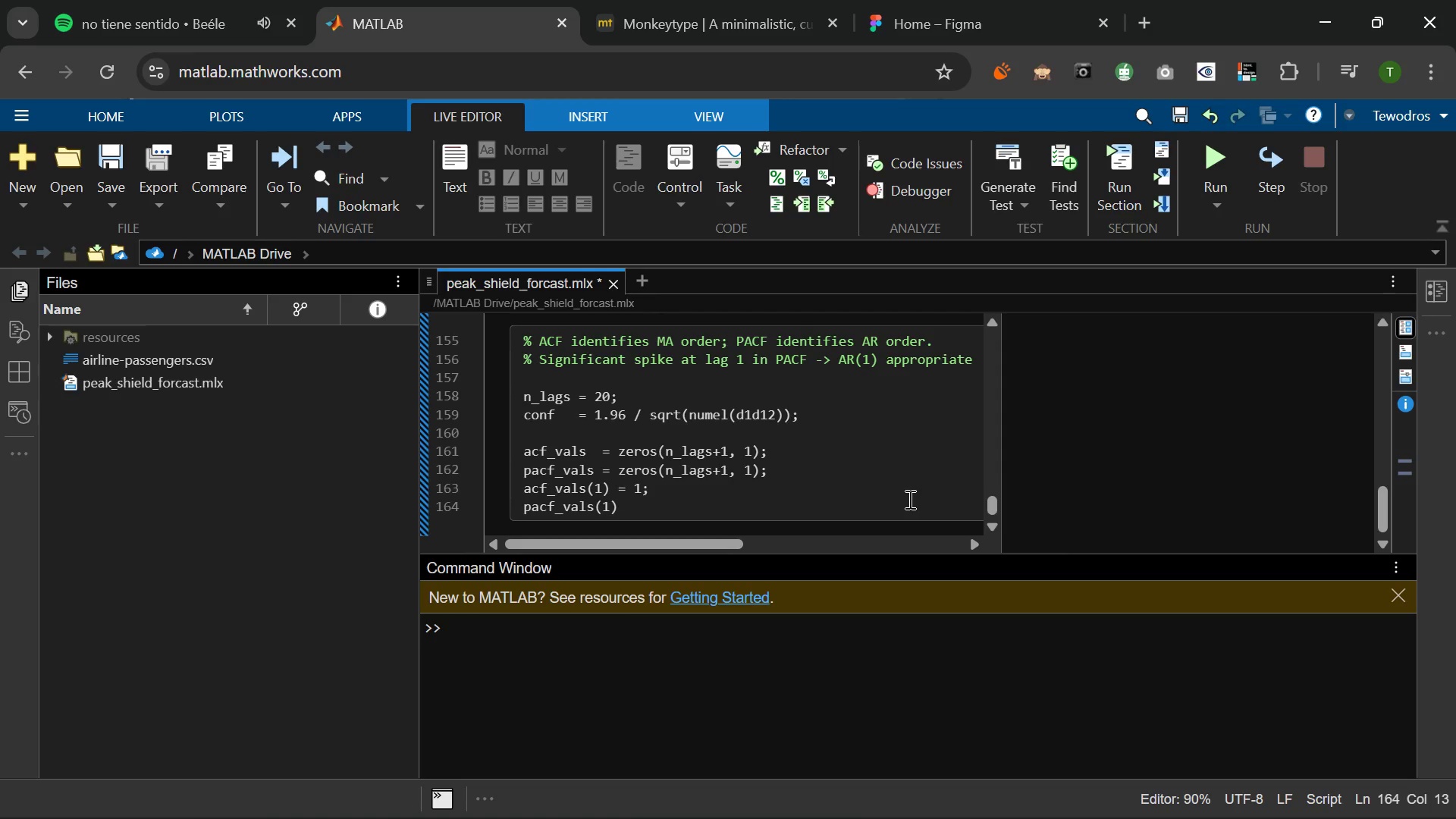 
key(Equal)
 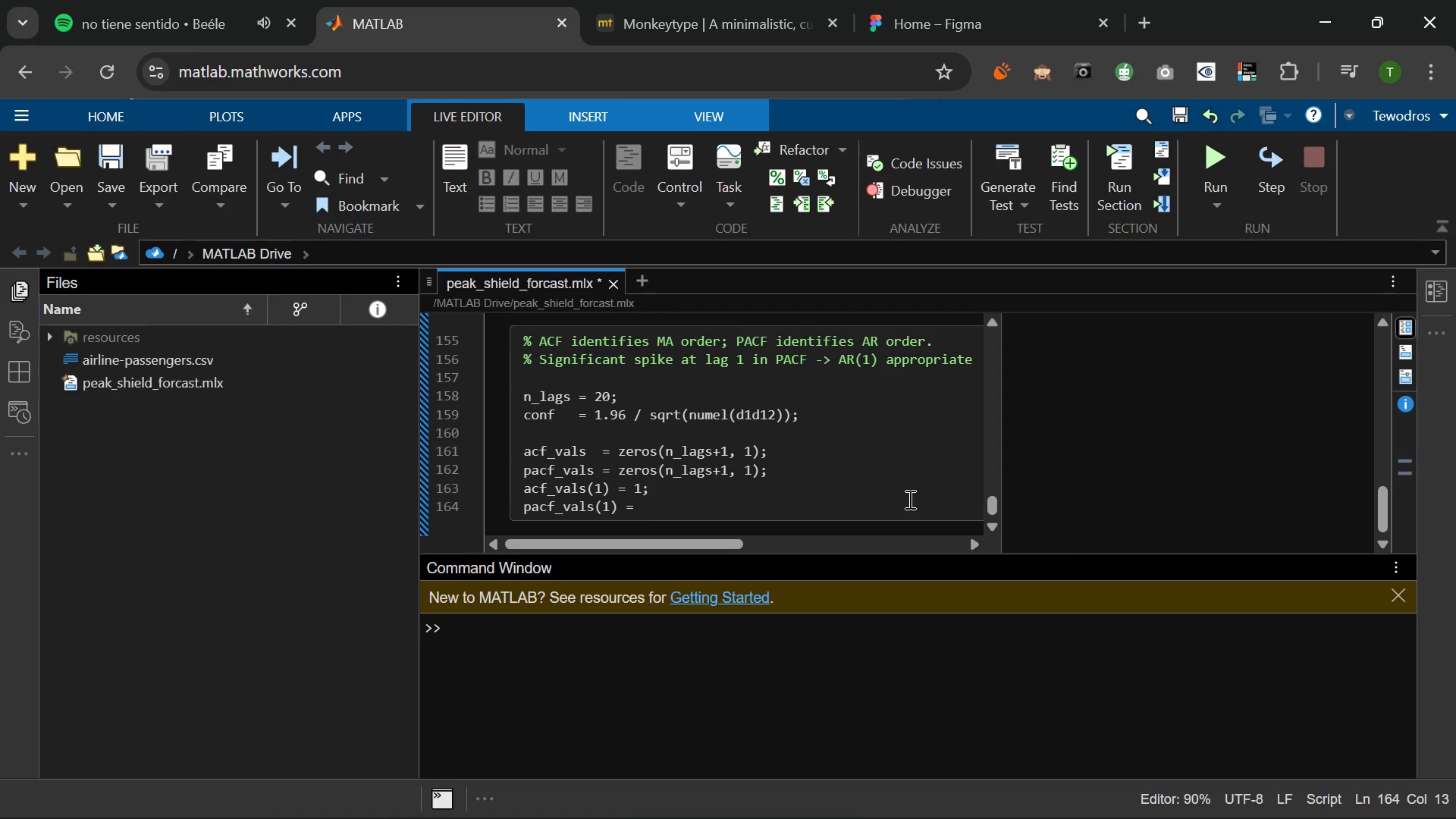 
key(Space)
 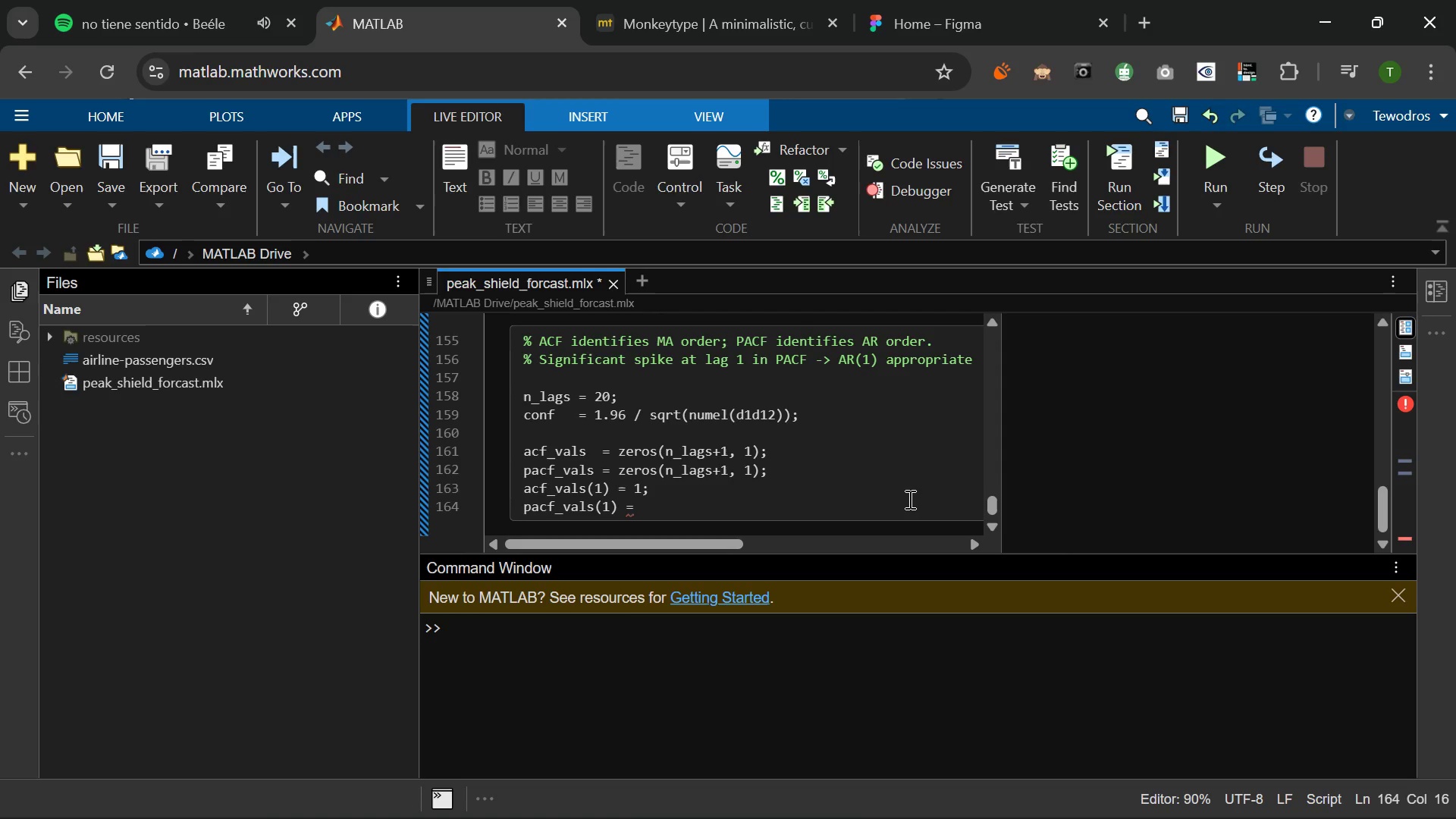 
key(1)
 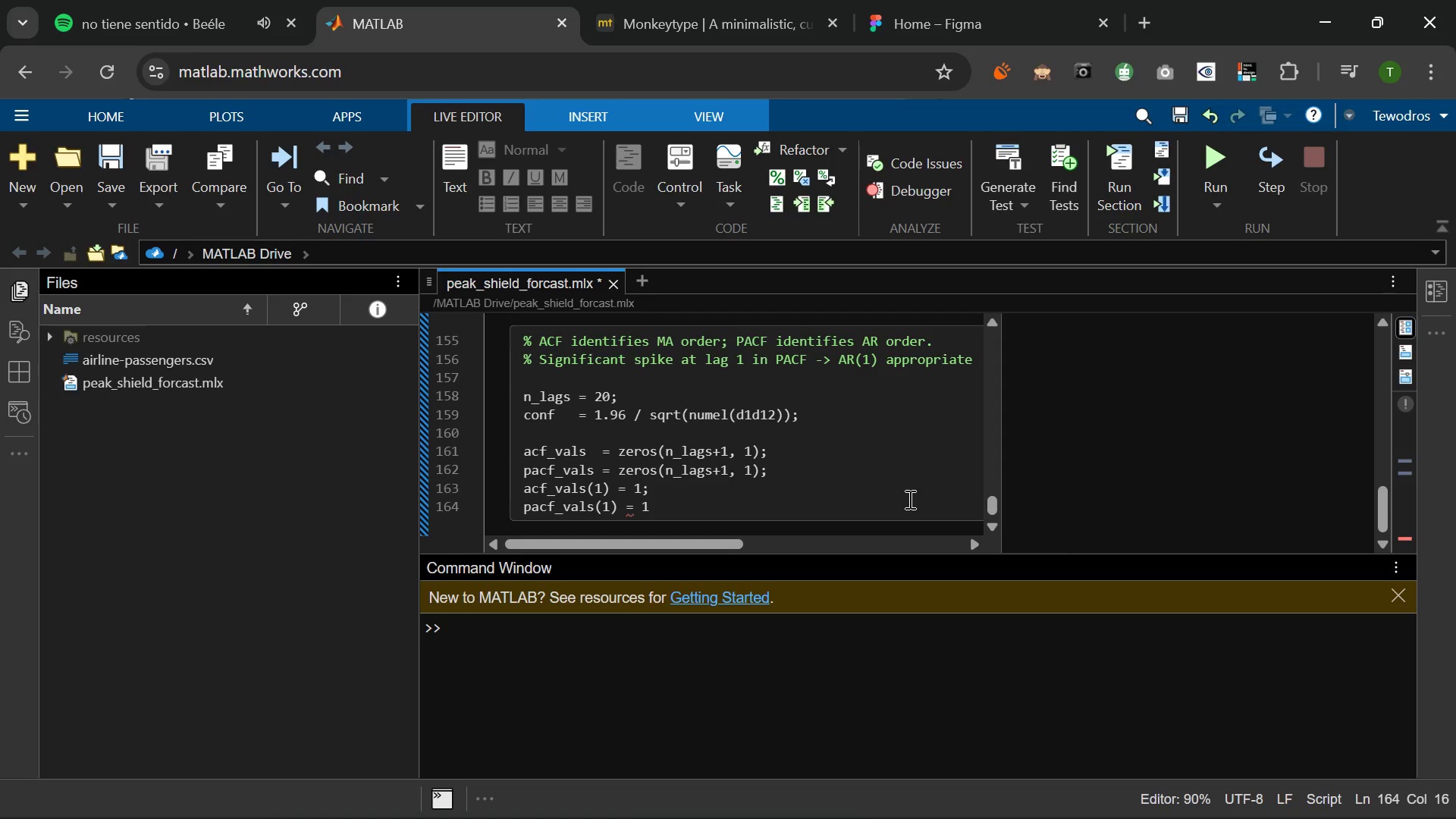 
key(Semicolon)
 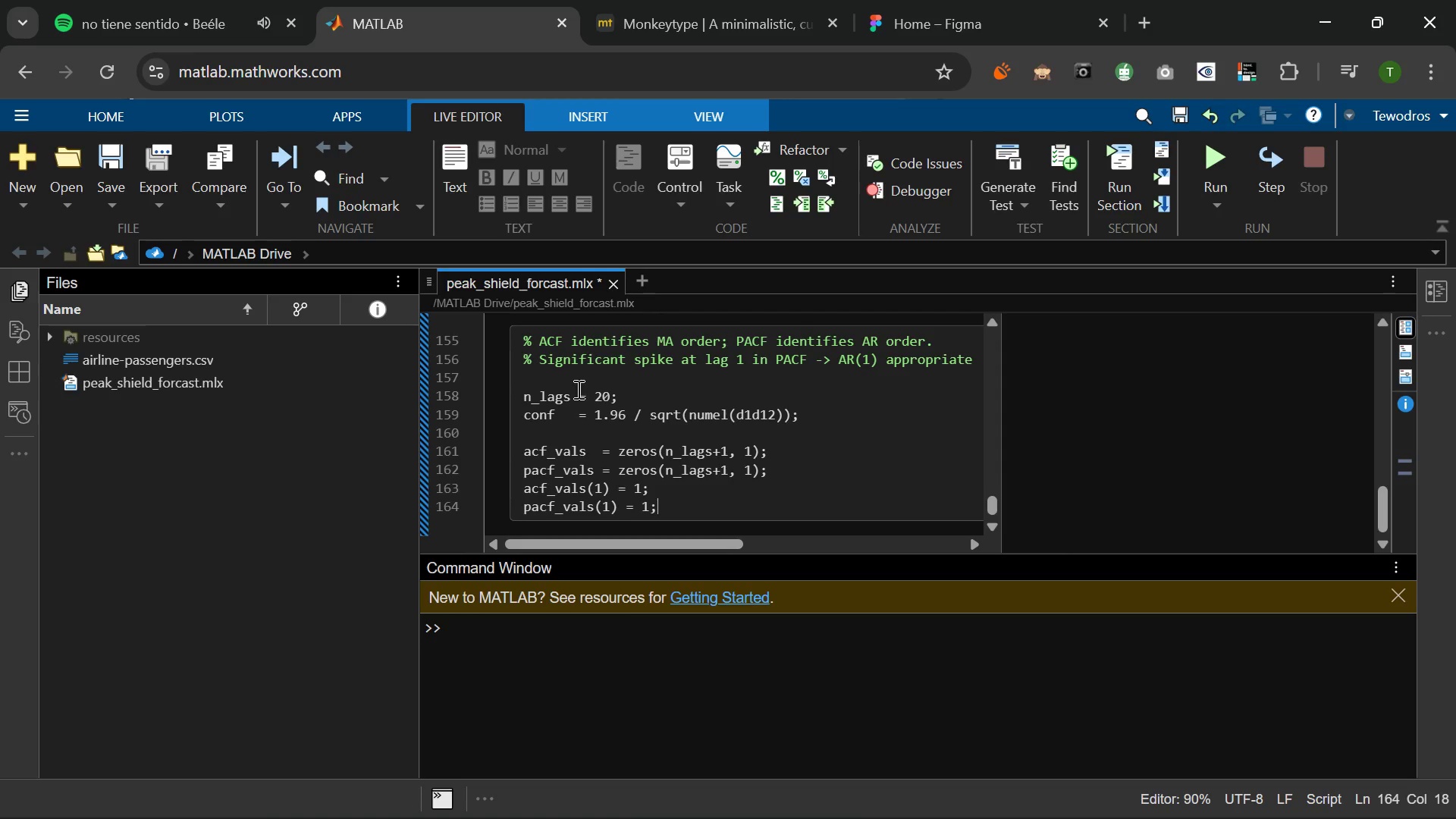 
left_click([596, 449])
 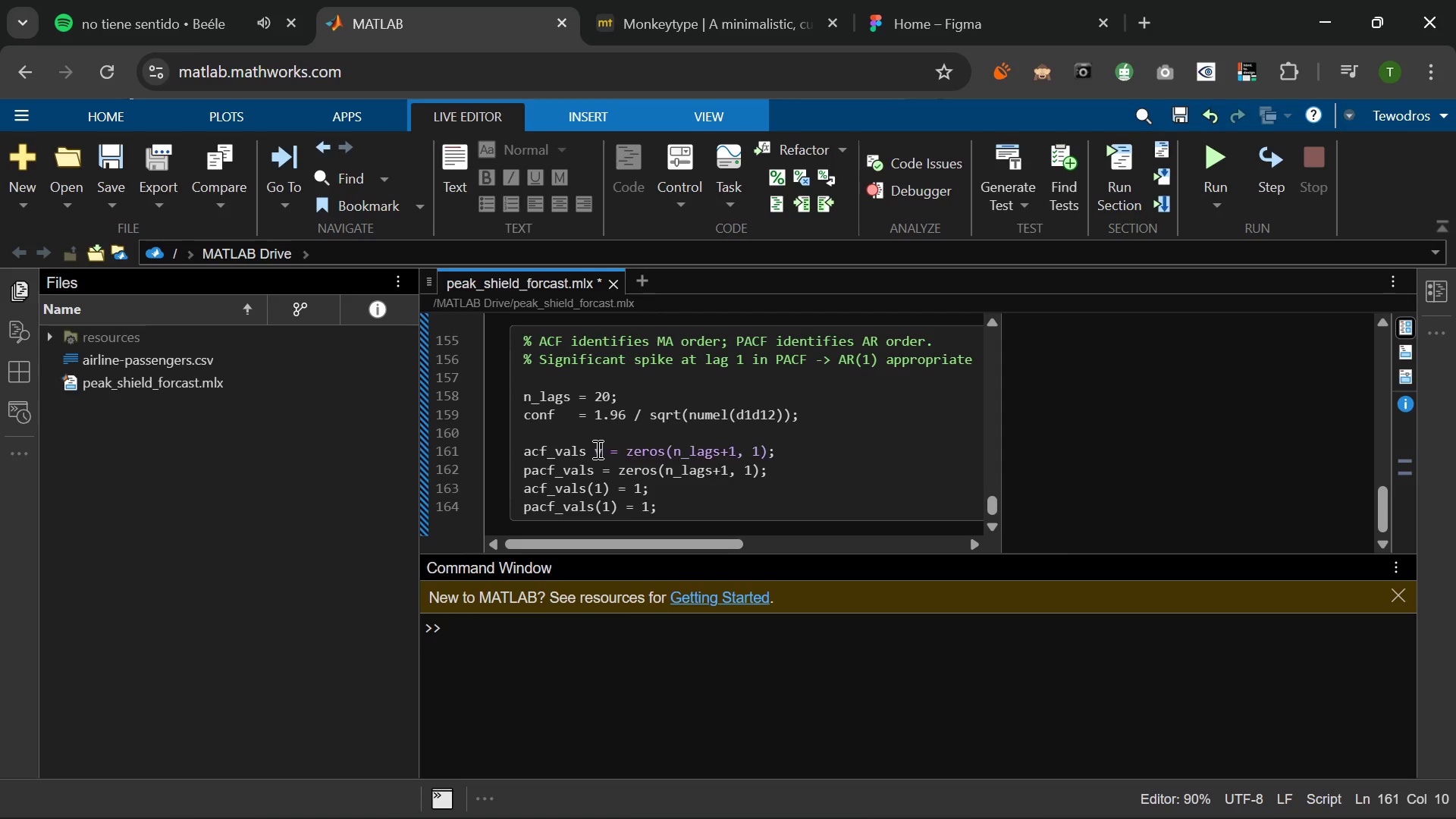 
key(V)
 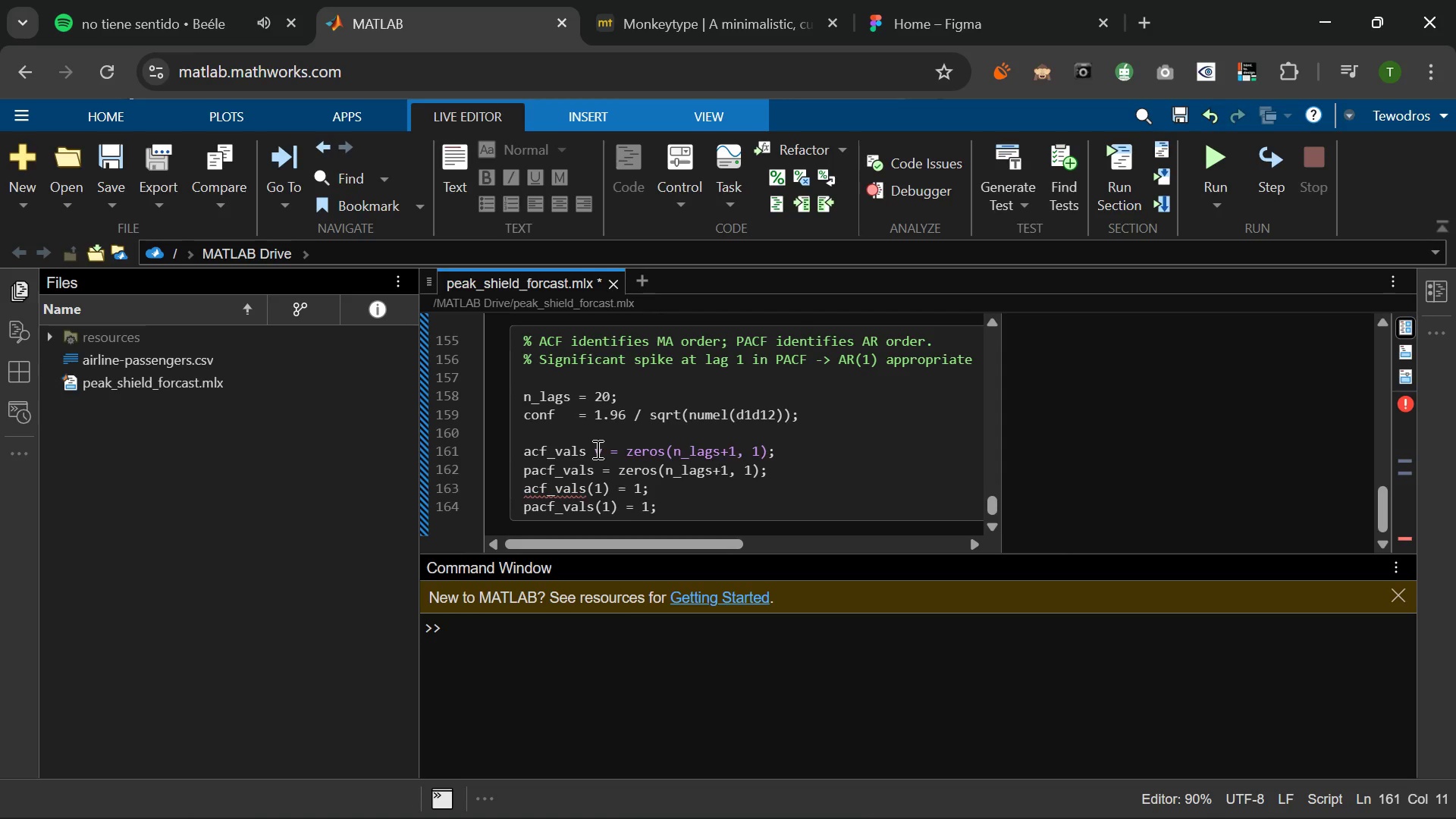 
key(Backspace)
 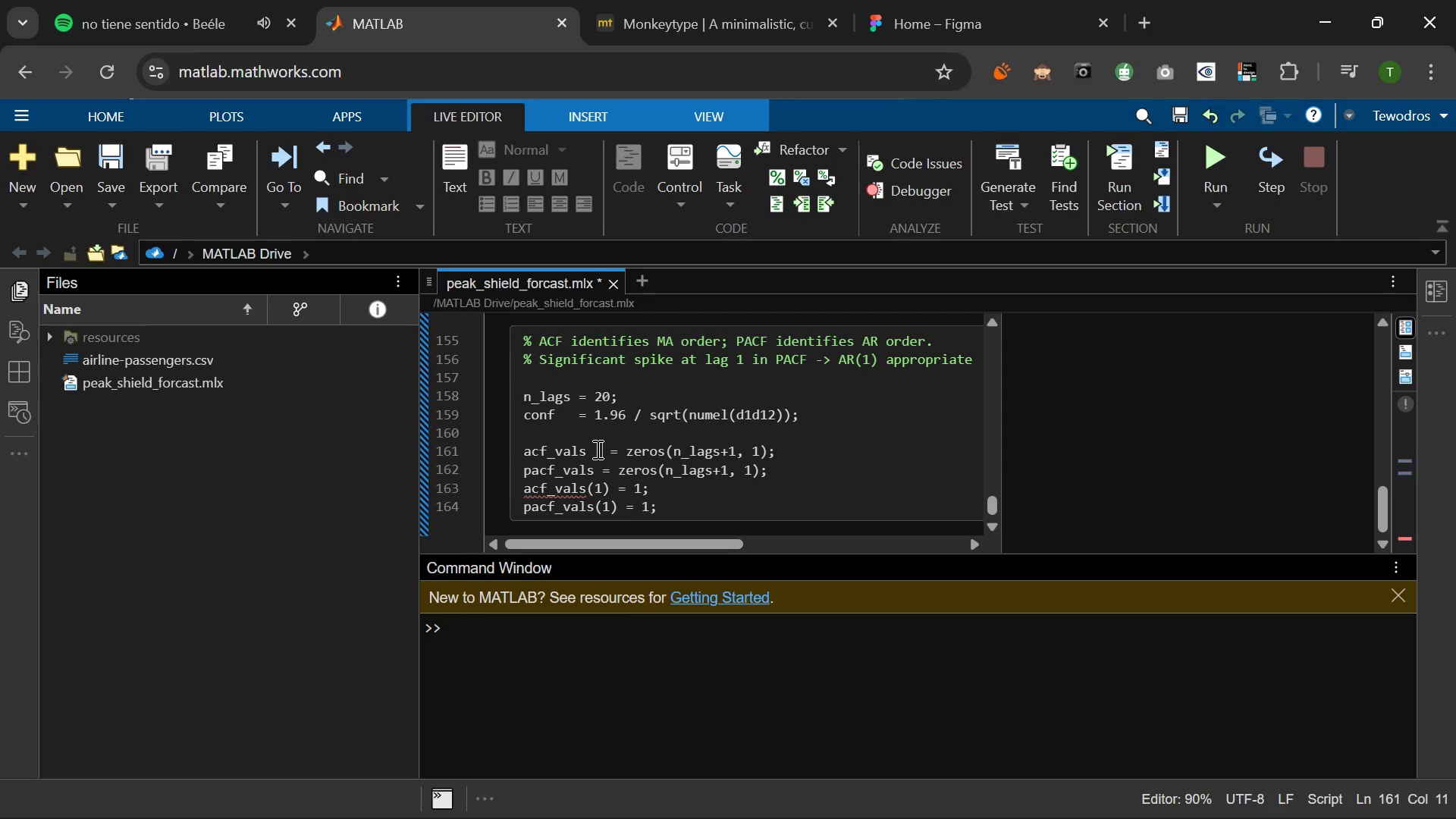 
key(Space)
 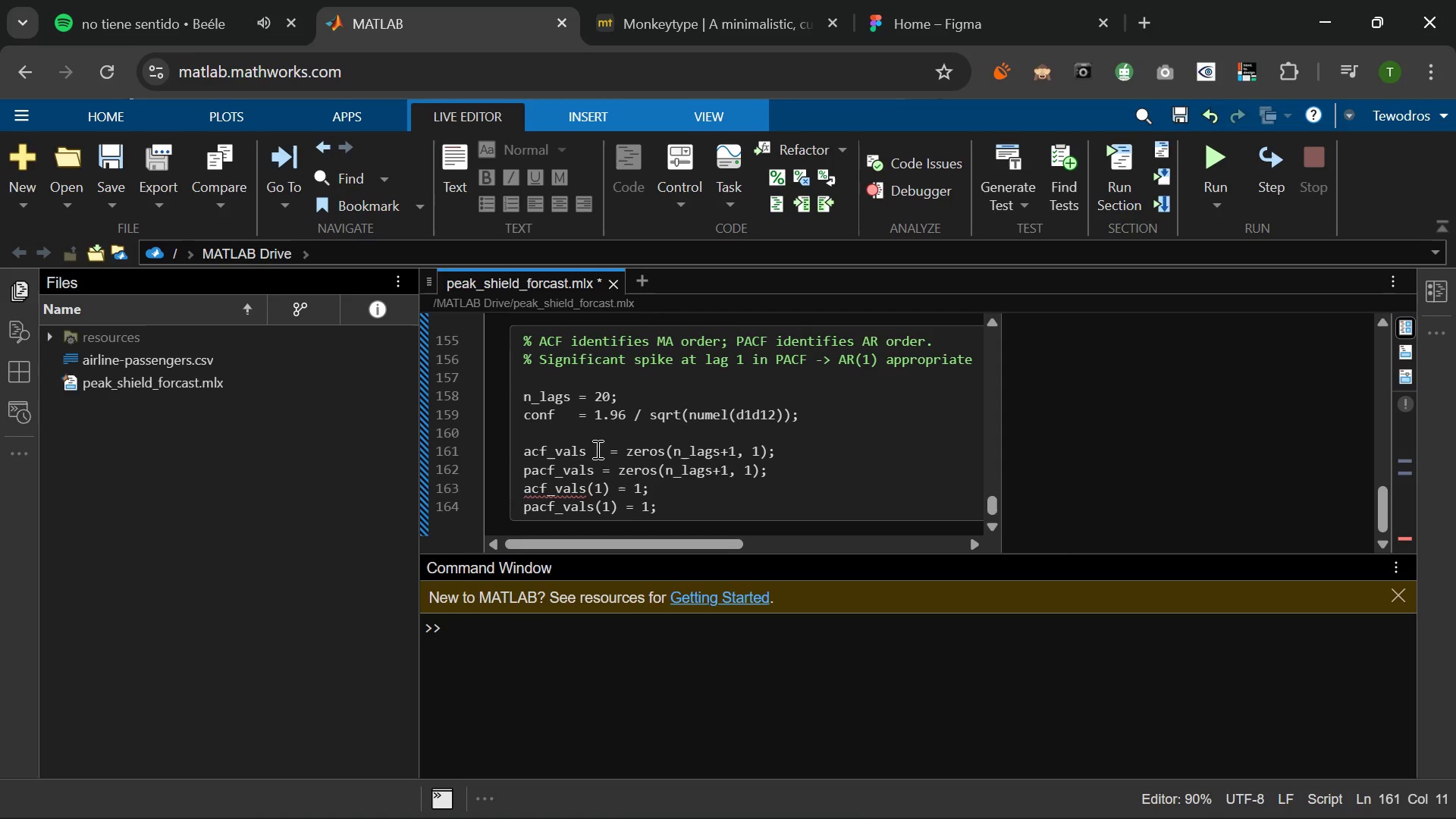 
key(Space)
 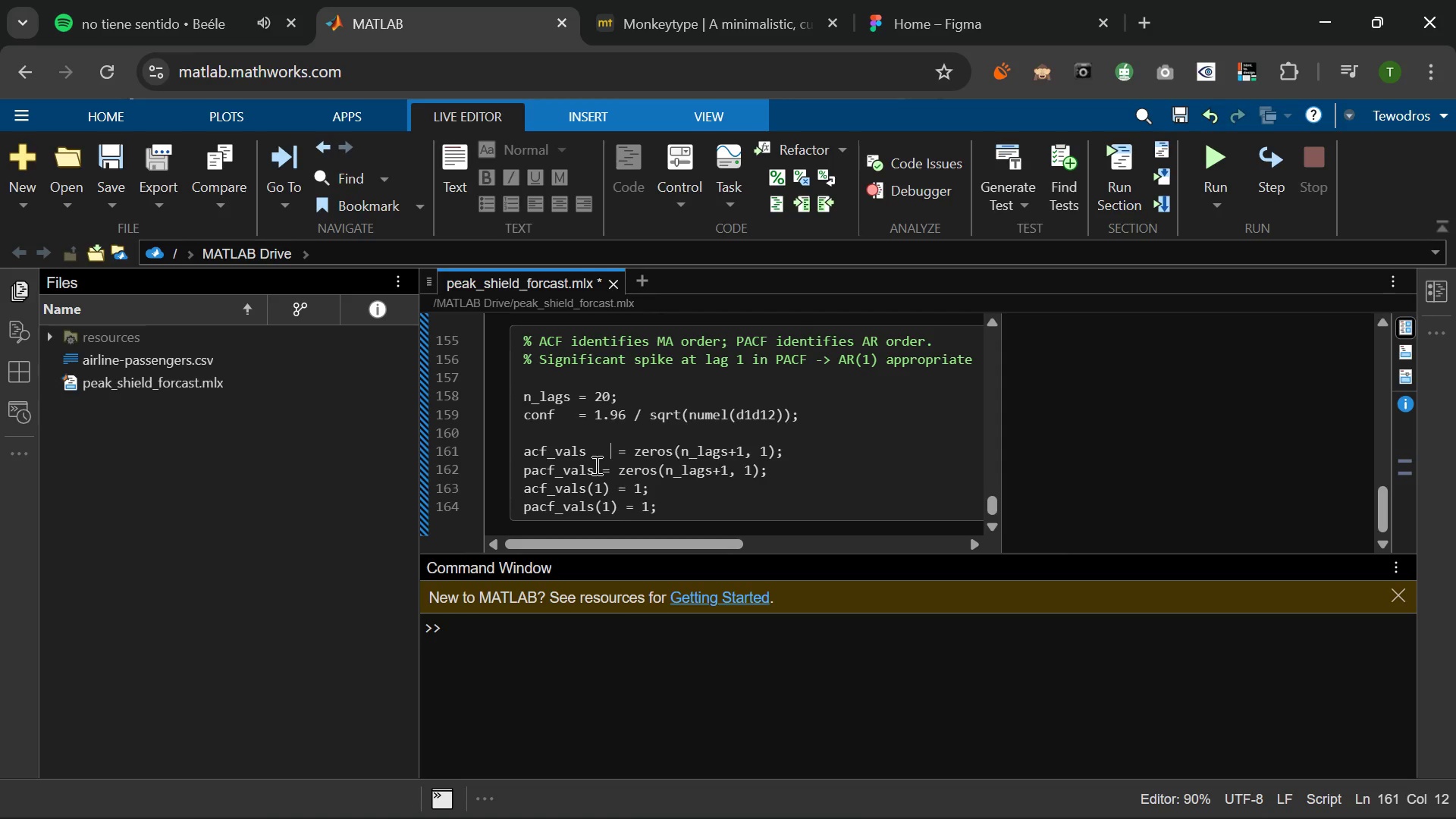 
left_click([595, 465])
 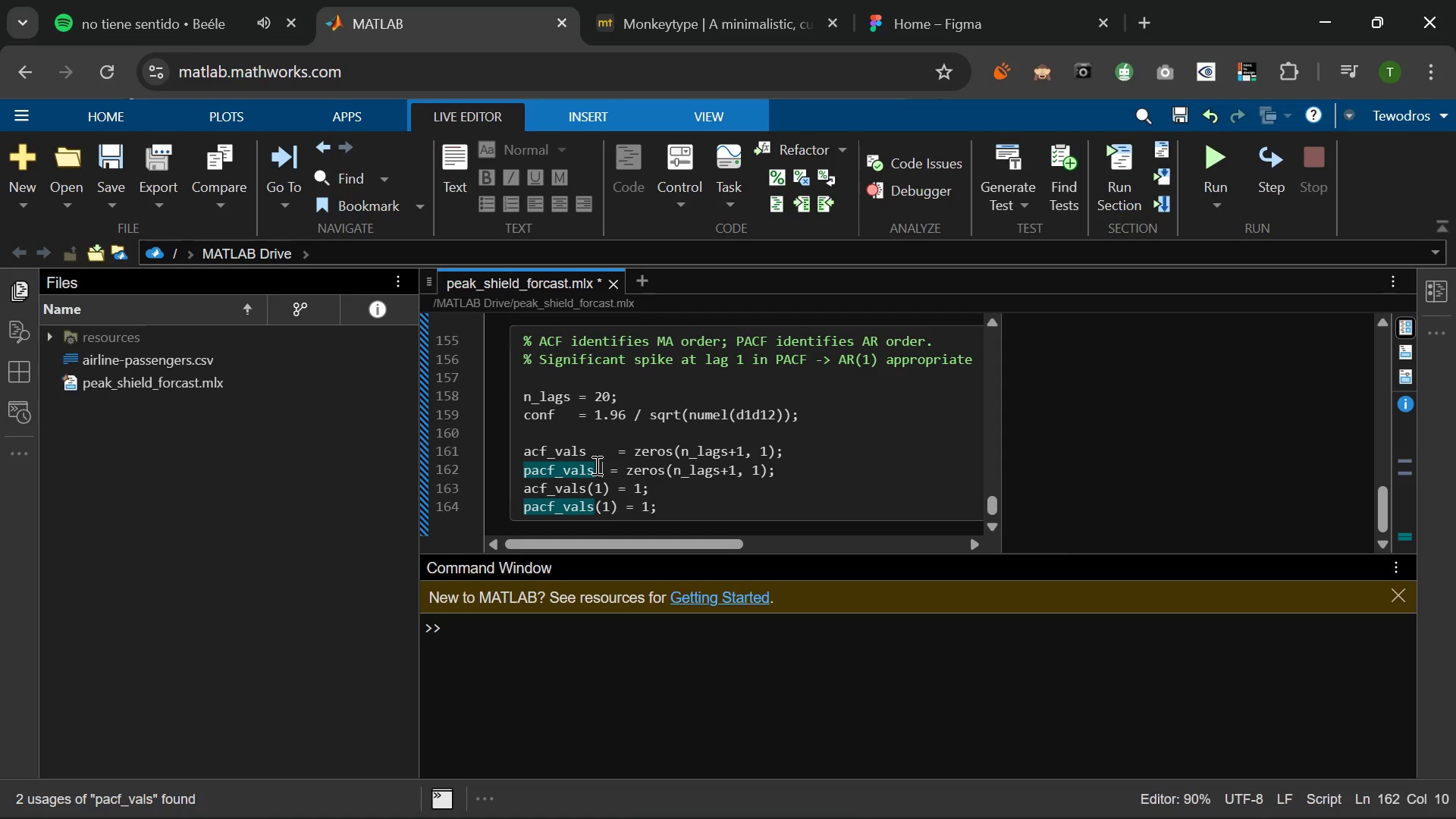 
key(Space)
 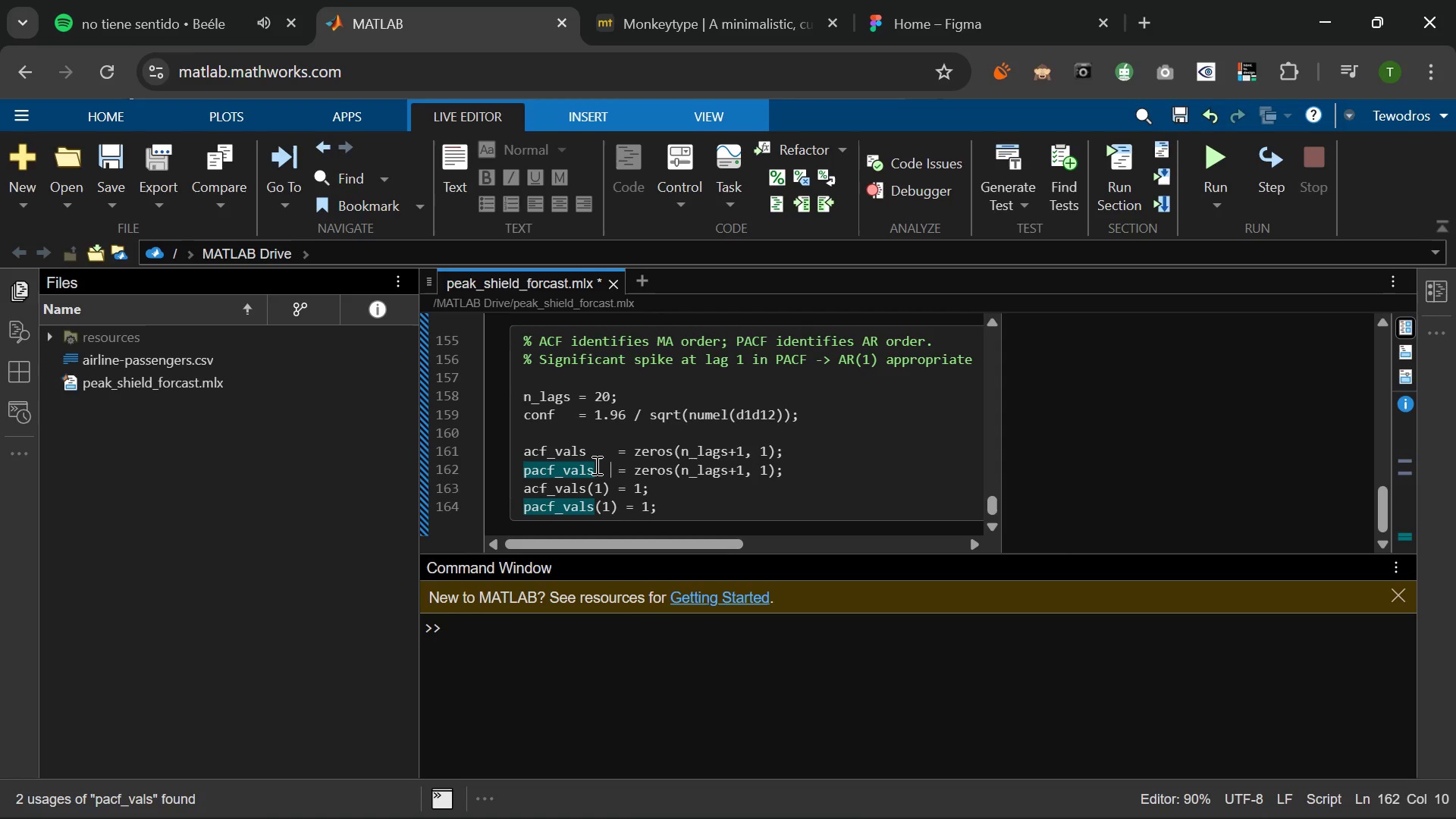 
key(Space)
 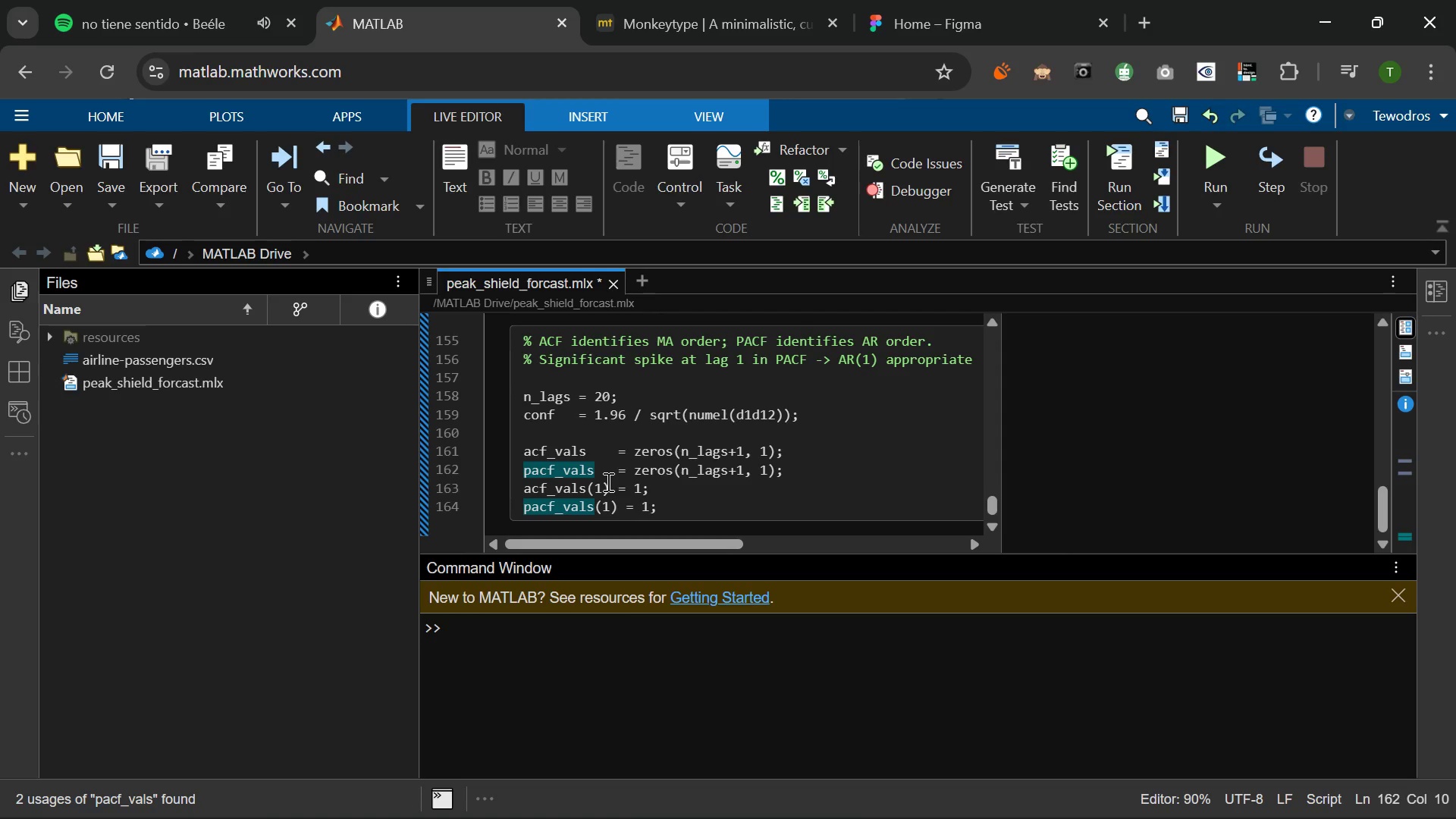 
left_click([607, 482])
 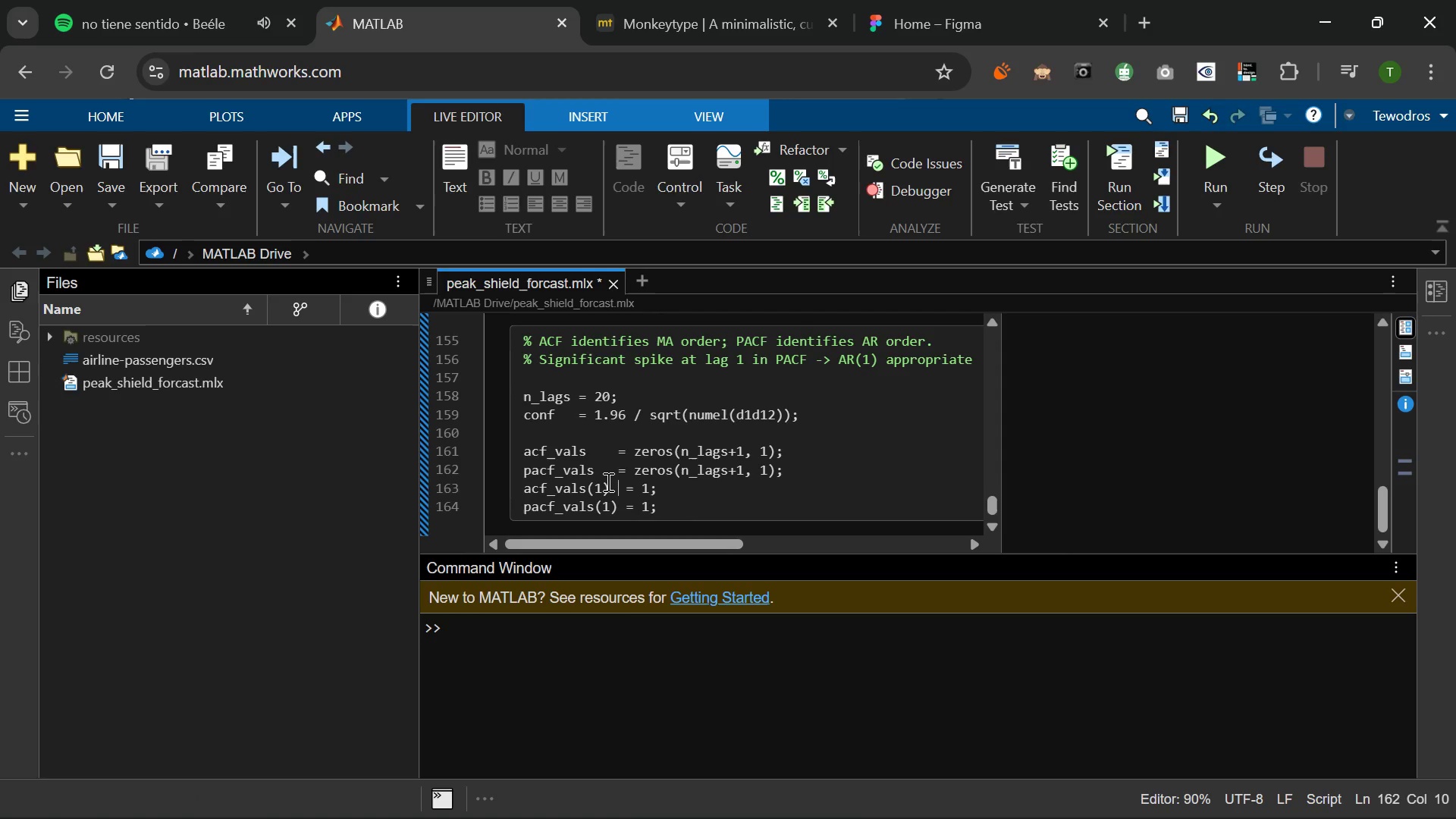 
key(Space)
 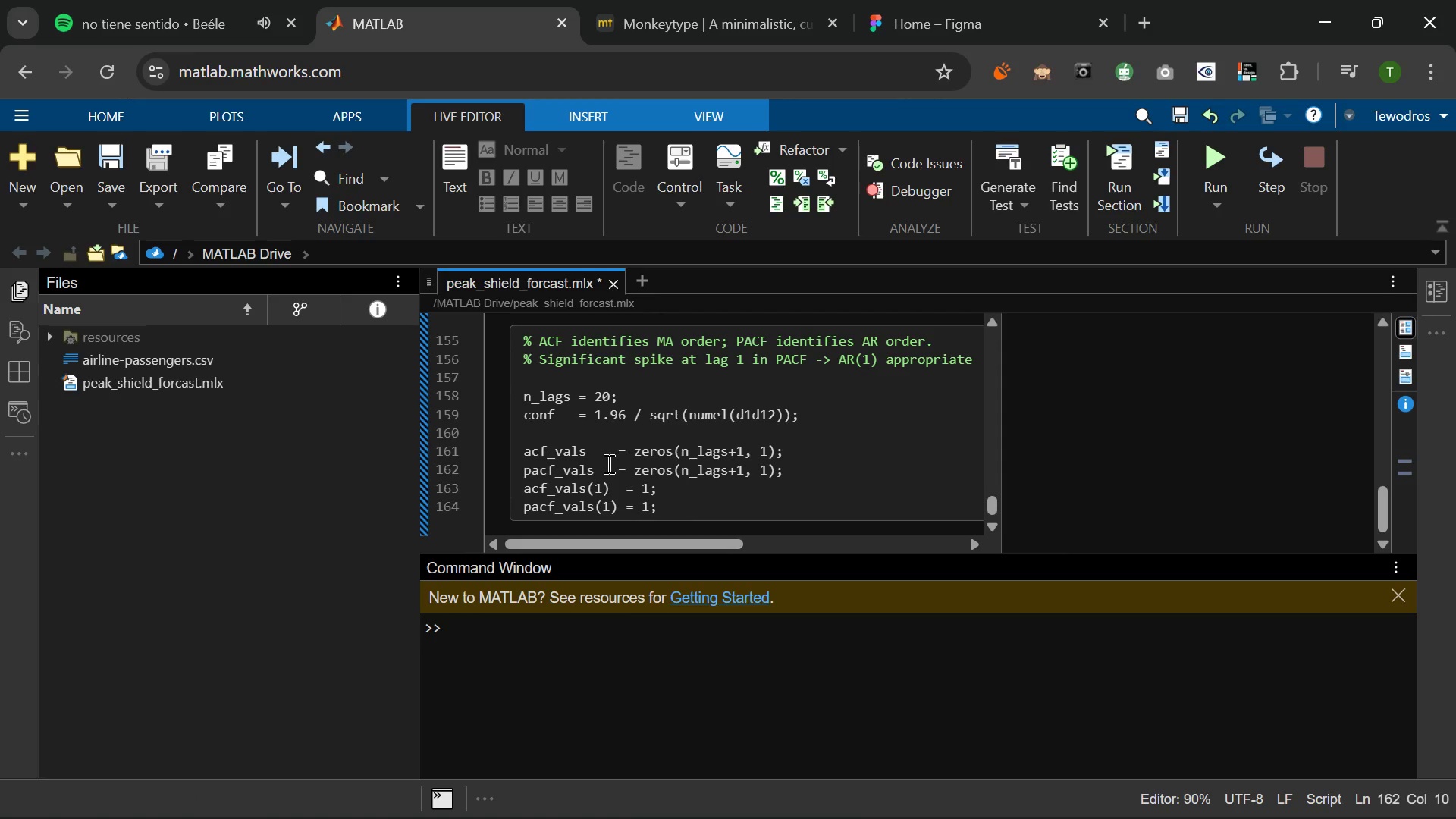 
left_click([607, 463])
 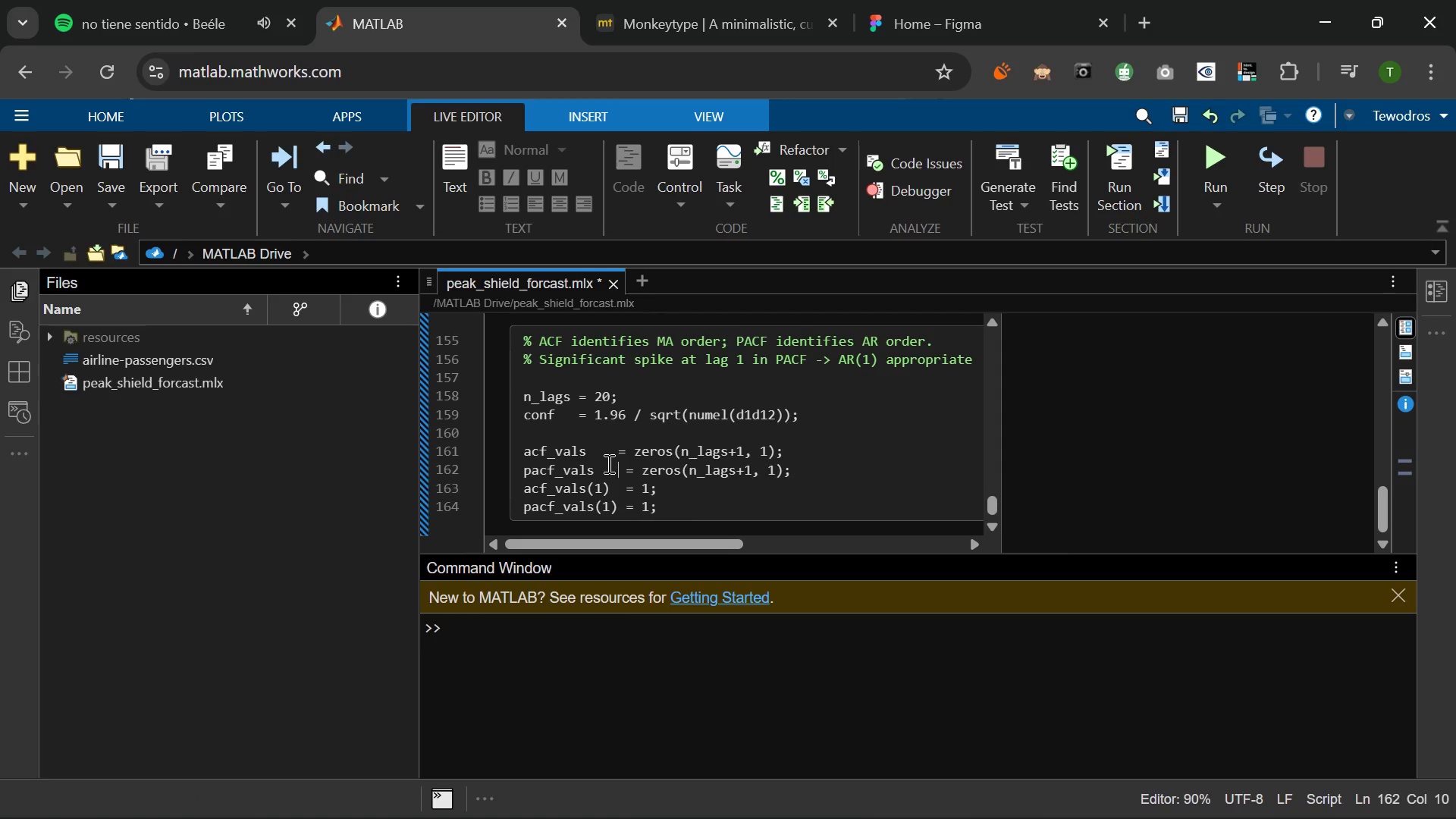 
key(Space)
 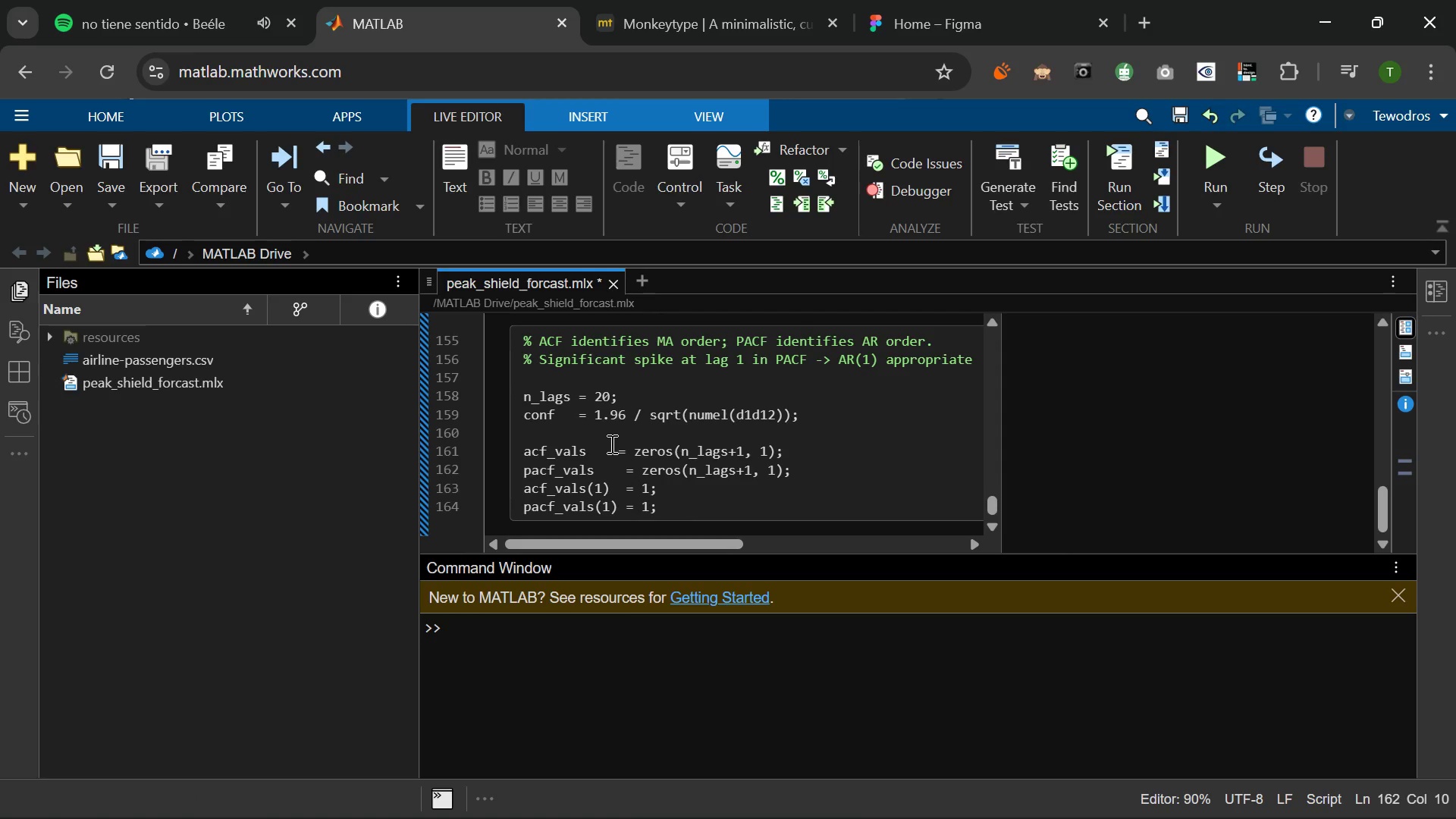 
left_click([610, 444])
 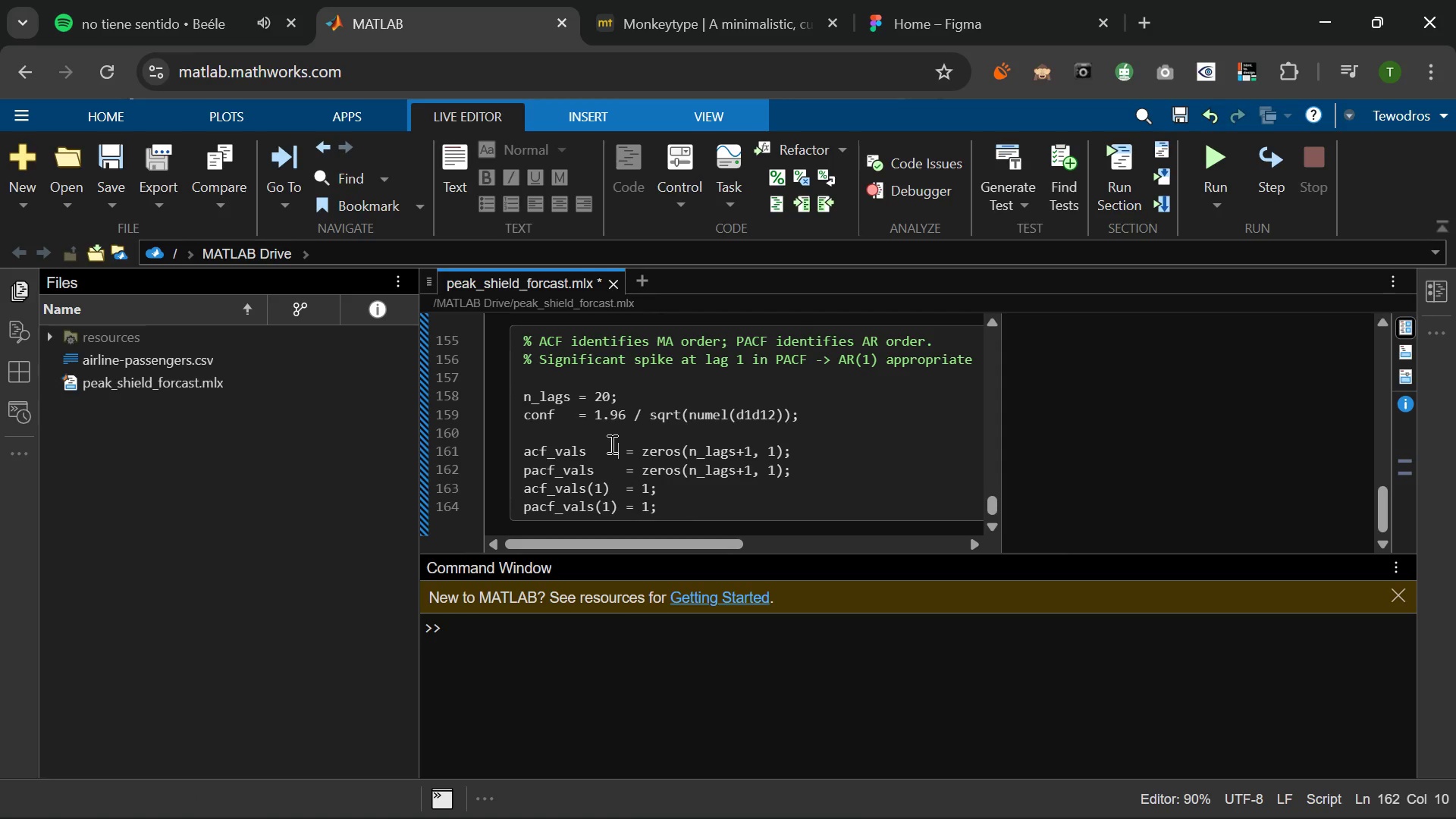 
key(Space)
 